 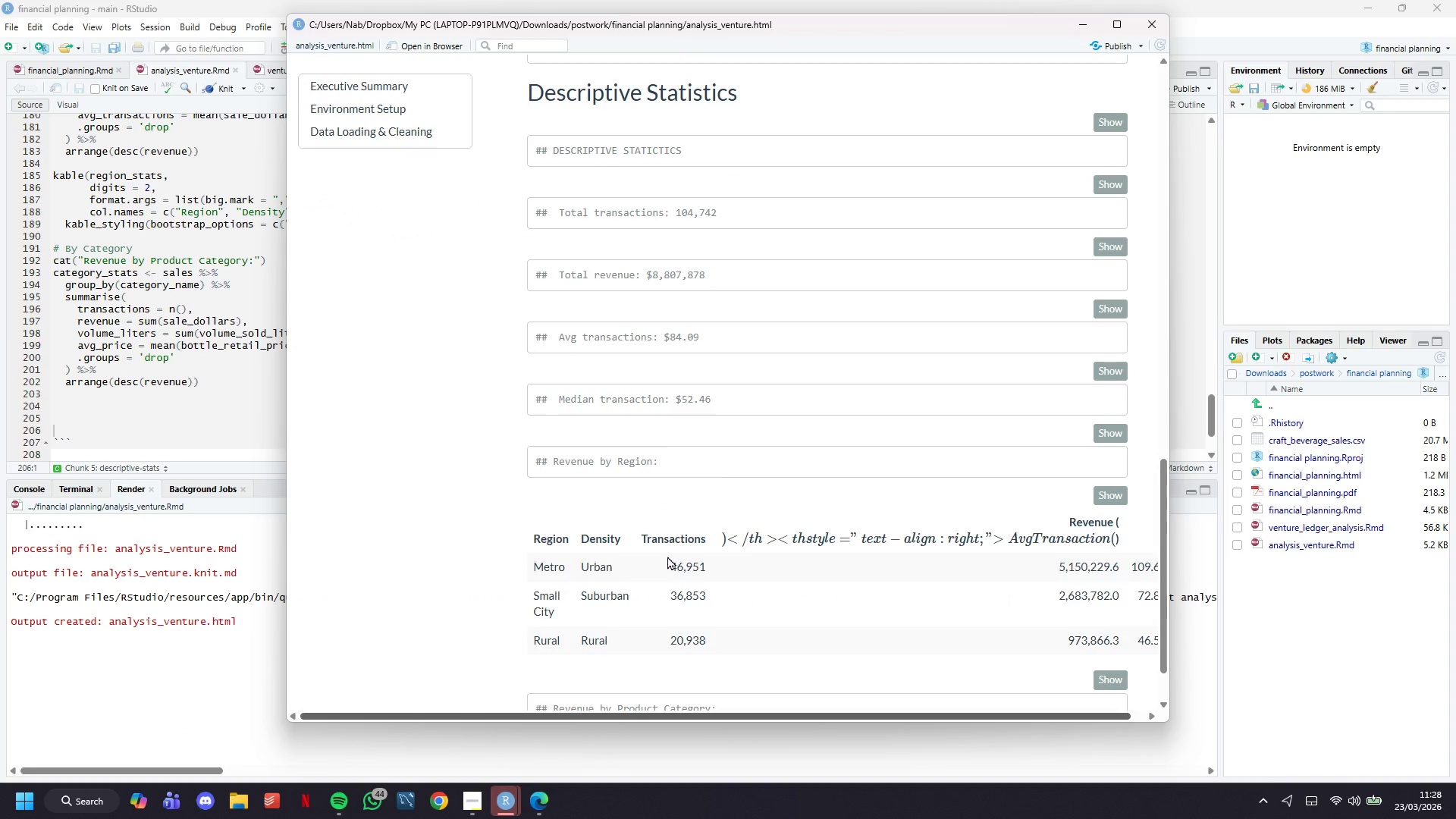 
scroll: coordinate [793, 259], scroll_direction: down, amount: 5.0
 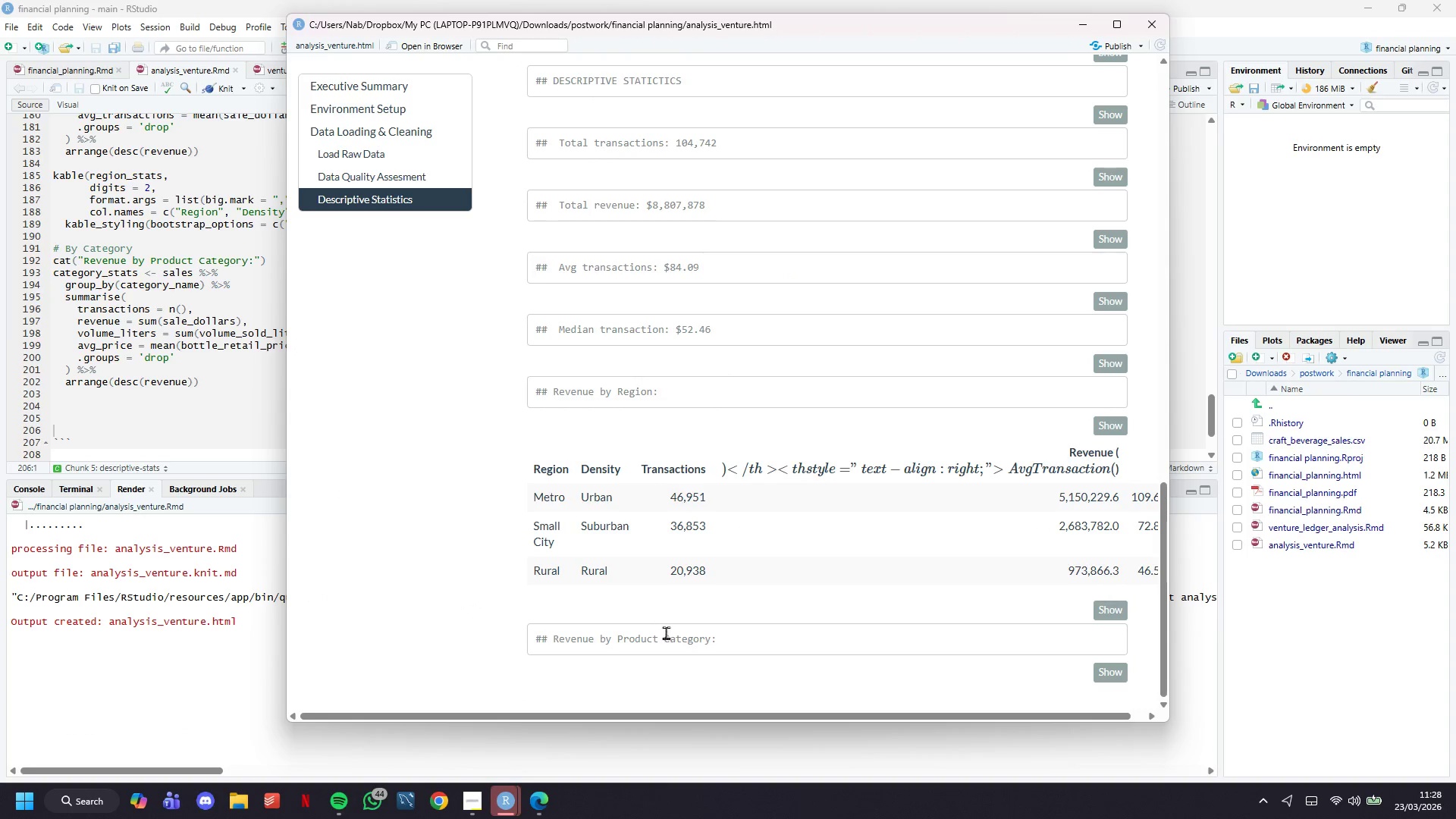 
double_click([667, 634])
 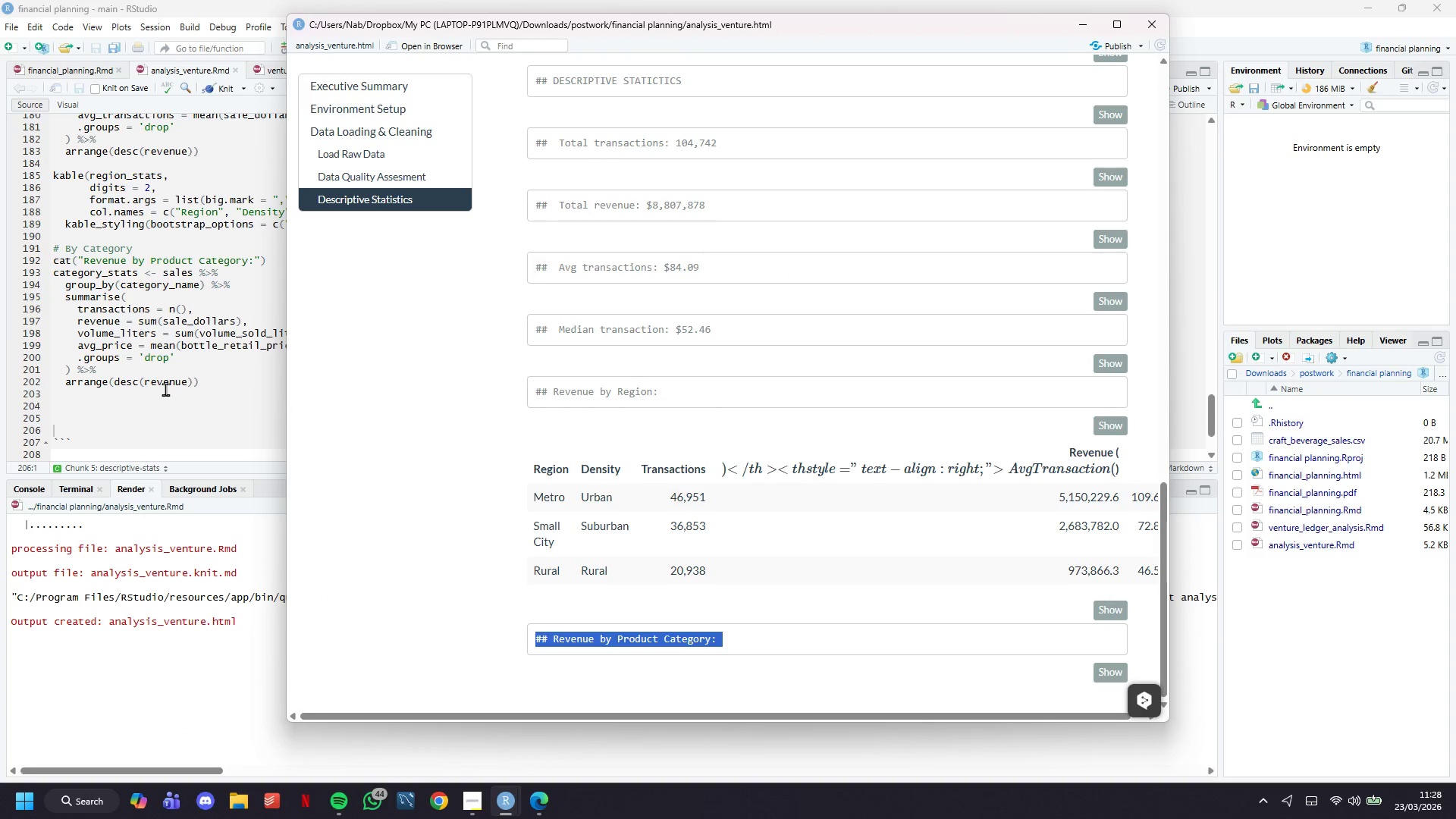 
left_click([124, 404])
 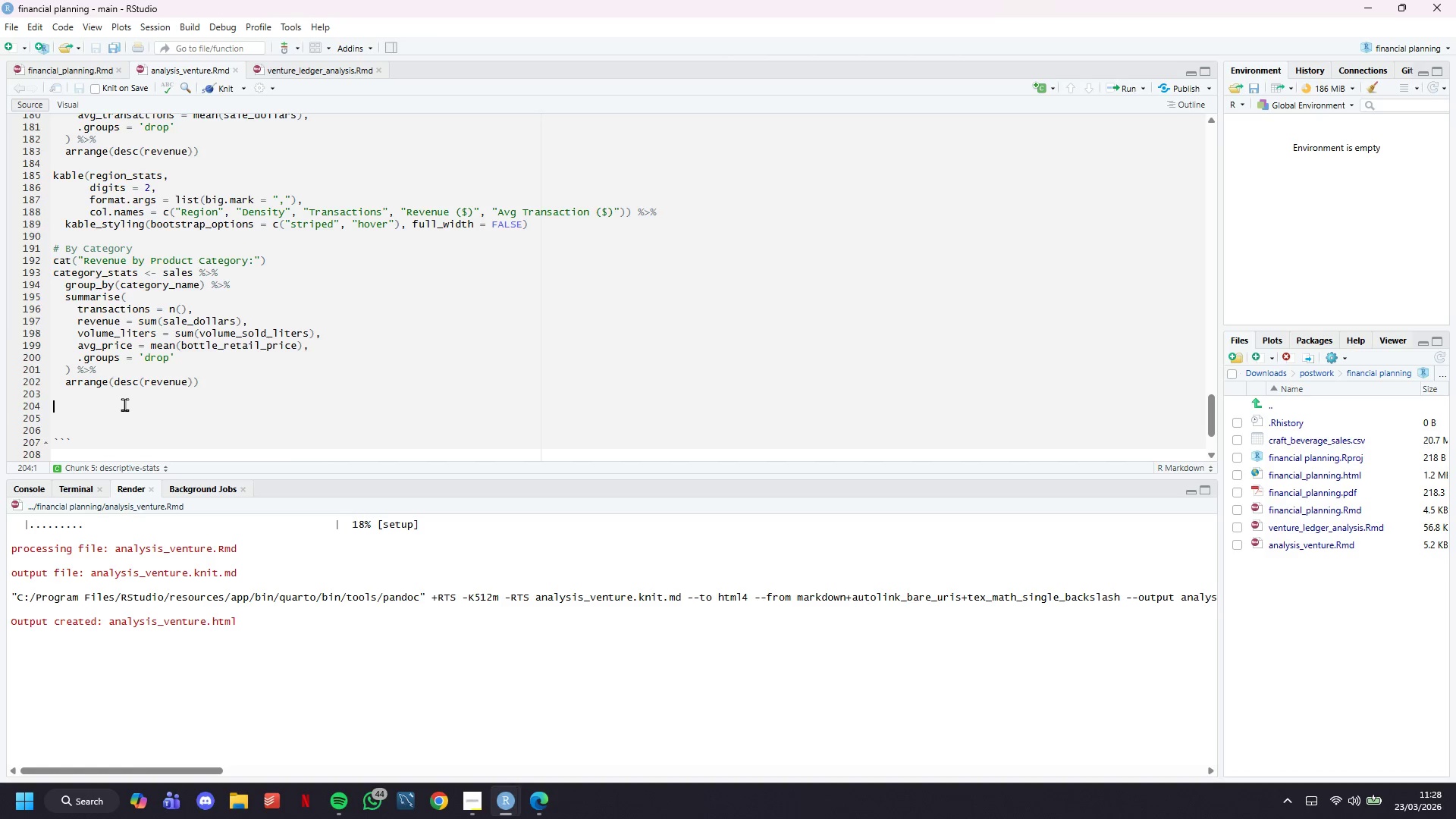 
wait(8.19)
 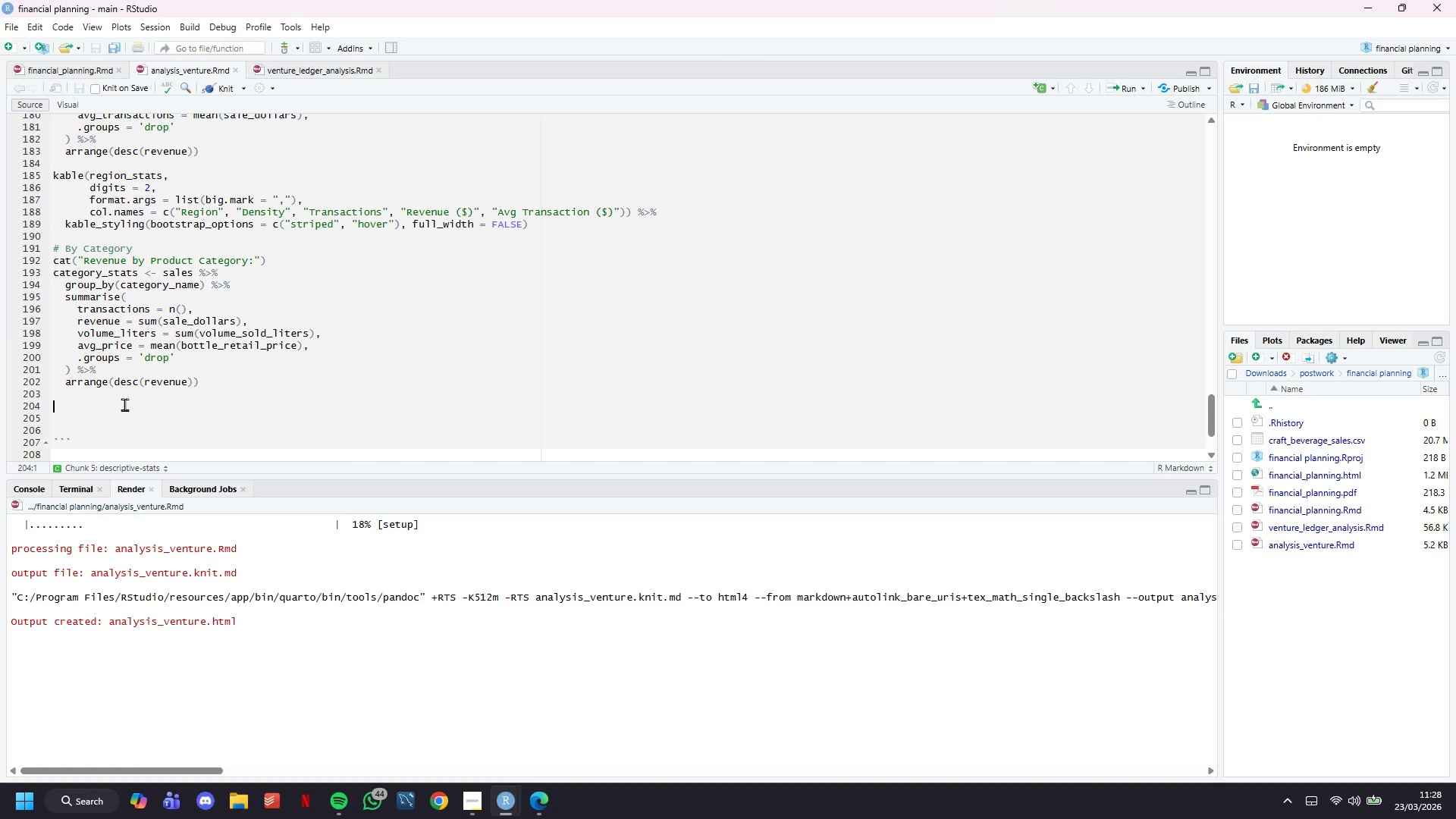 
type(kable(cta)
key(Backspace)
key(Backspace)
type(ategory_stats,)
 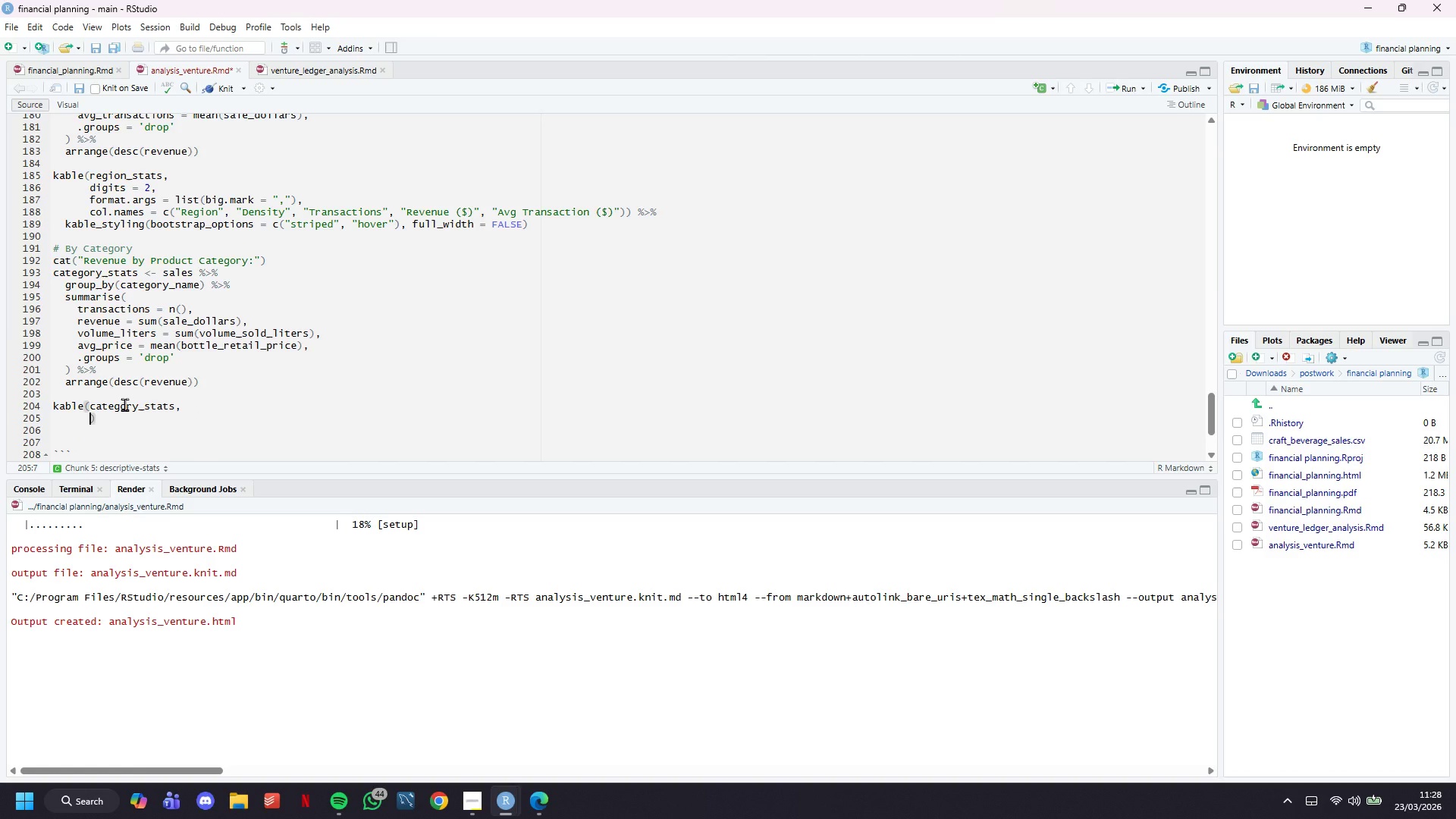 
 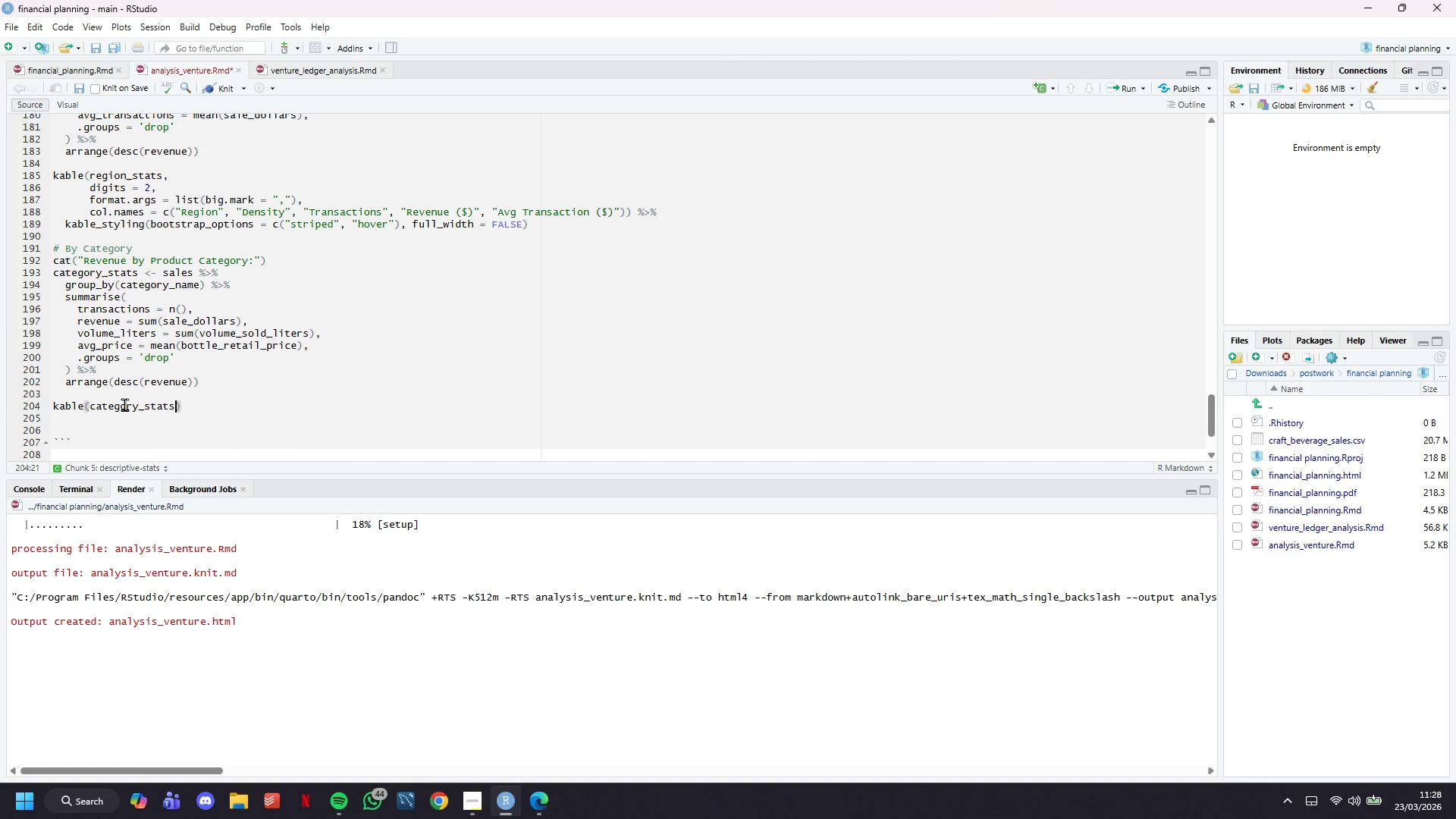 
key(Enter)
 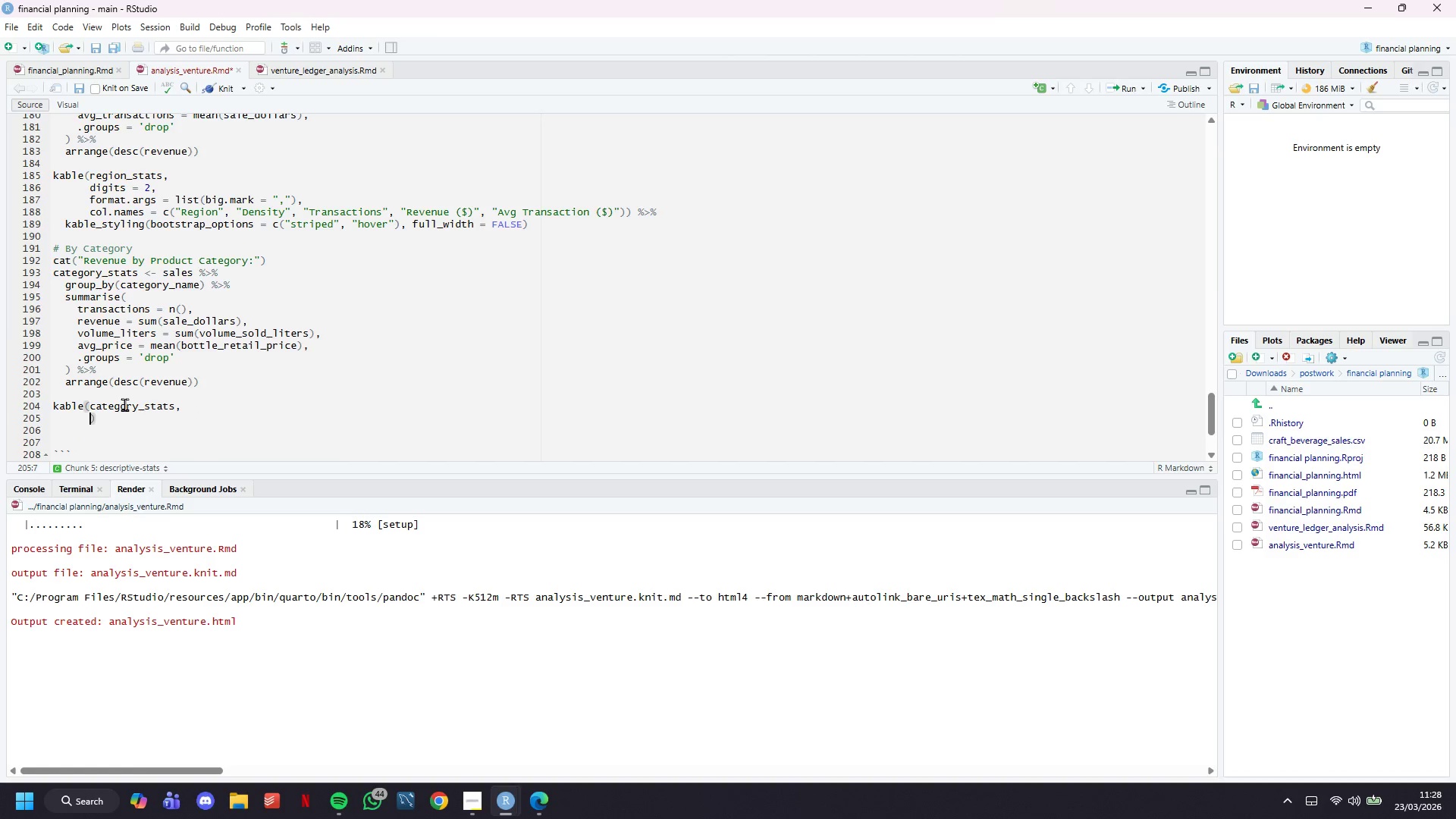 
type(digits = 2,)
 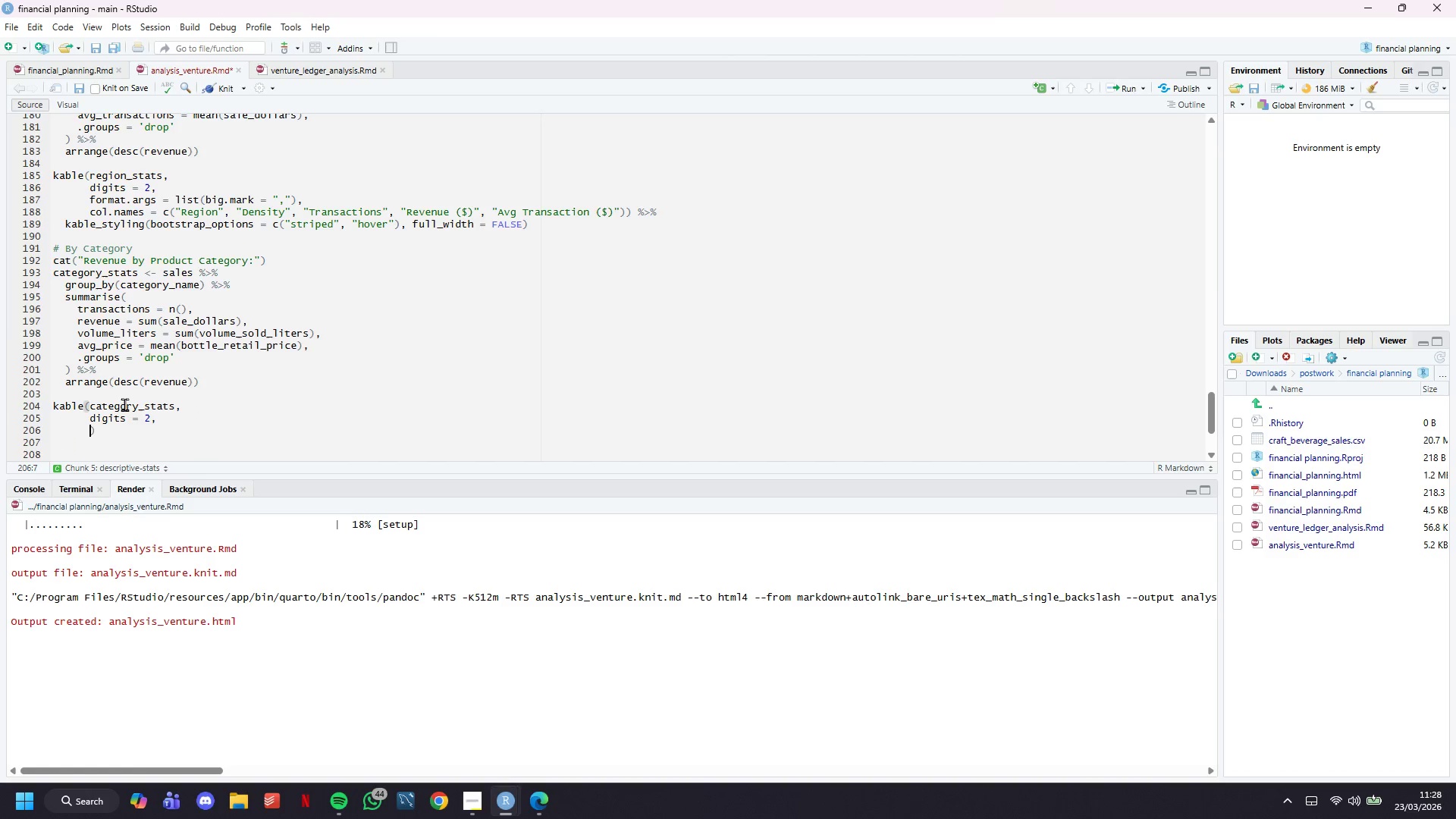 
key(Enter)
 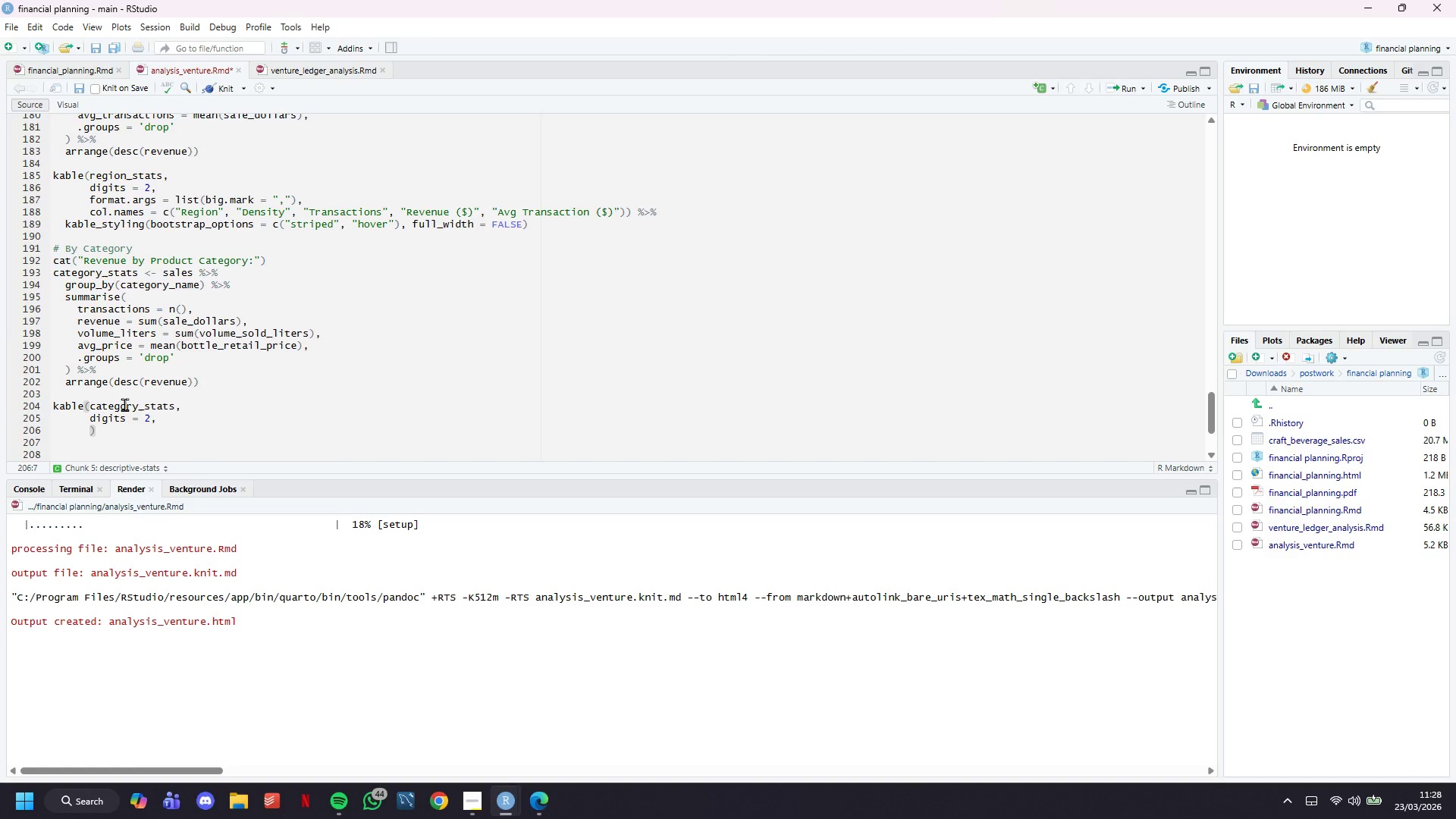 
type(format.args = list(big.mark = ",)
 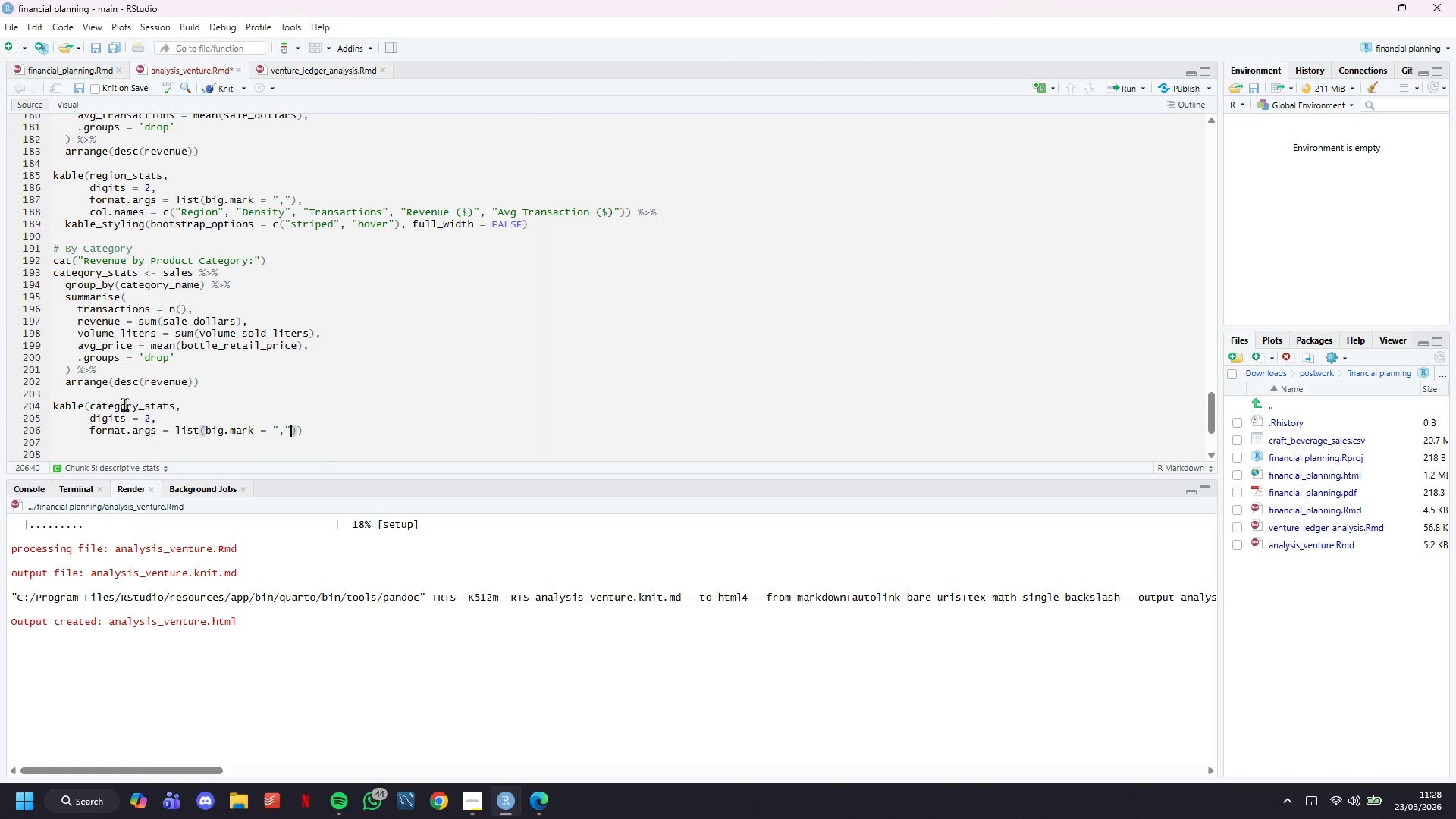 
 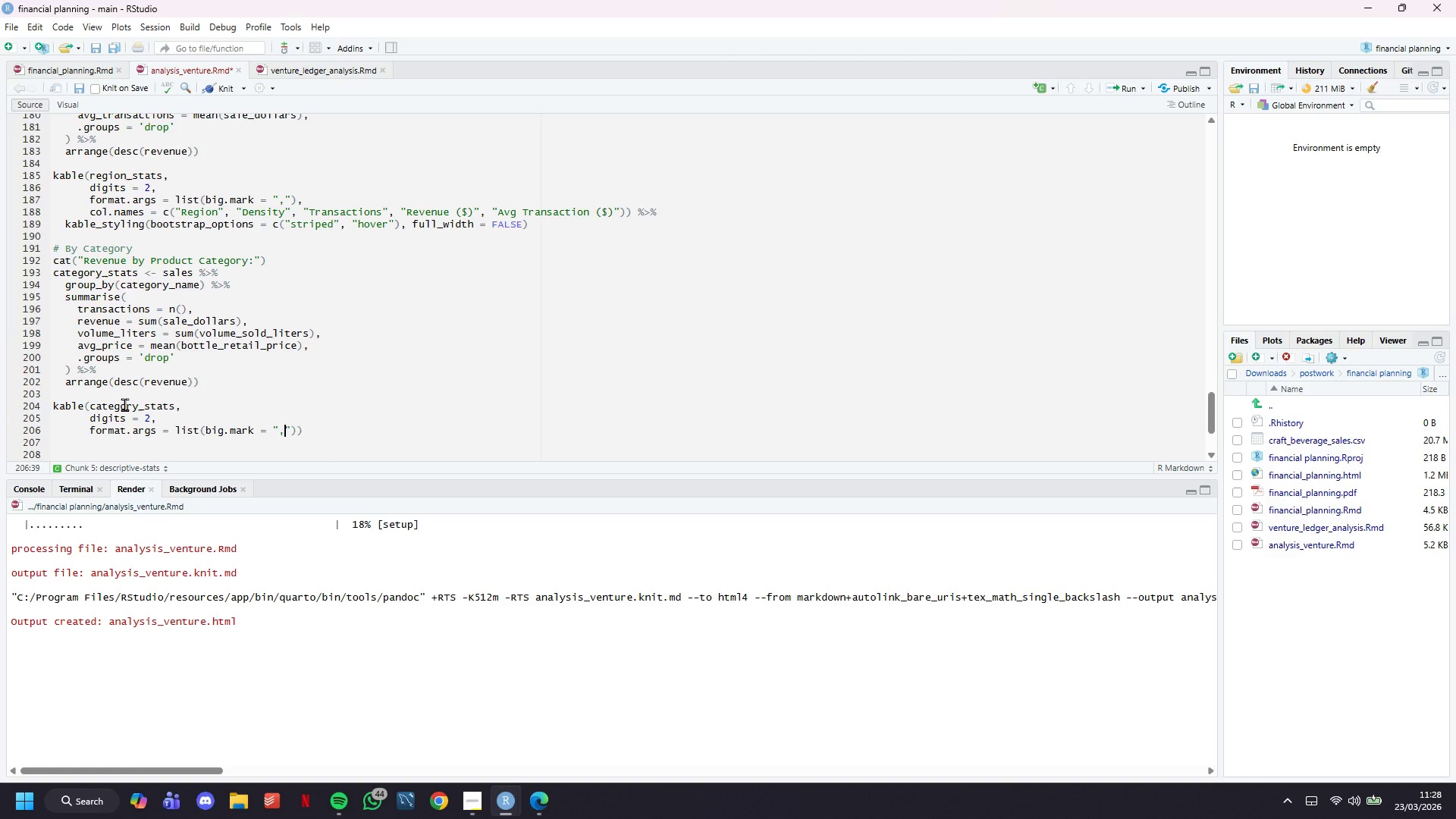 
key(ArrowRight)
 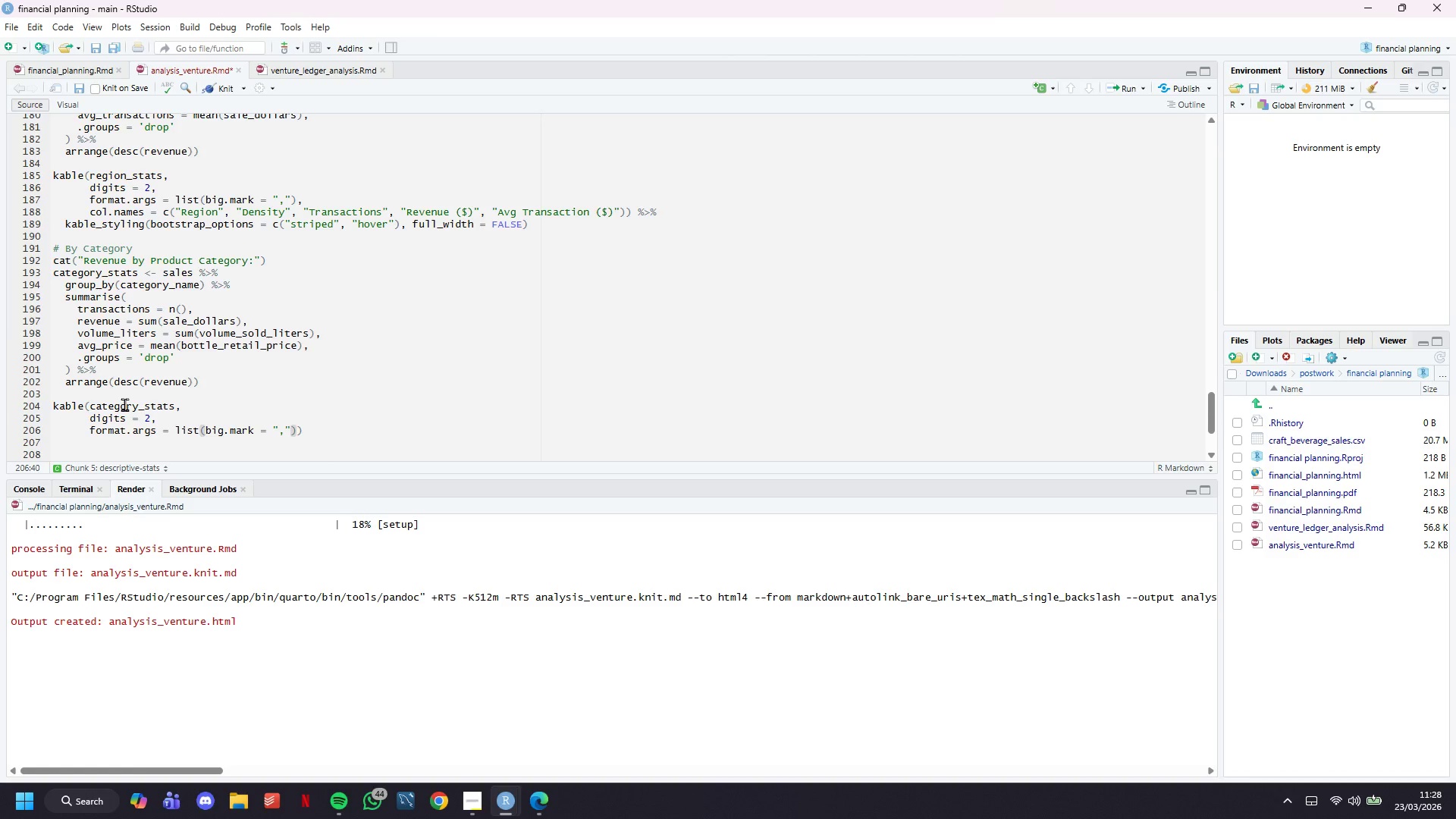 
key(ArrowRight)
 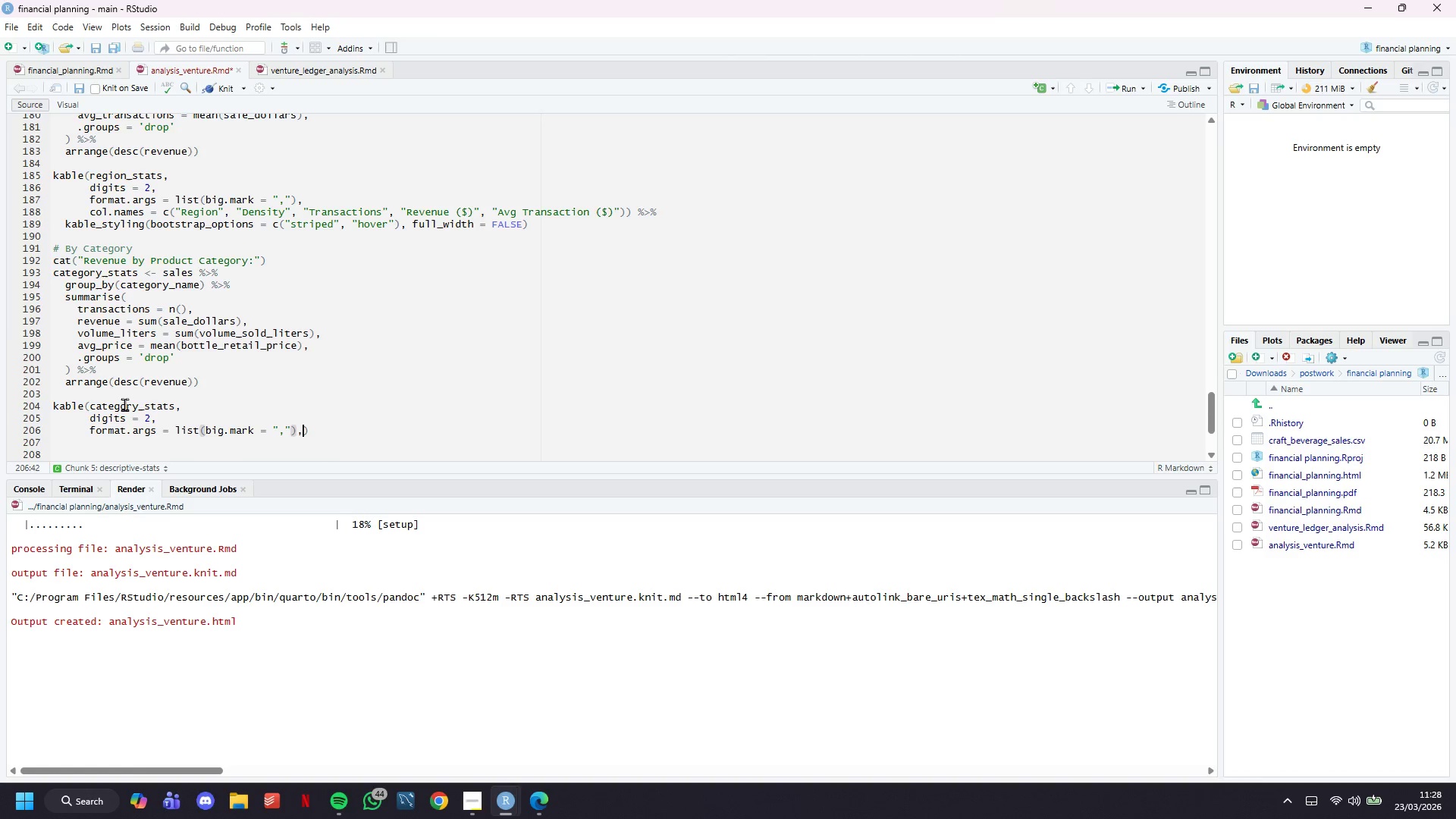 
key(Comma)
 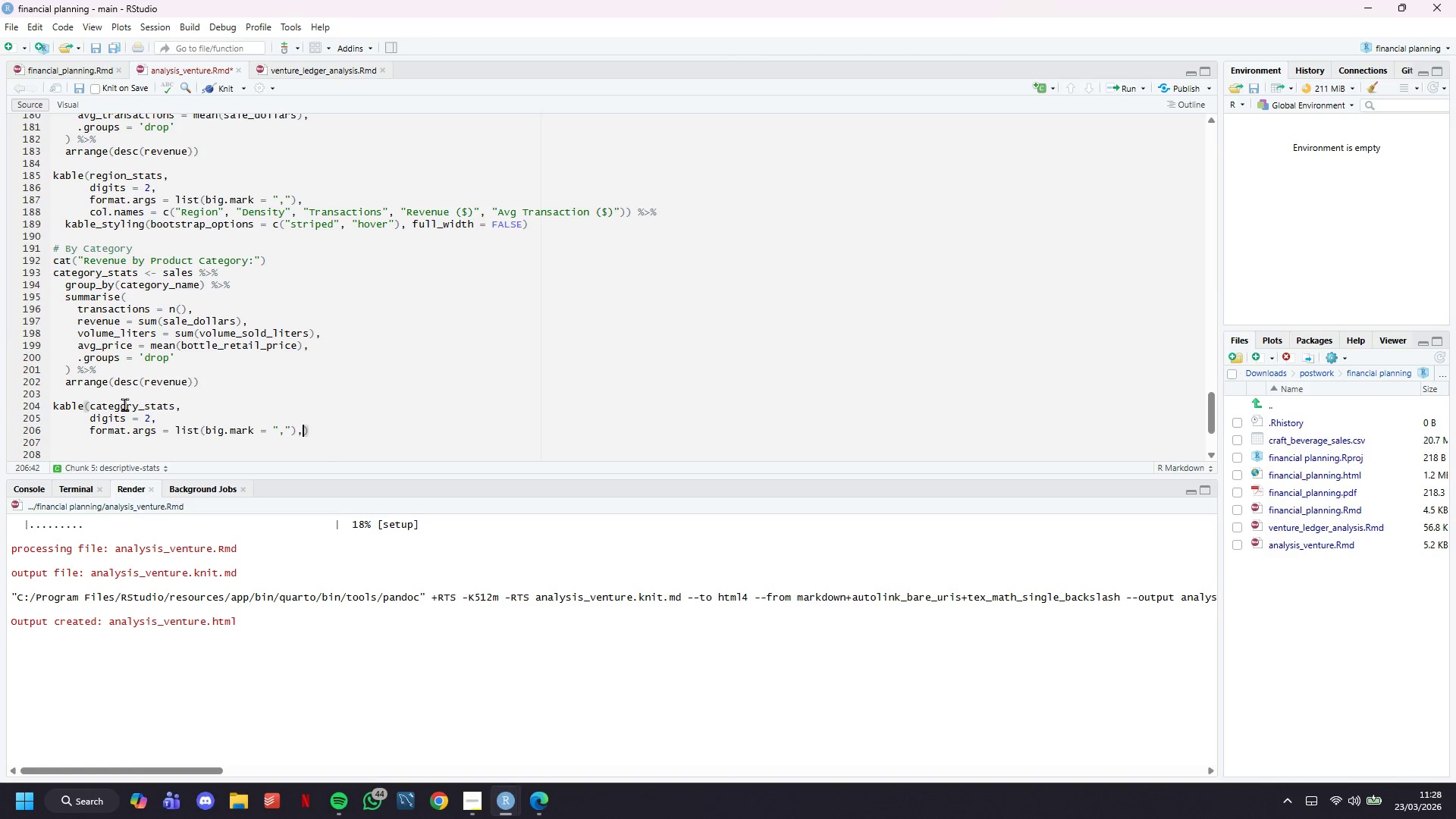 
key(Enter)
 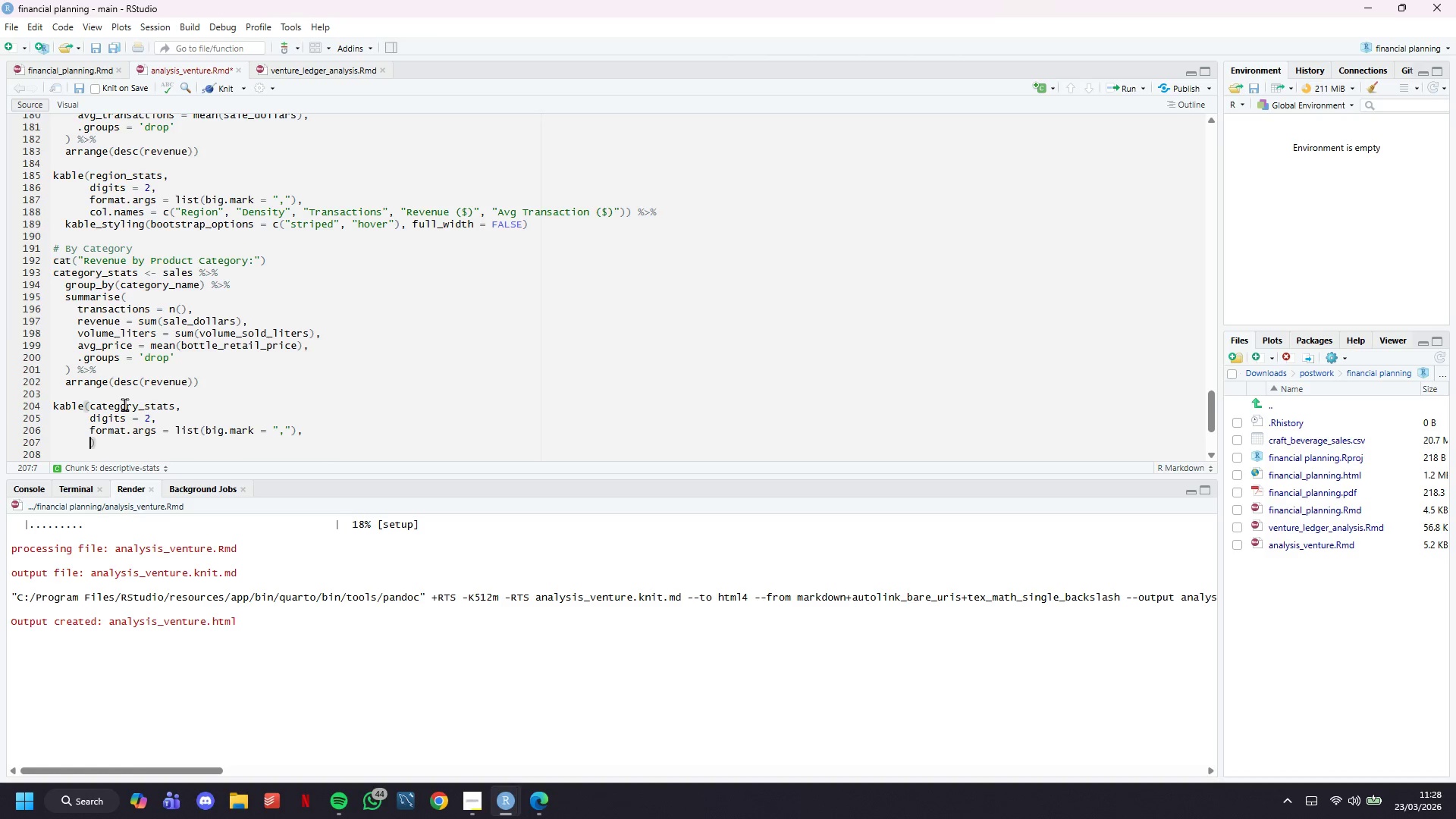 
key(Enter)
 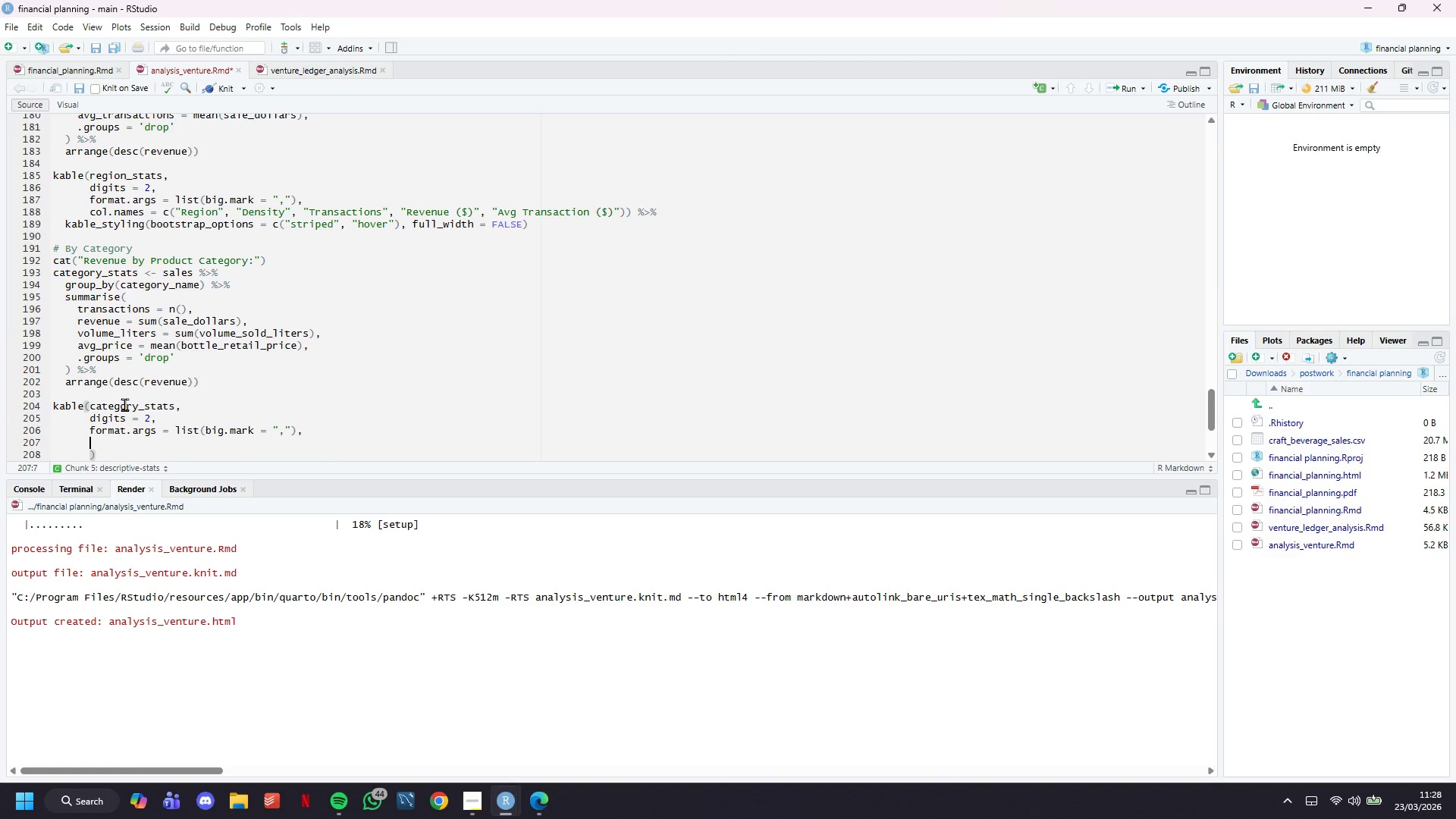 
key(ArrowUp)
 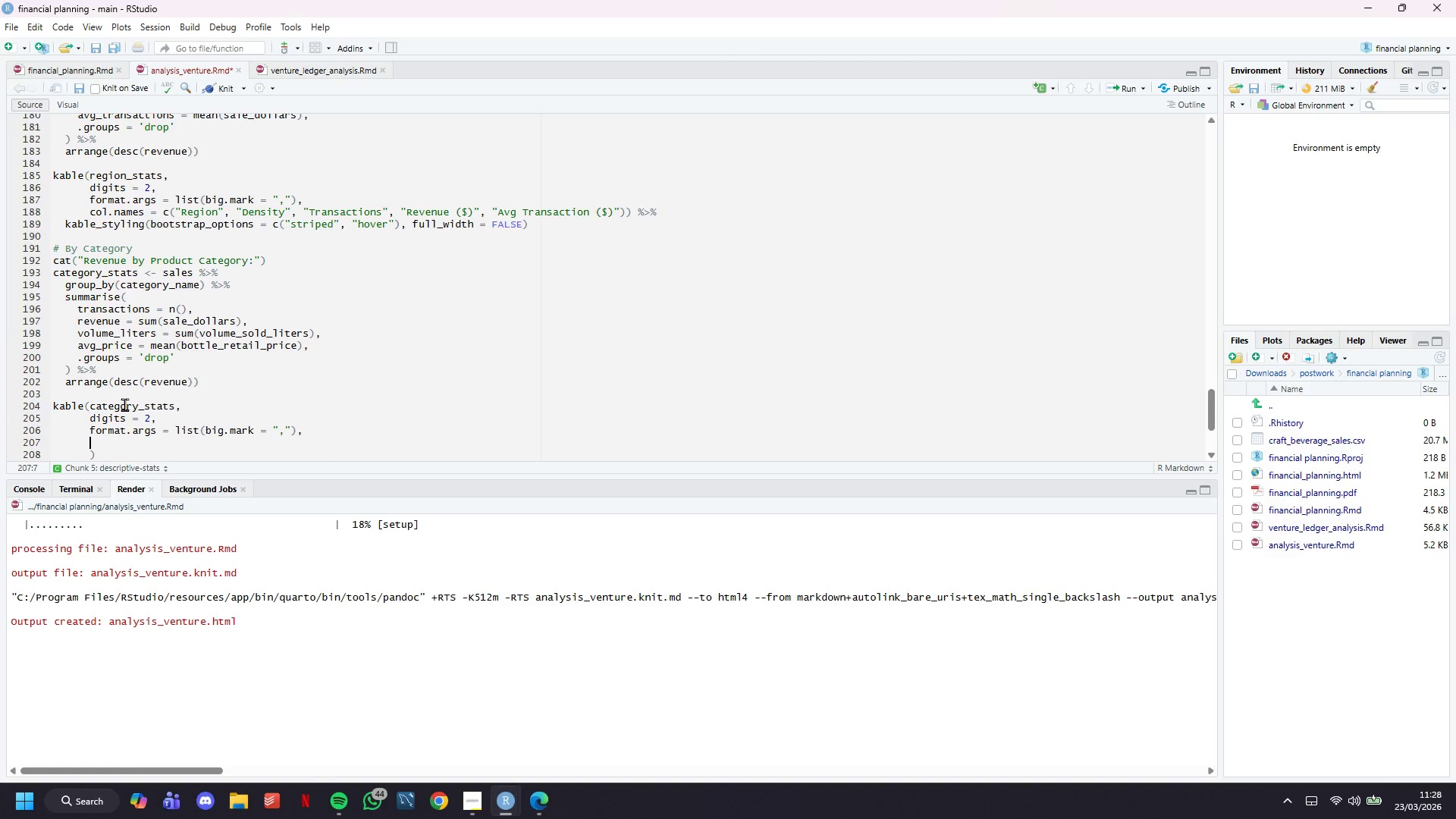 
type(col.names = c("Category)
 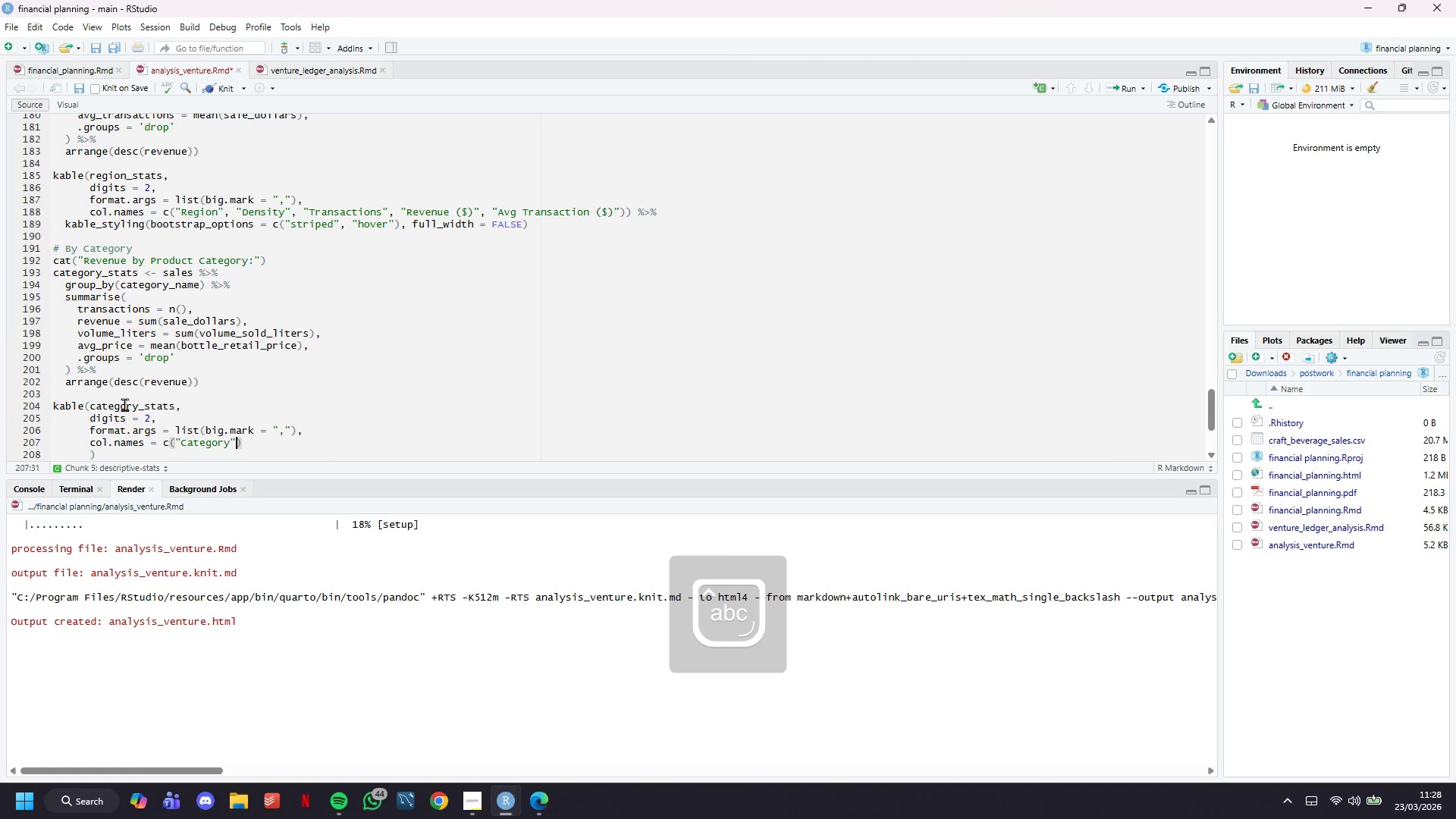 
 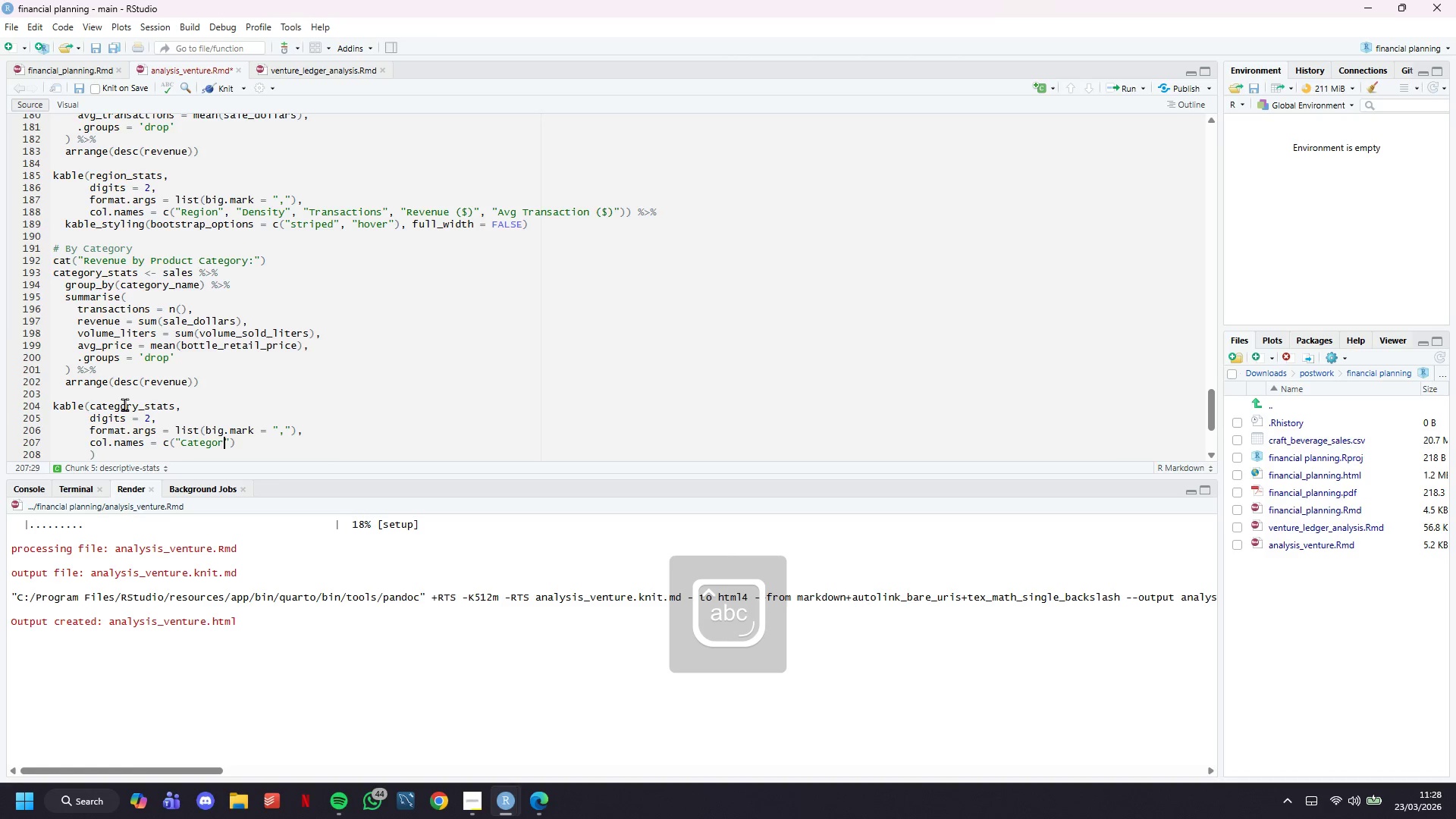 
key(ArrowRight)
 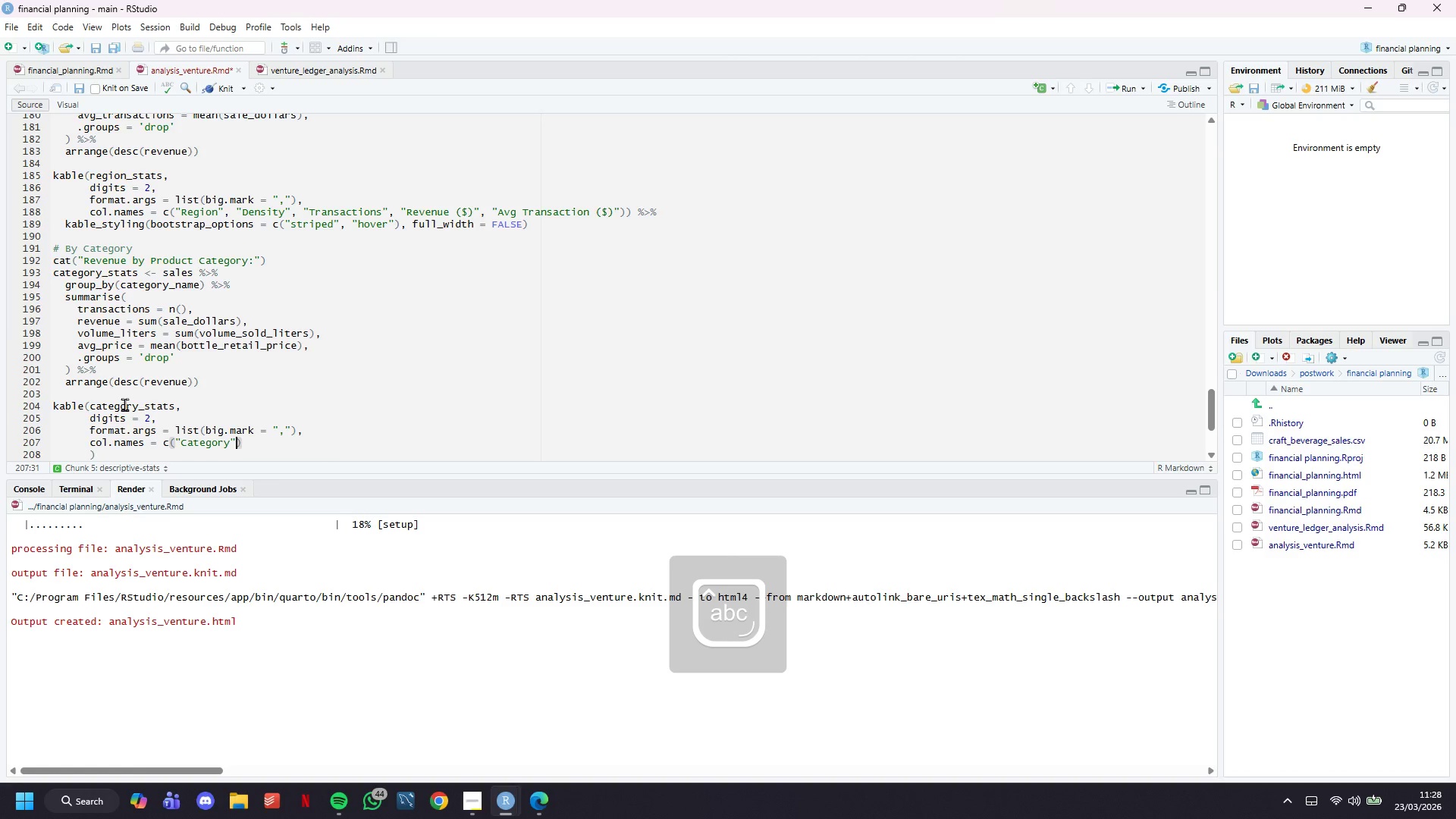 
type(, "Transactions)
 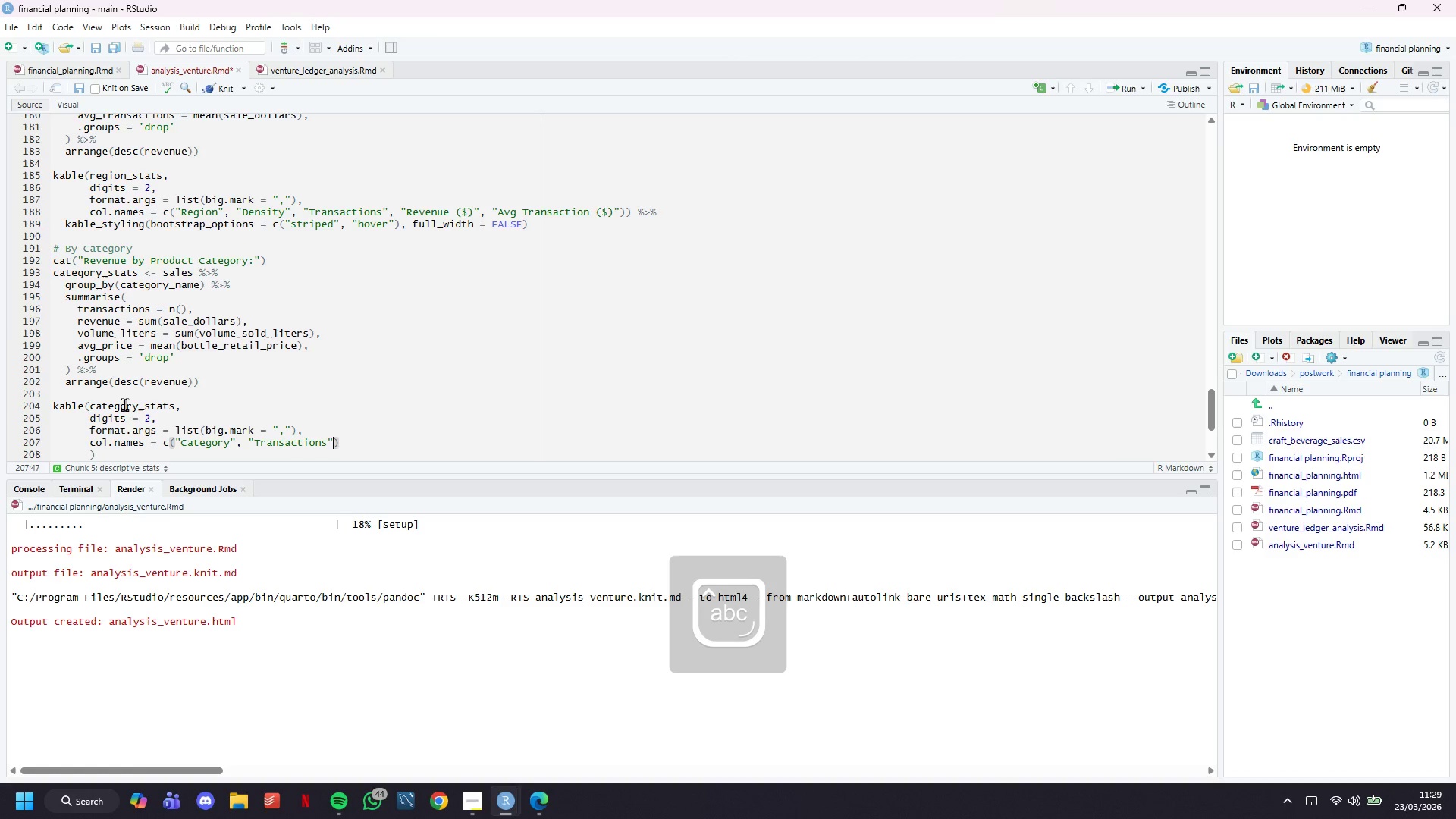 
 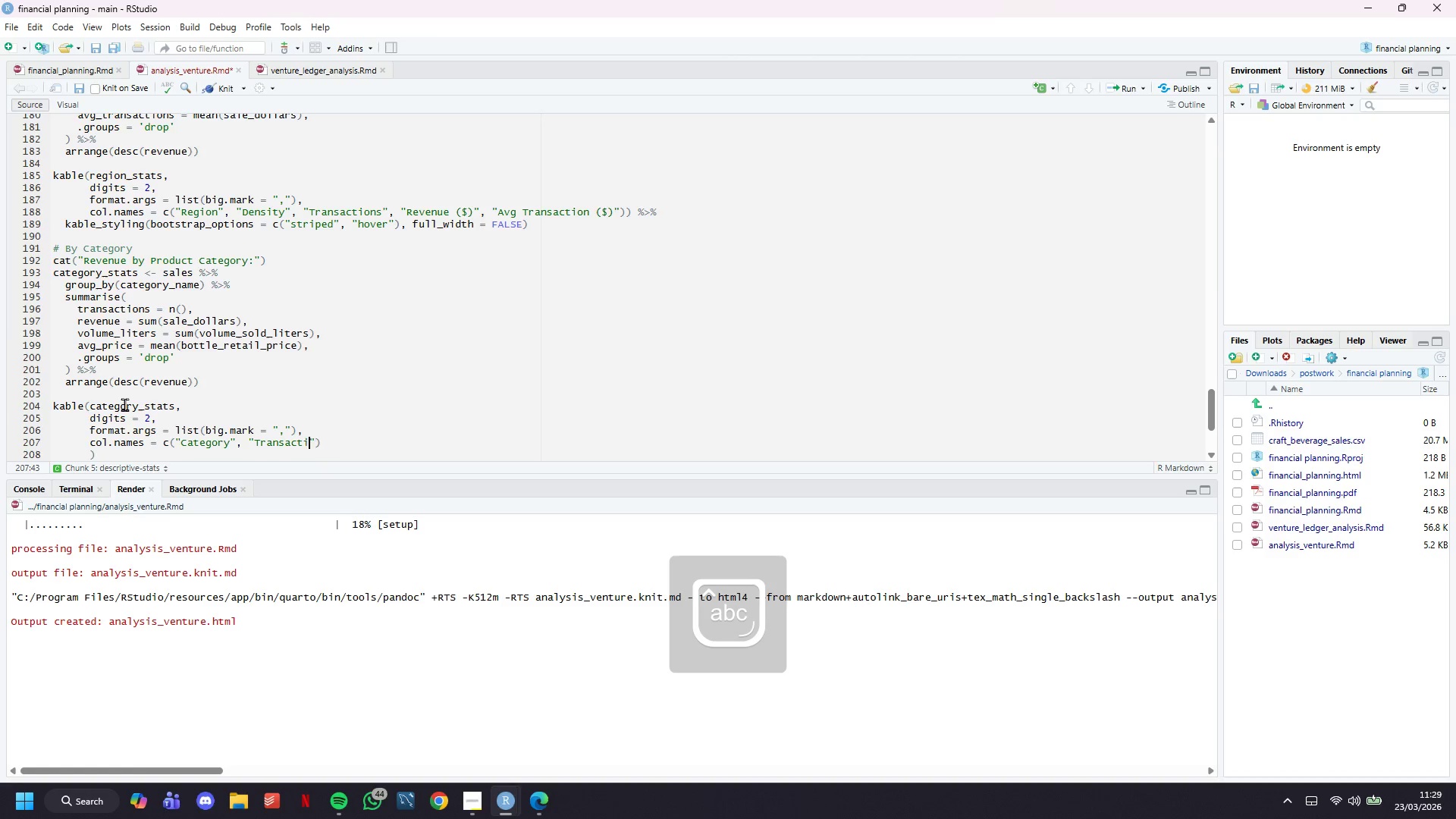 
key(ArrowRight)
 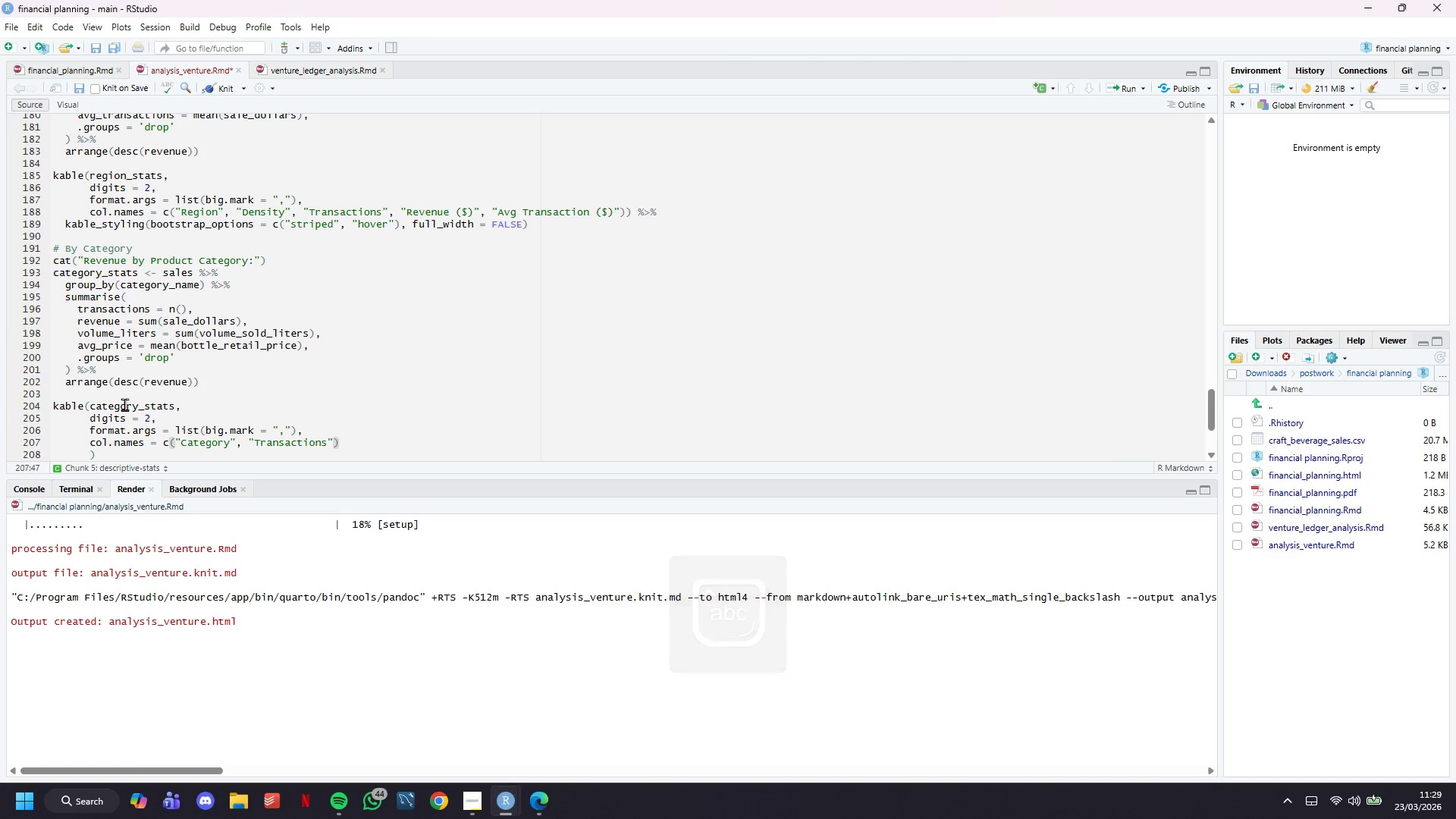 
type(, "Revenue ($))
 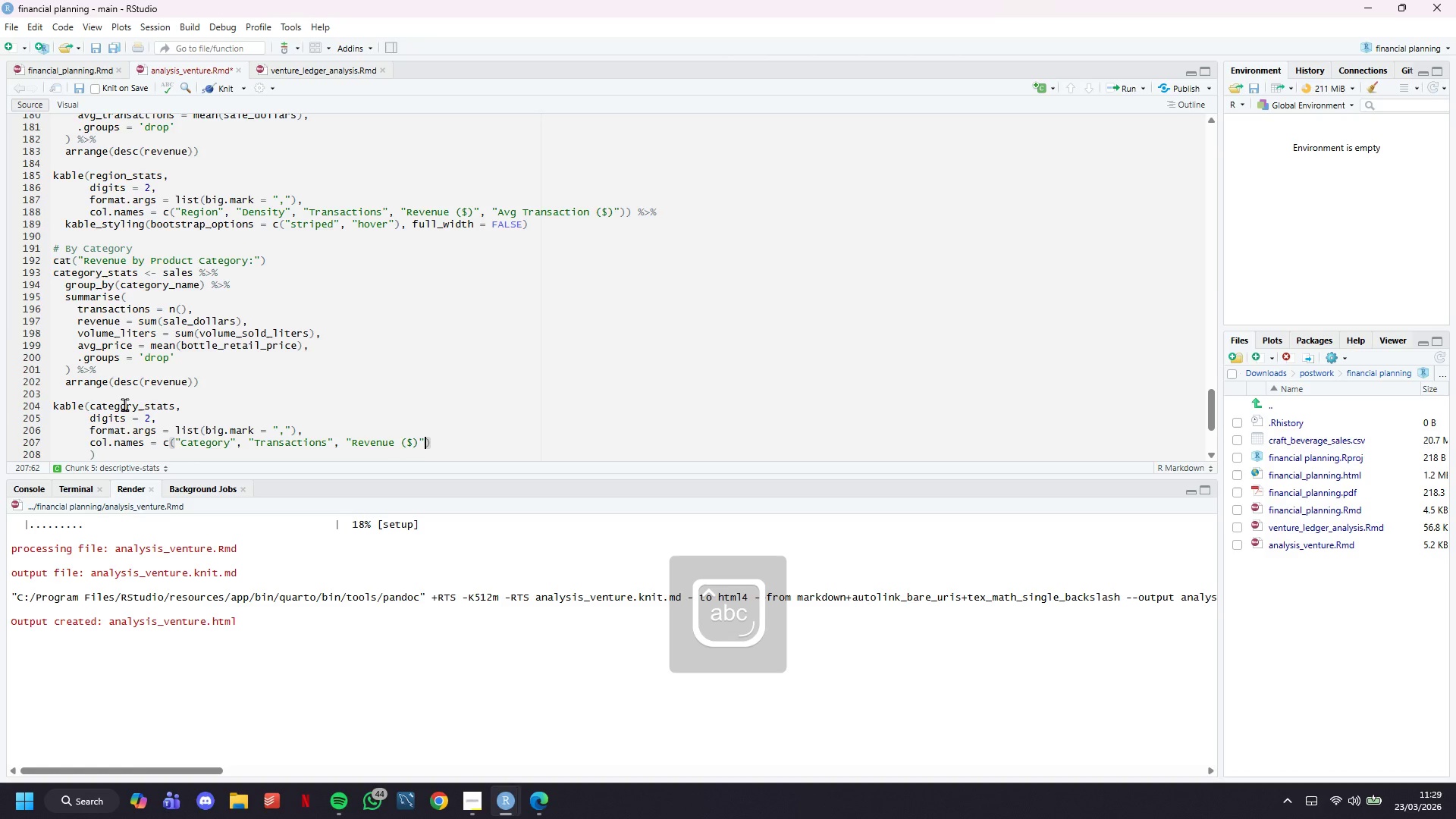 
 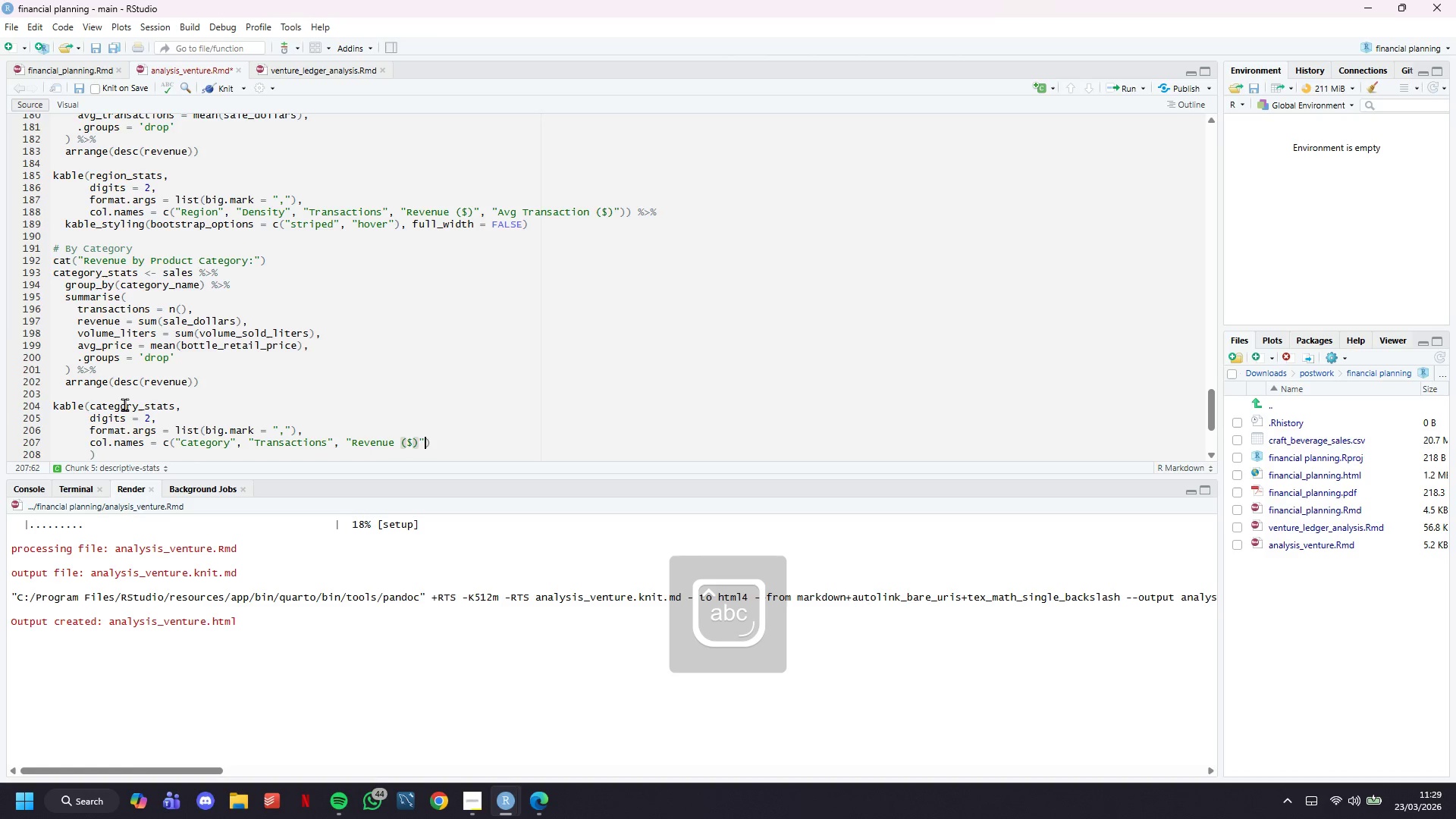 
key(ArrowRight)
 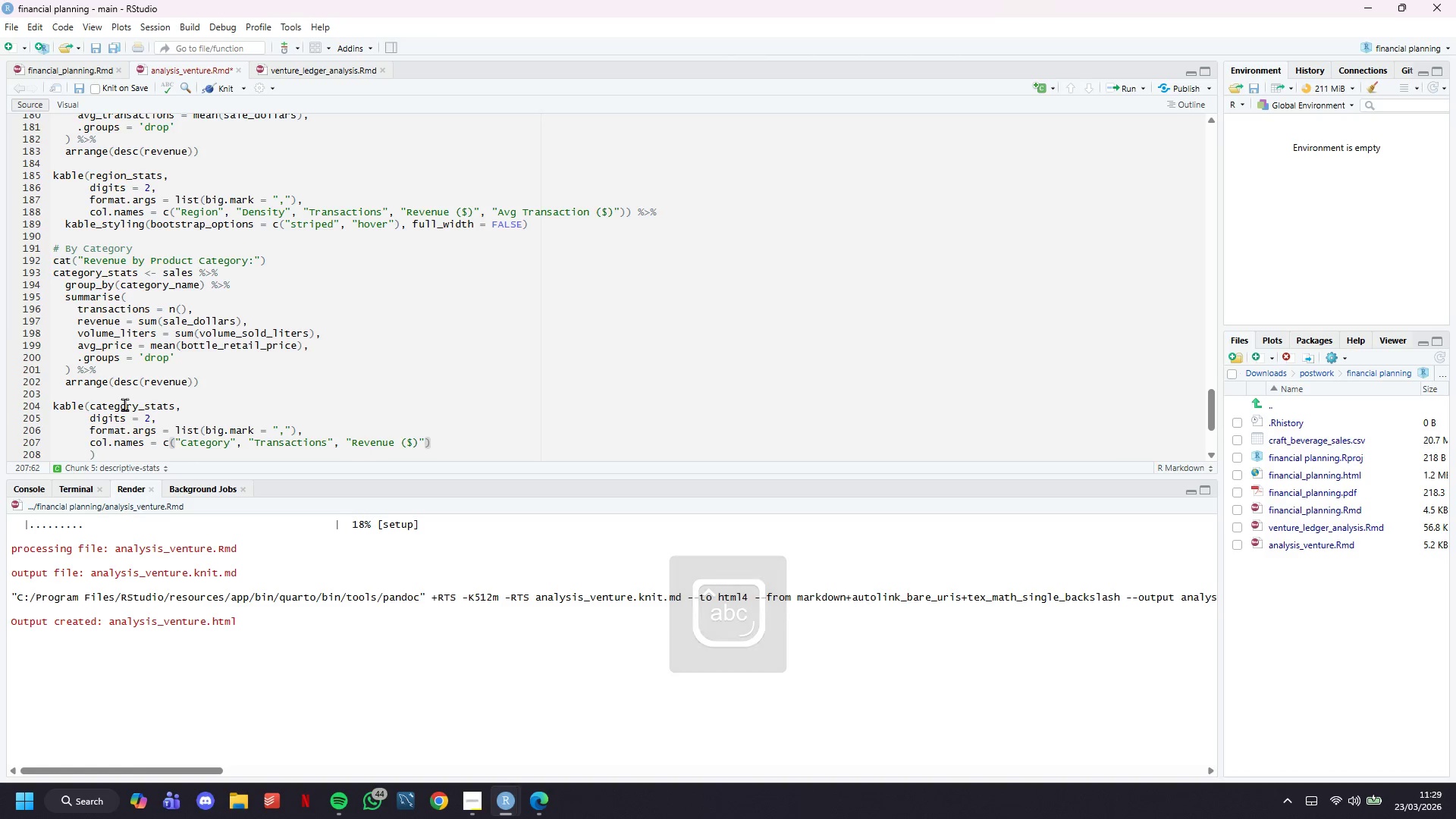 
type(, "Volume (L))
 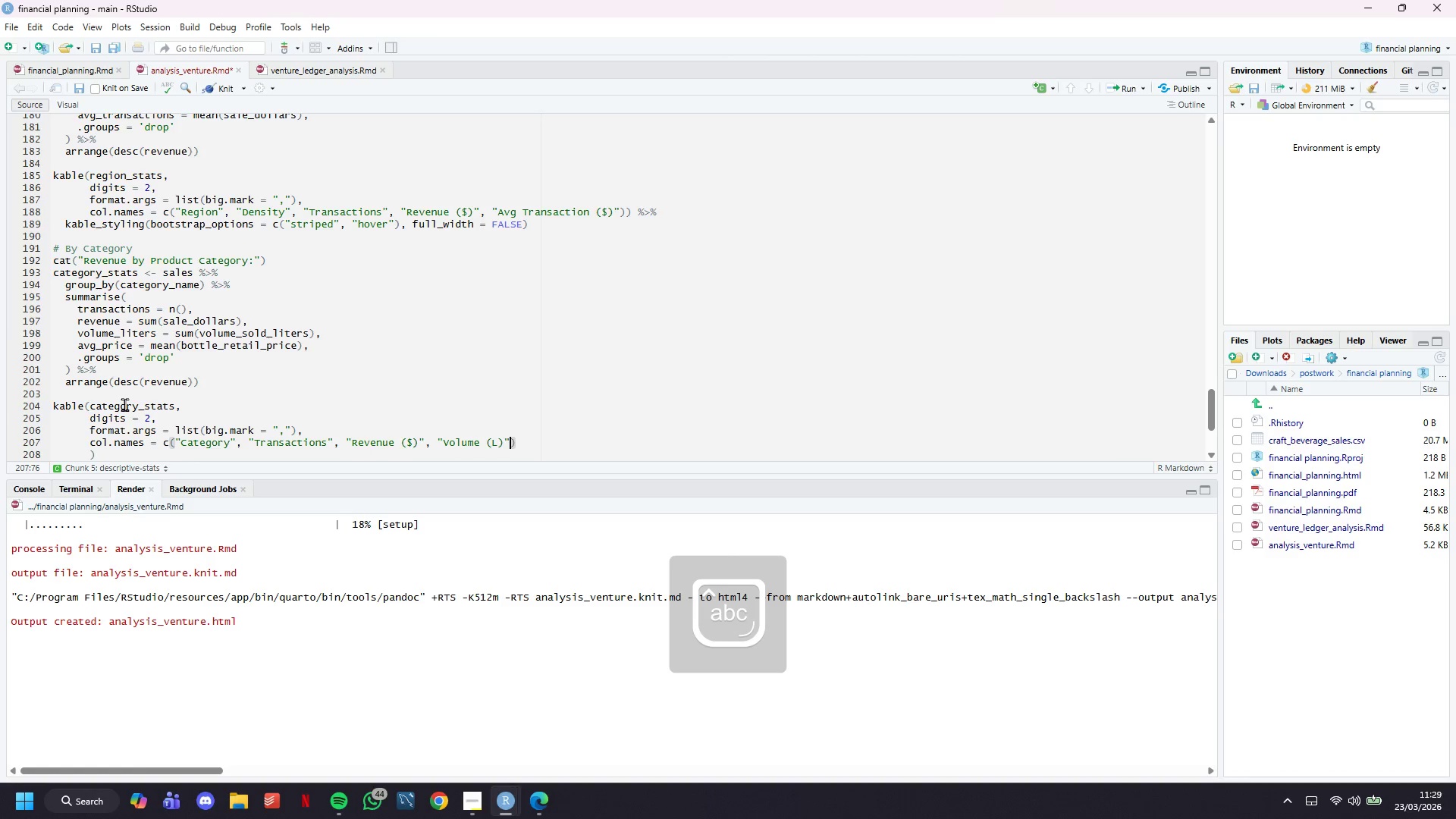 
 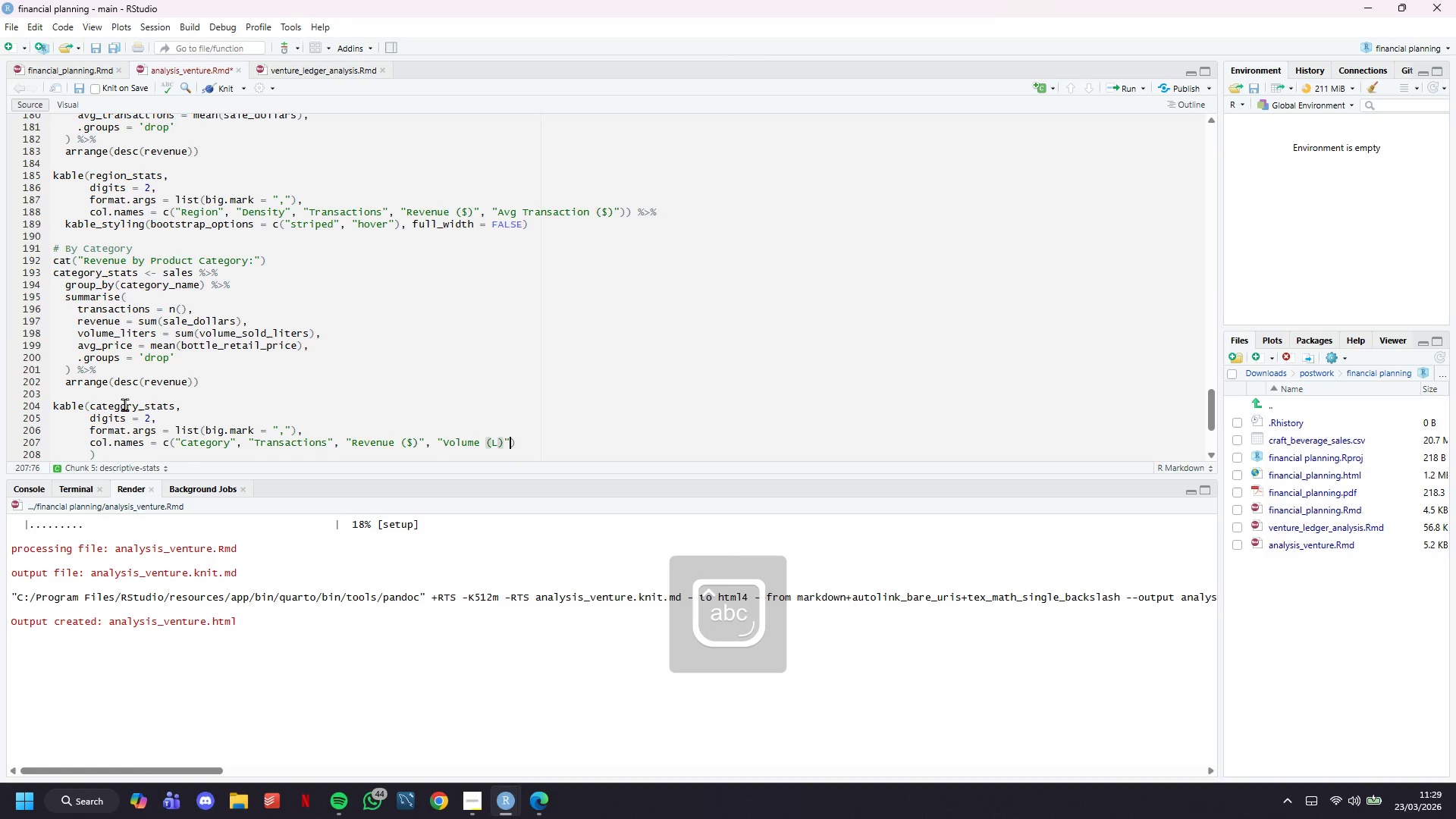 
key(ArrowRight)
 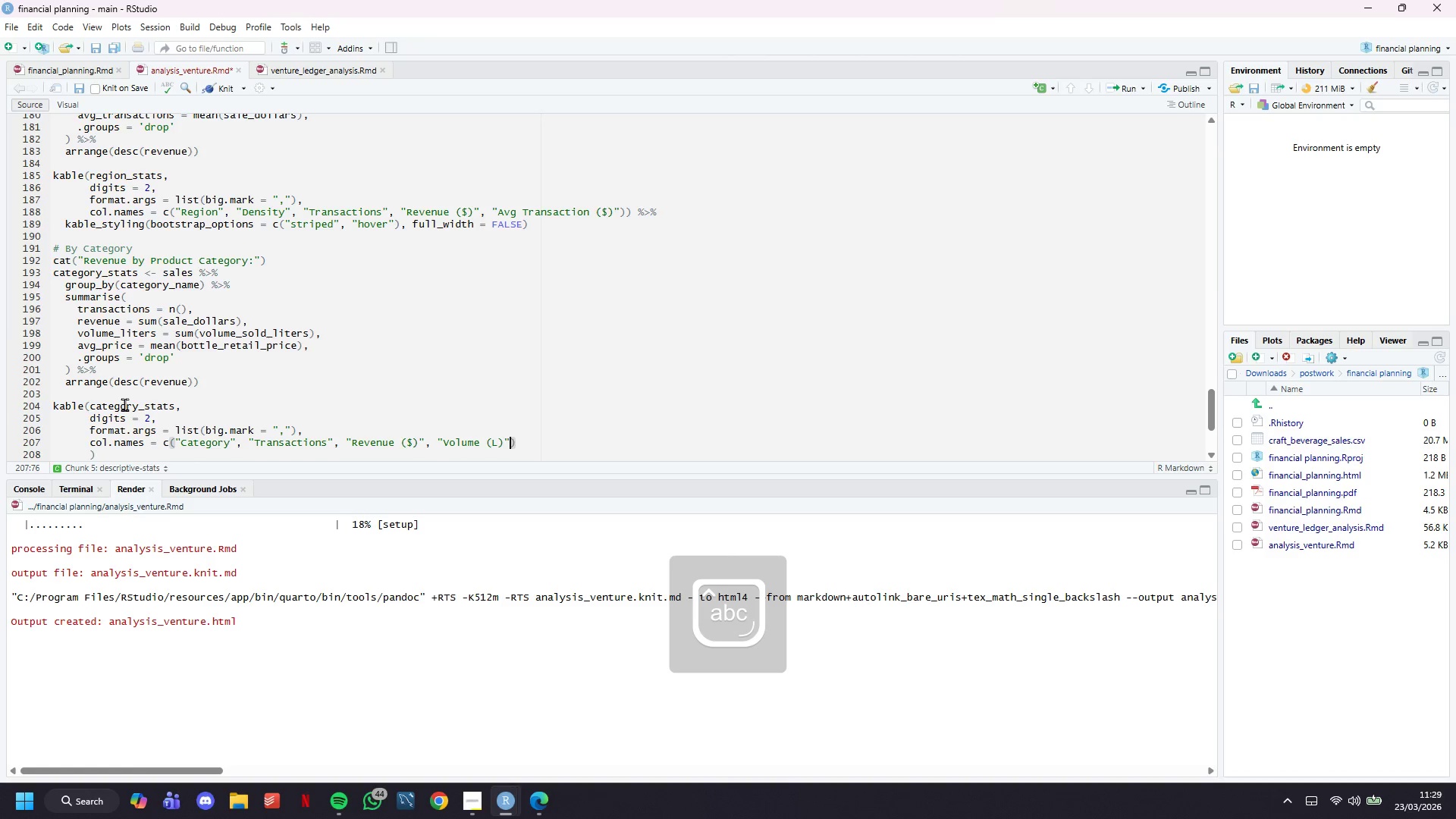 
type(, "Avg Price ($))
 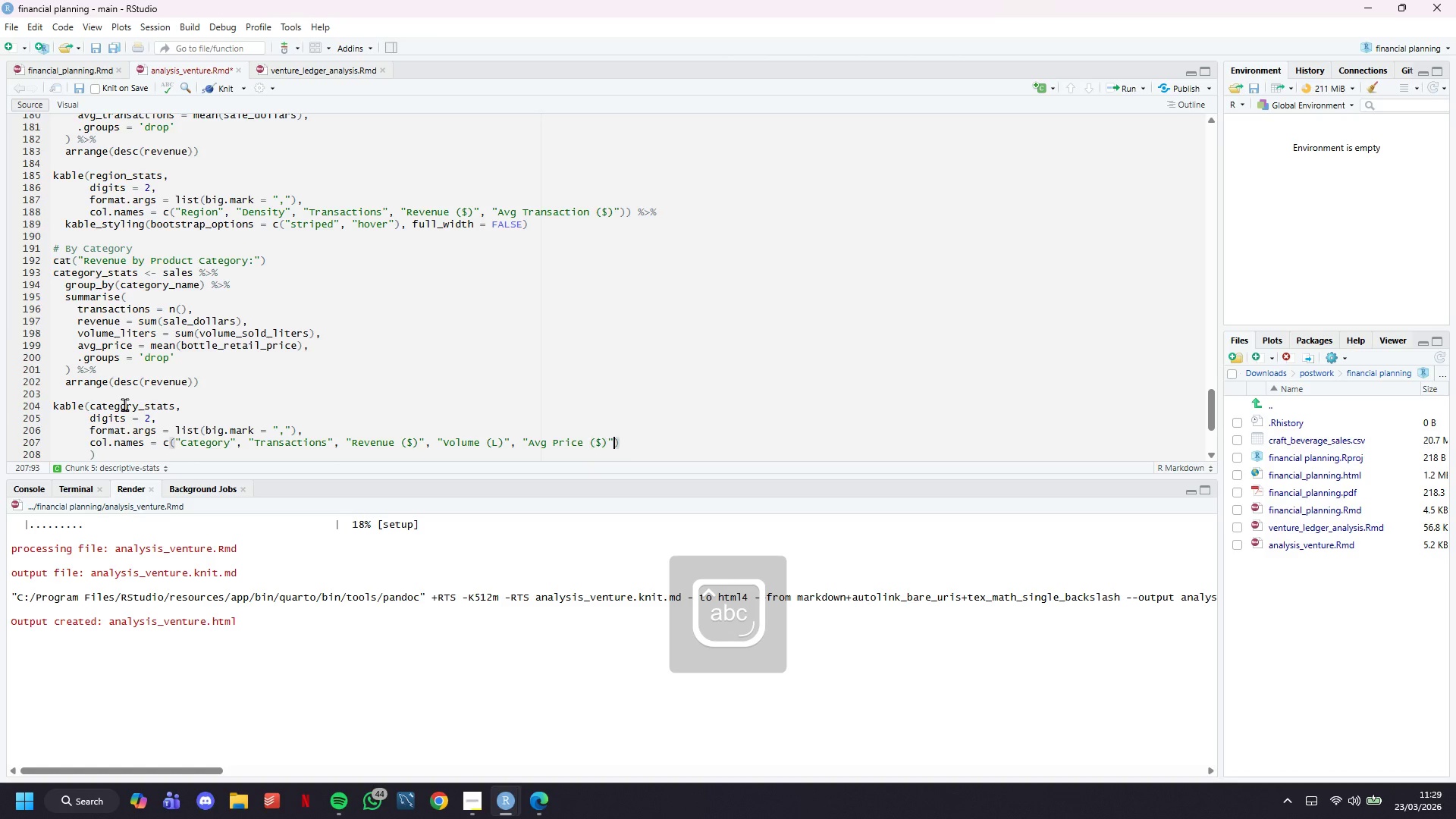 
 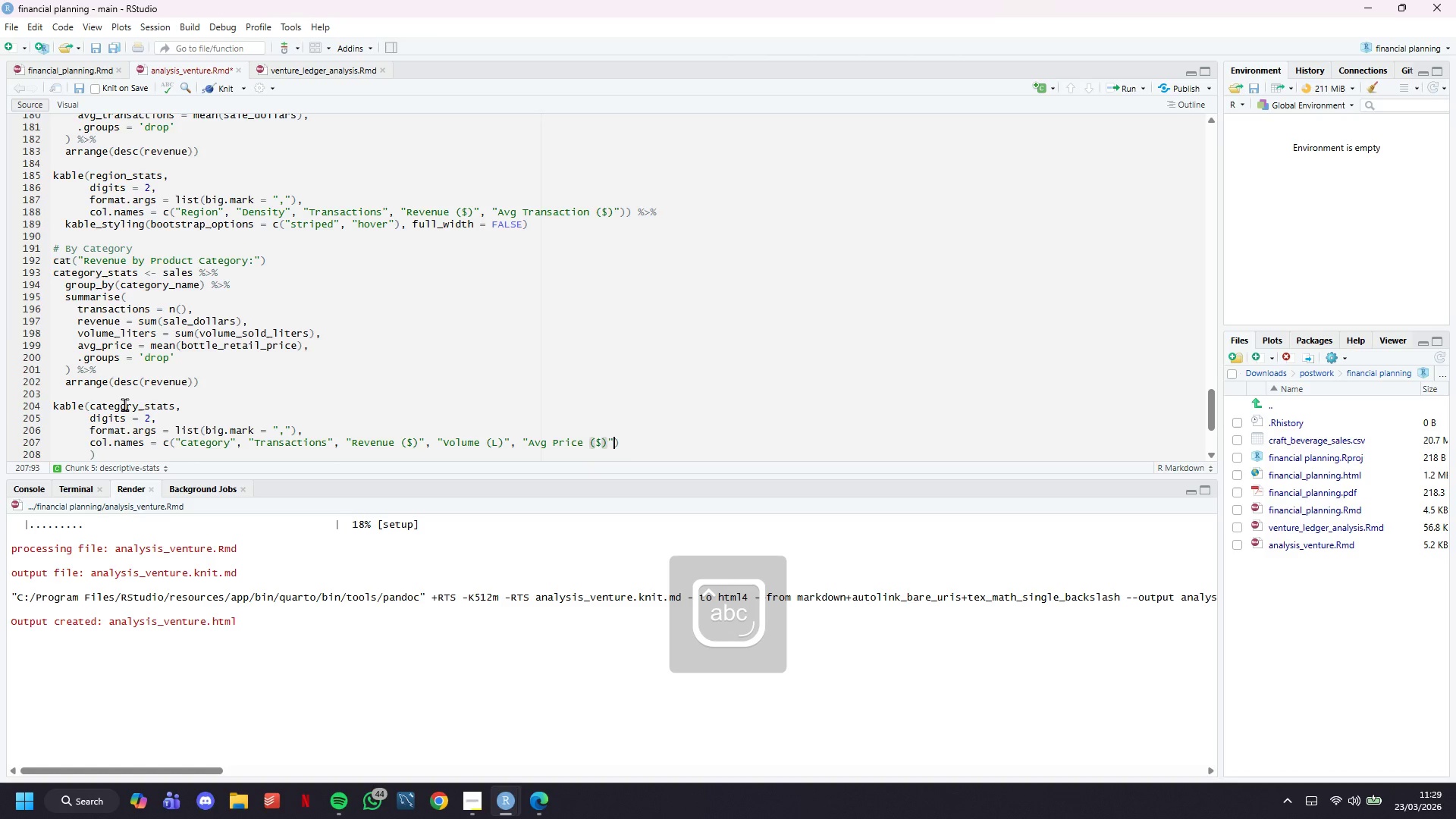 
key(ArrowRight)
 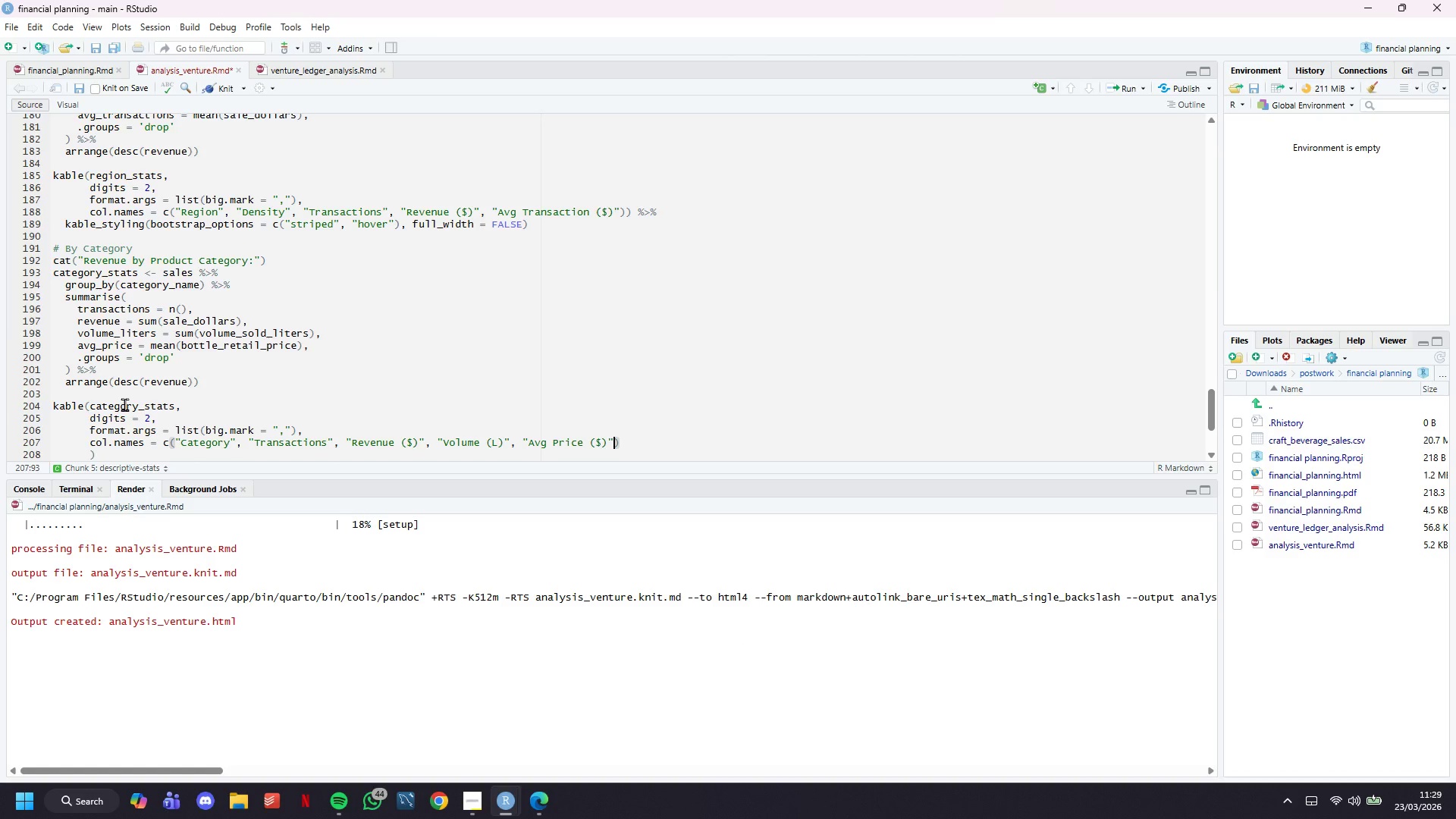 
key(ArrowRight)
 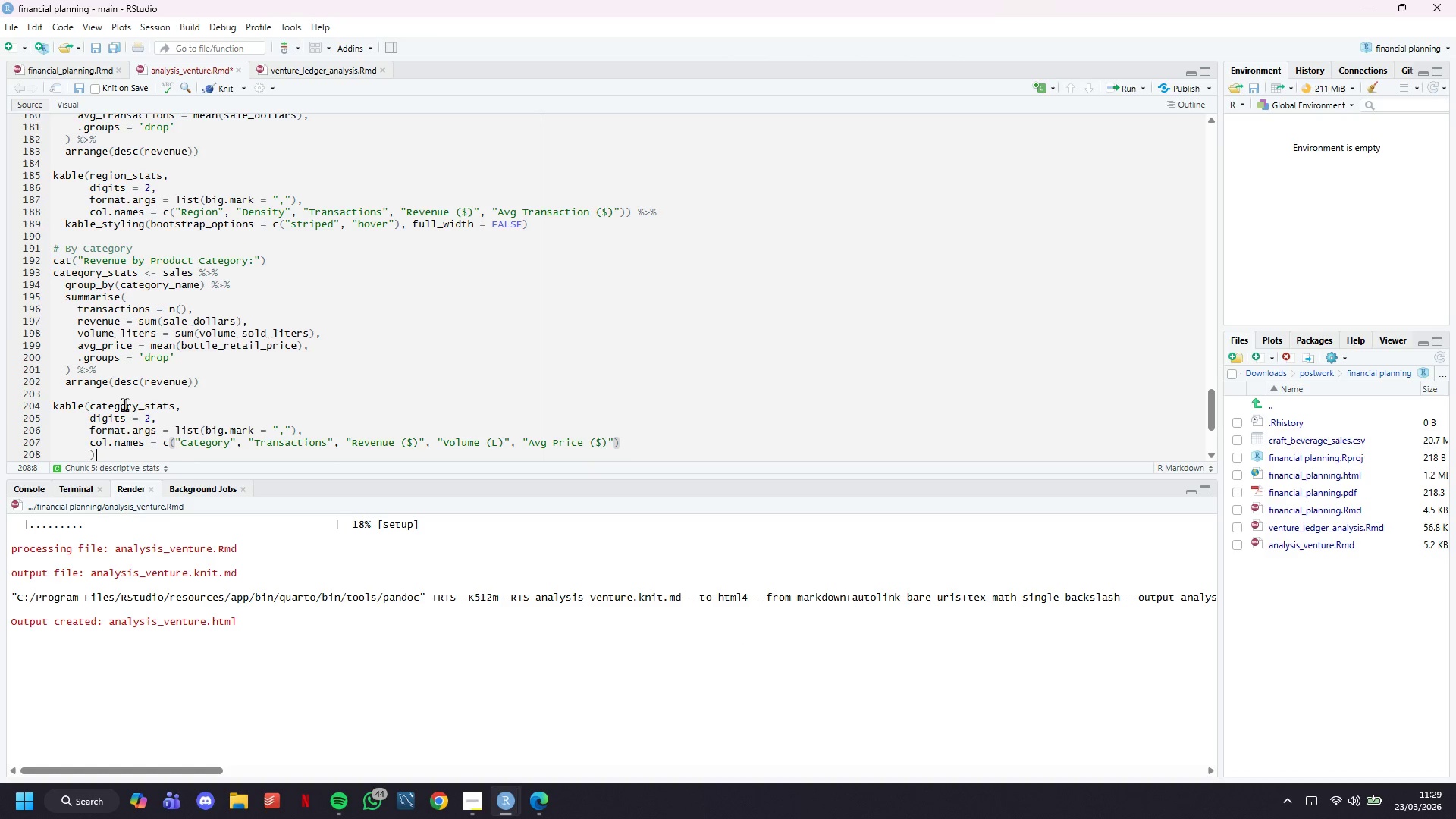 
key(ArrowDown)
 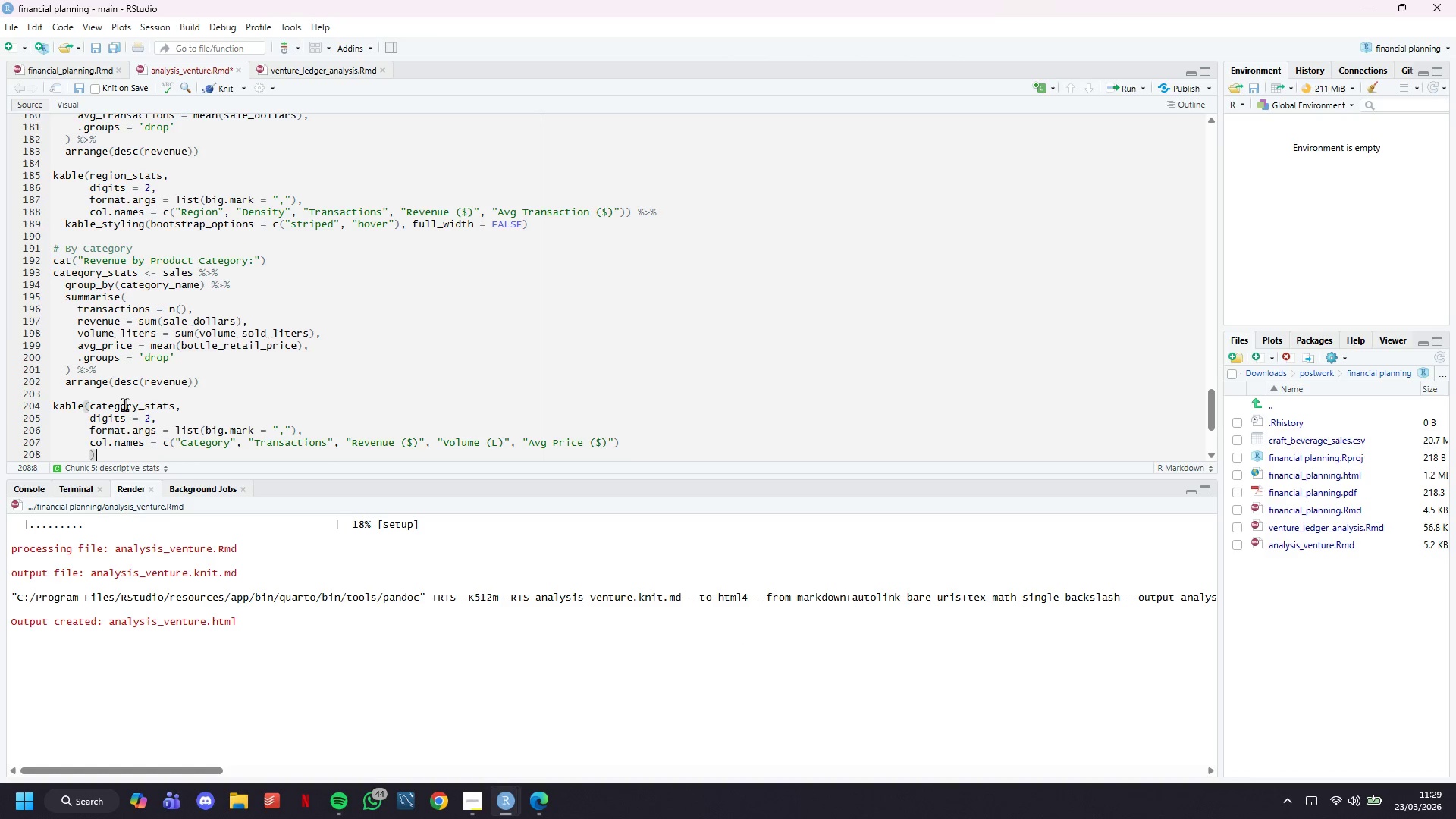 
key(ArrowLeft)
 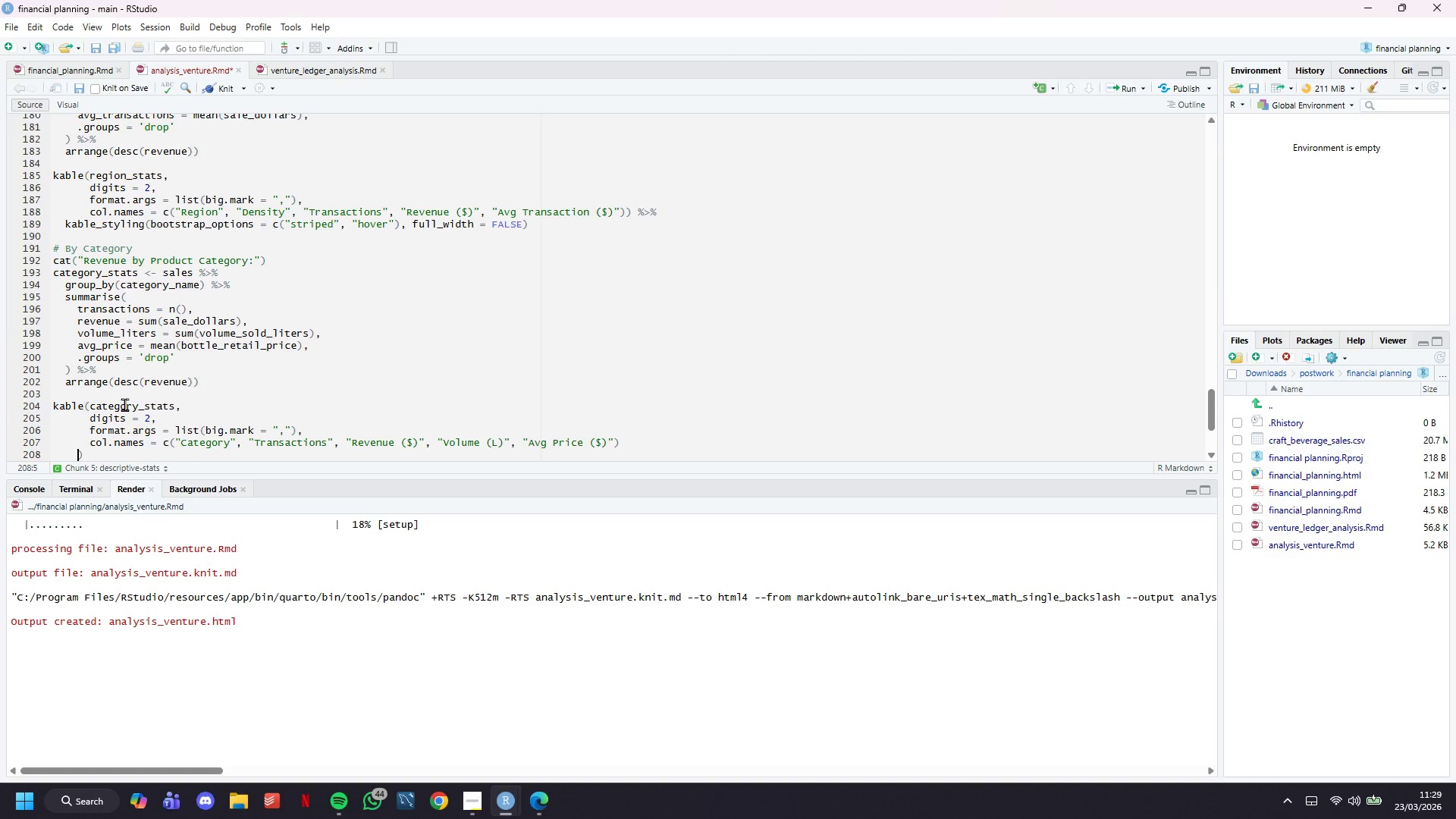 
key(Backspace)
 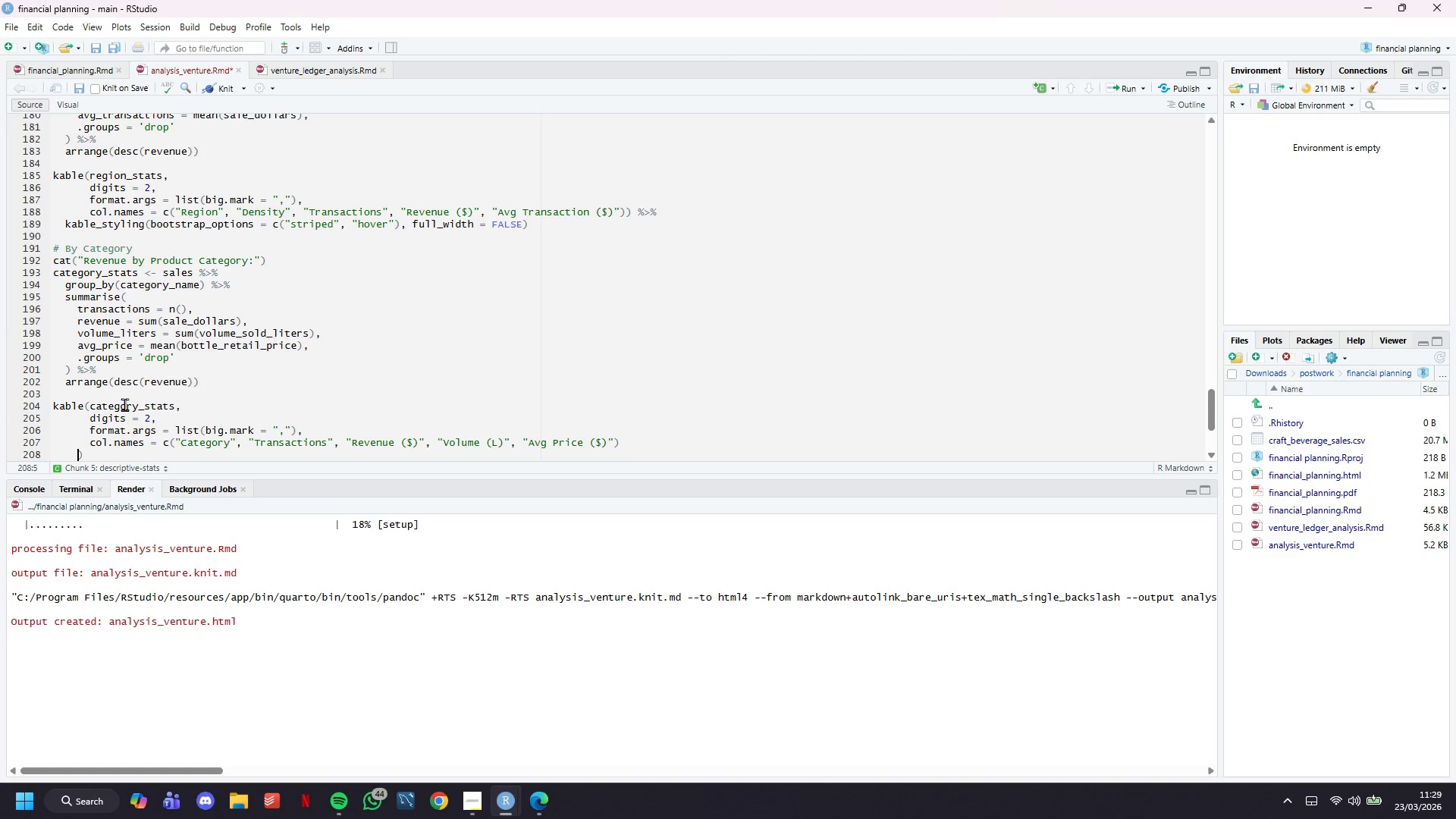 
key(Backspace)
 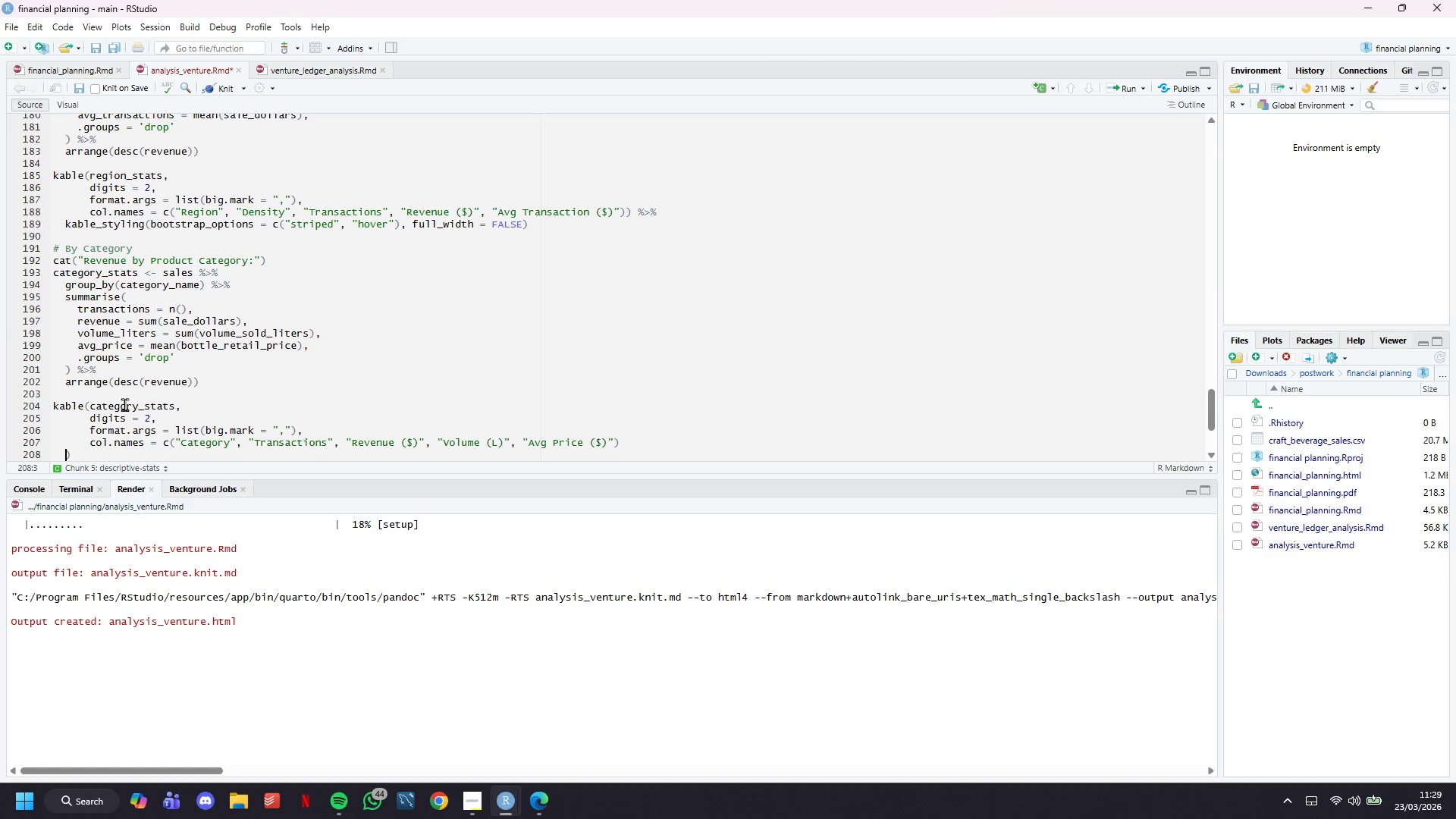 
key(Backspace)
 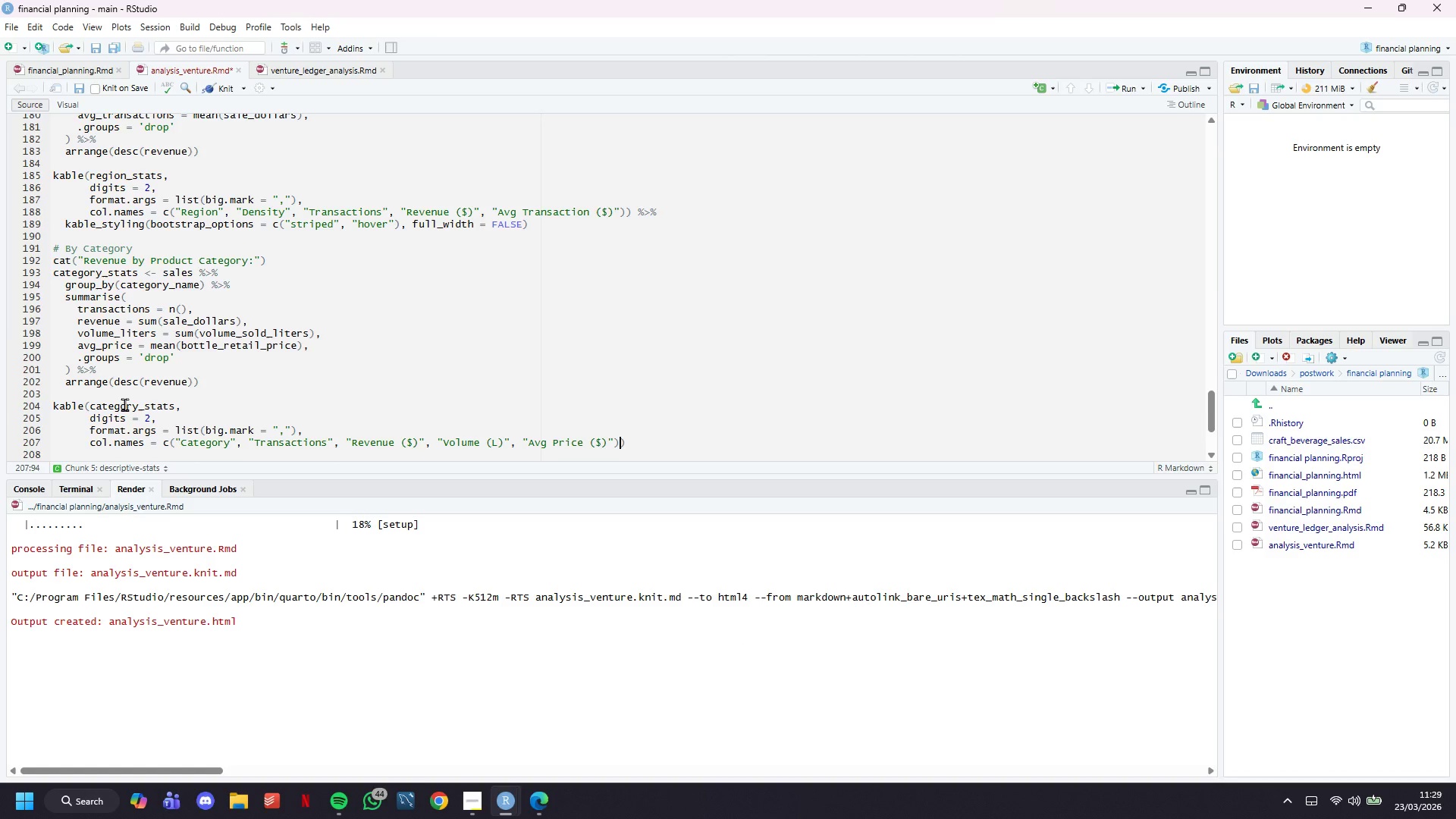 
key(Backspace)
 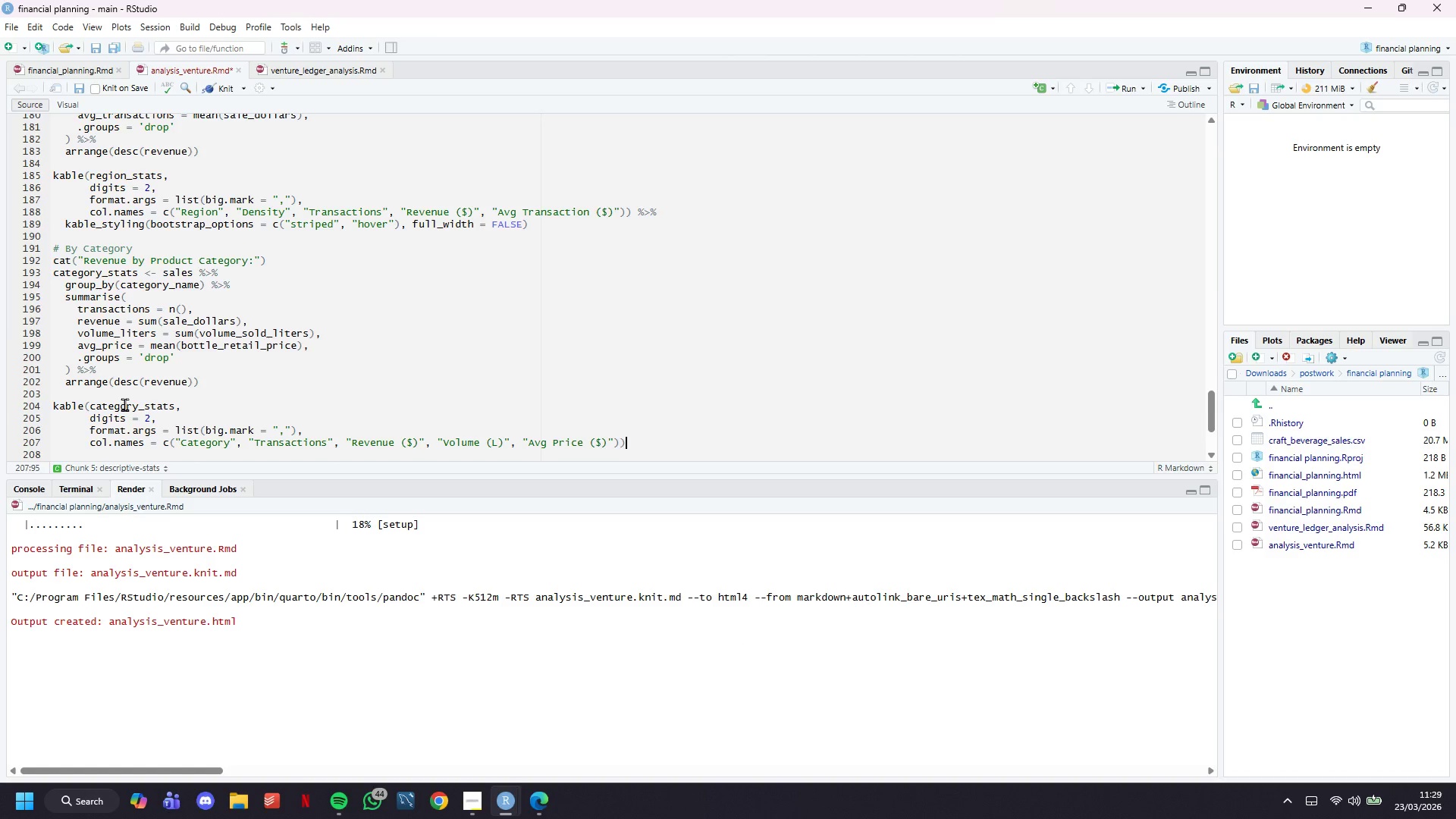 
key(ArrowRight)
 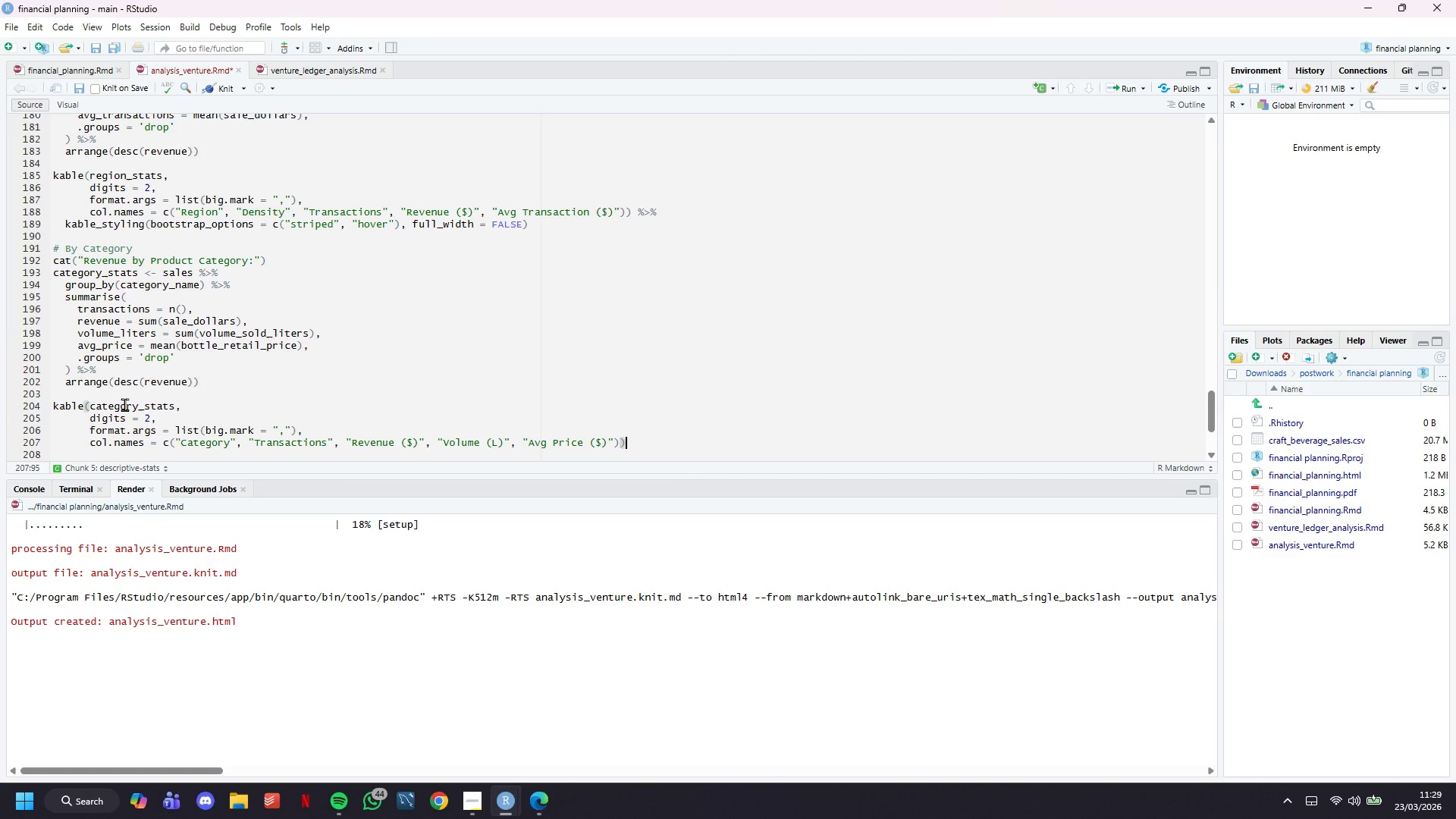 
key(Space)
 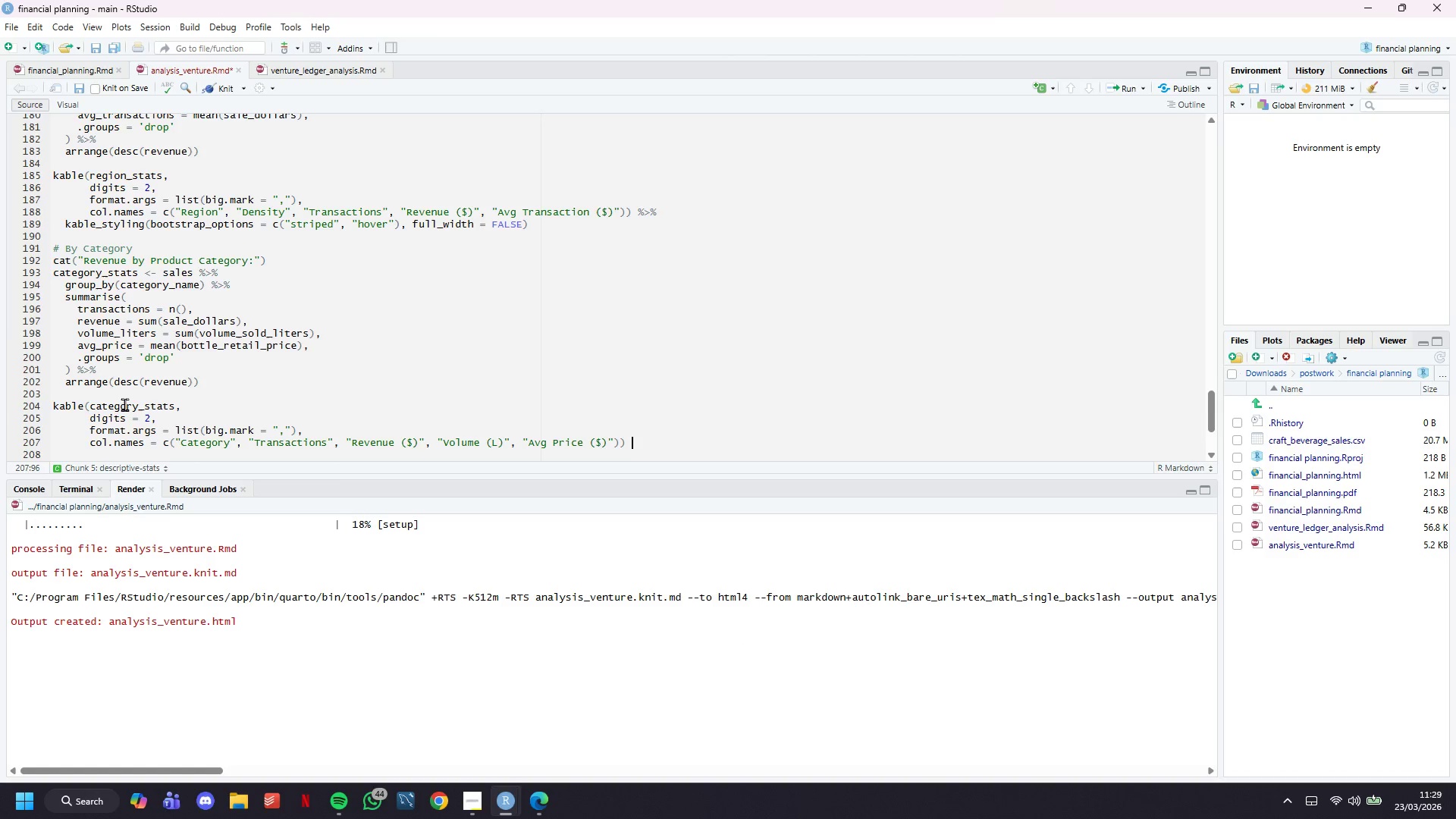 
key(Shift+5)
 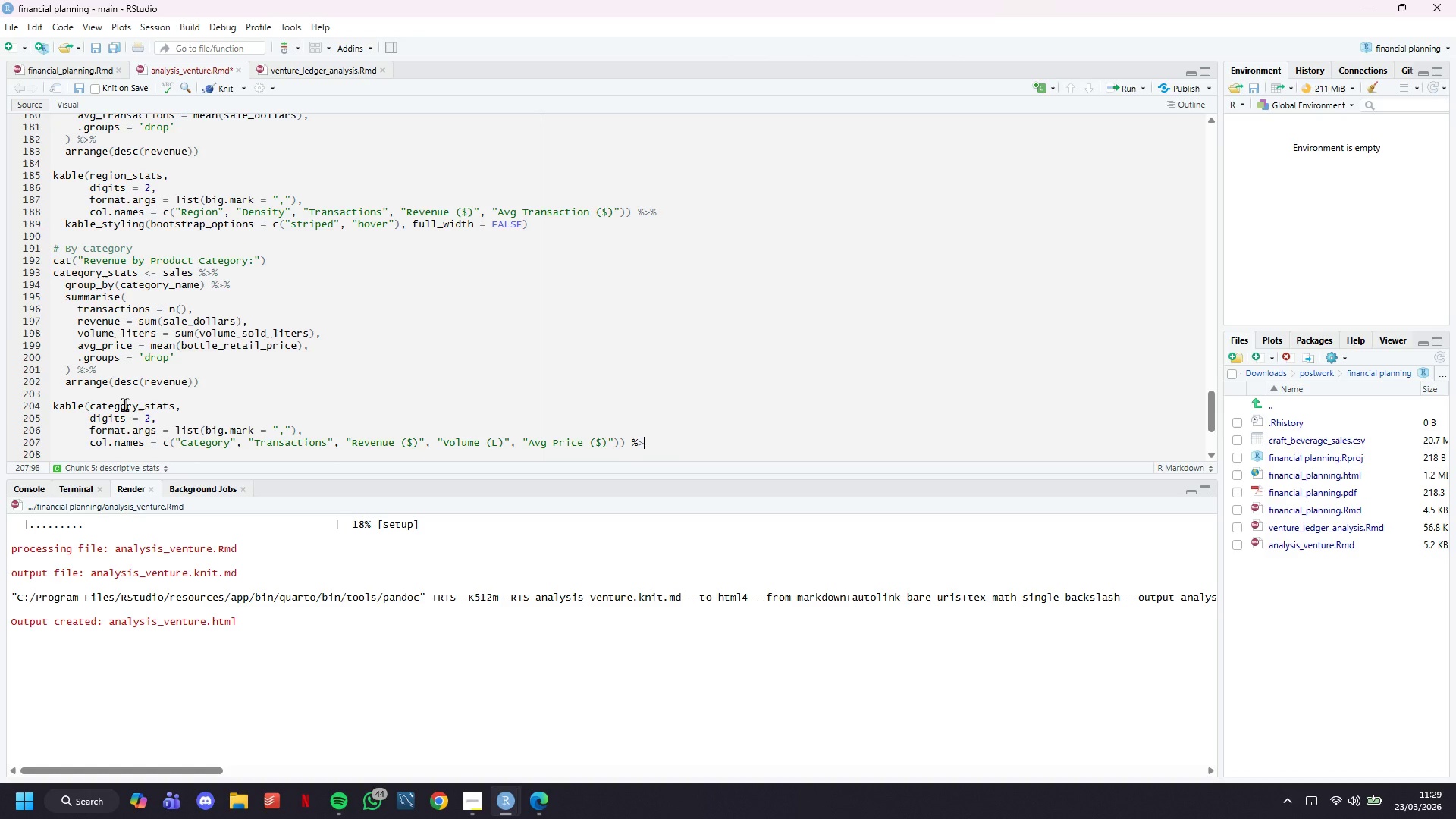 
key(Shift+Period)
 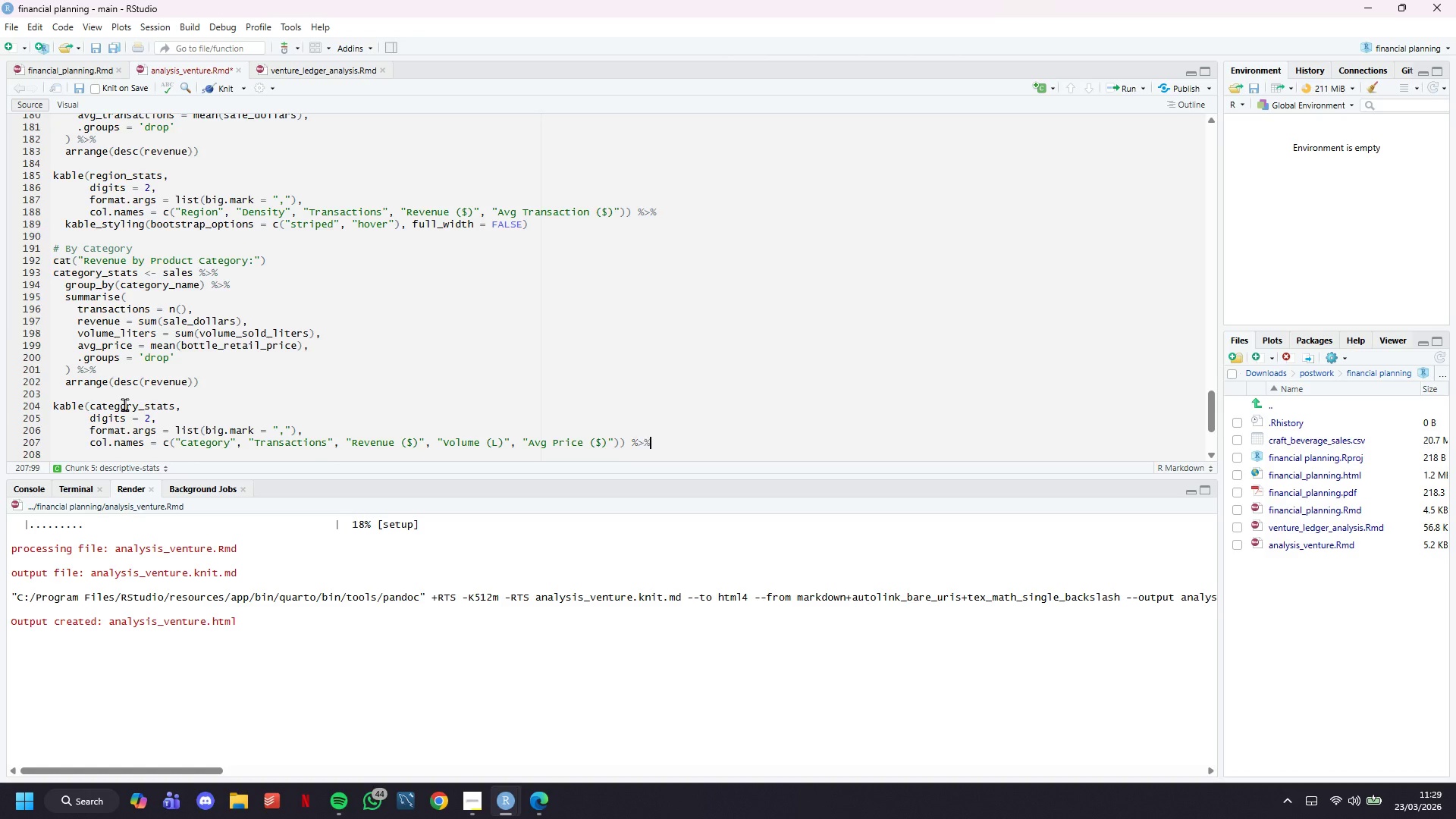 
key(Shift+5)
 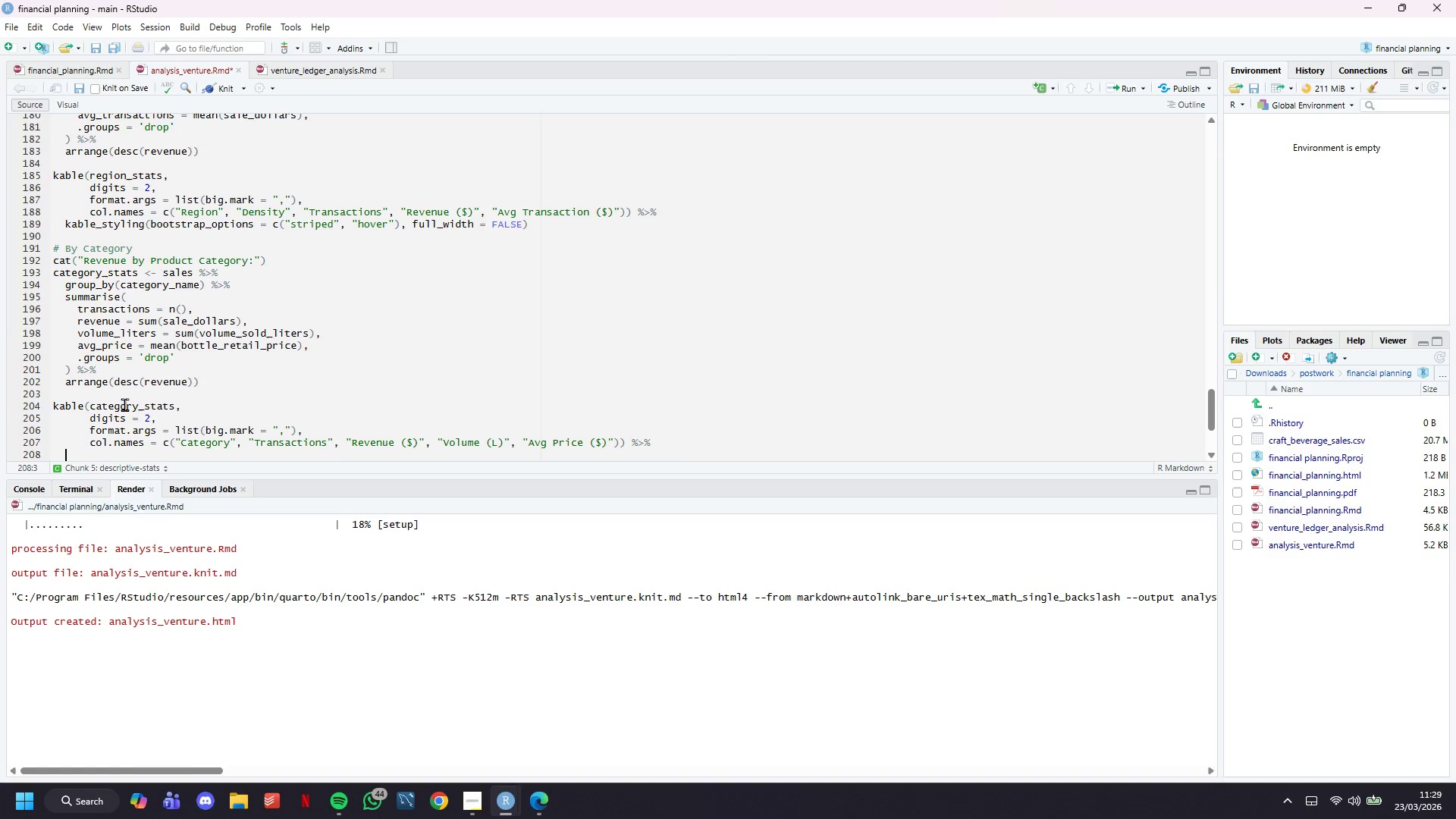 
key(Enter)
 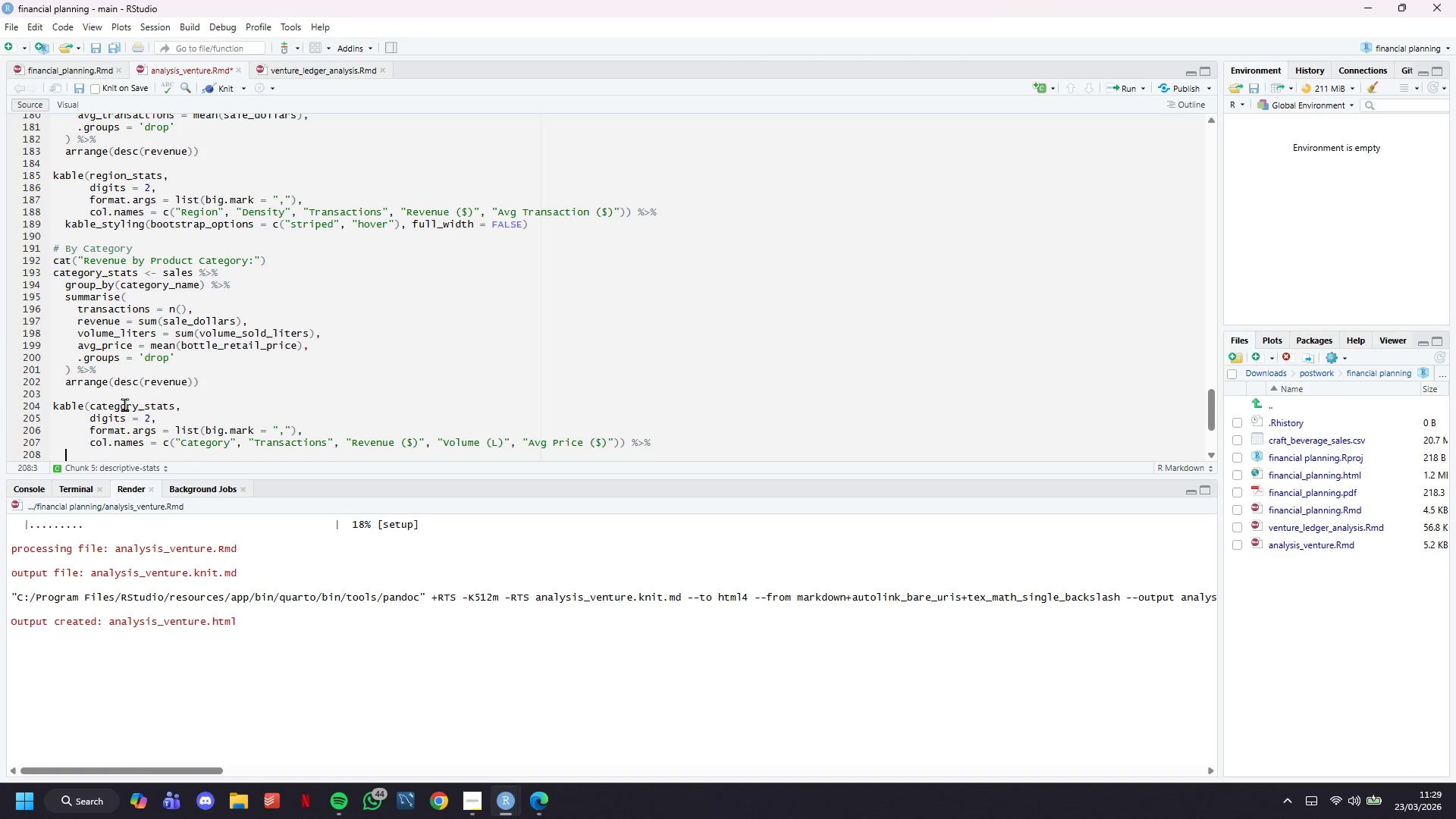 
type(kable_styling()
 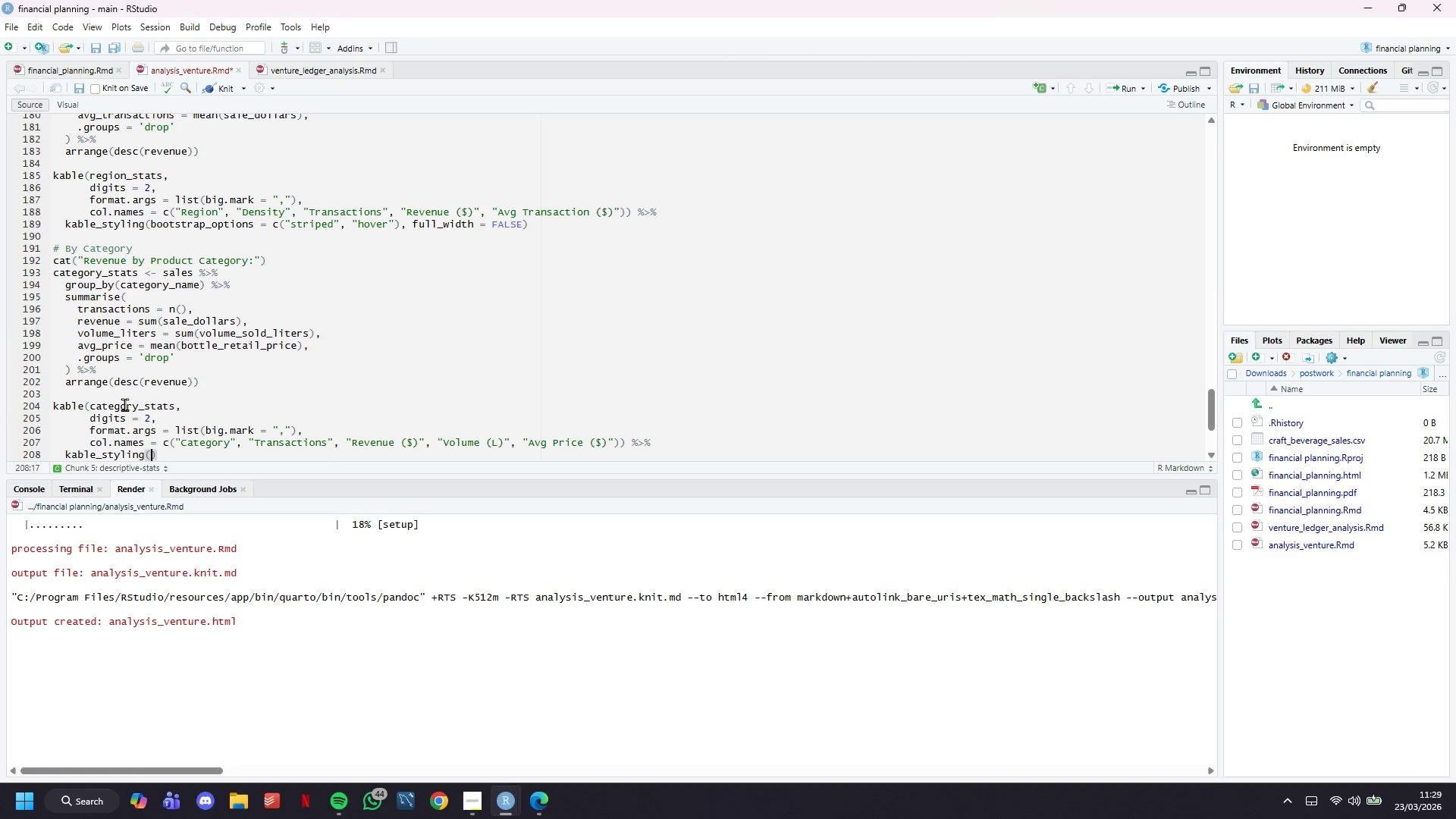 
scroll: coordinate [119, 371], scroll_direction: down, amount: 5.0
 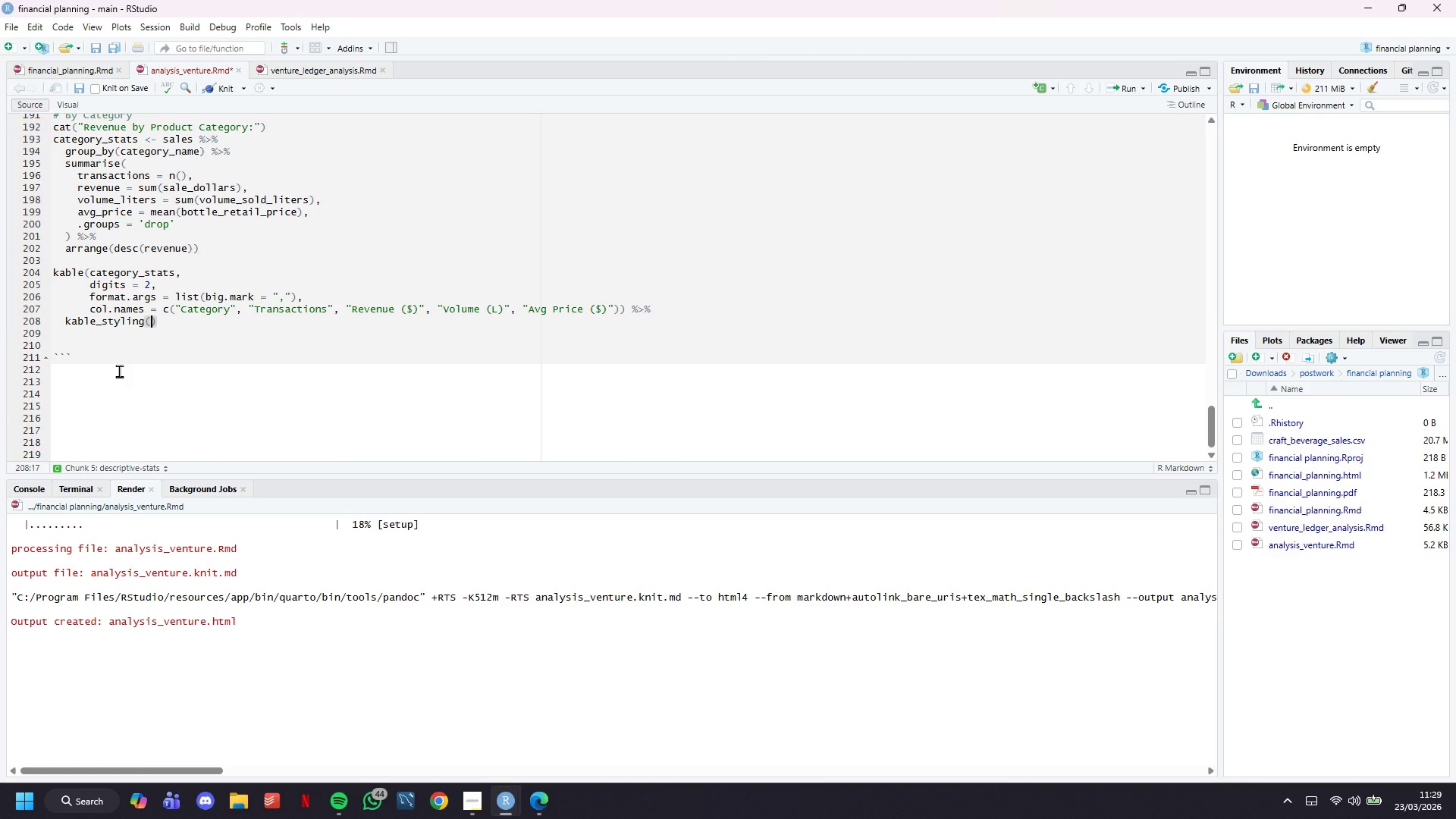 
type(bootstrap_options = c("STRIPe)
 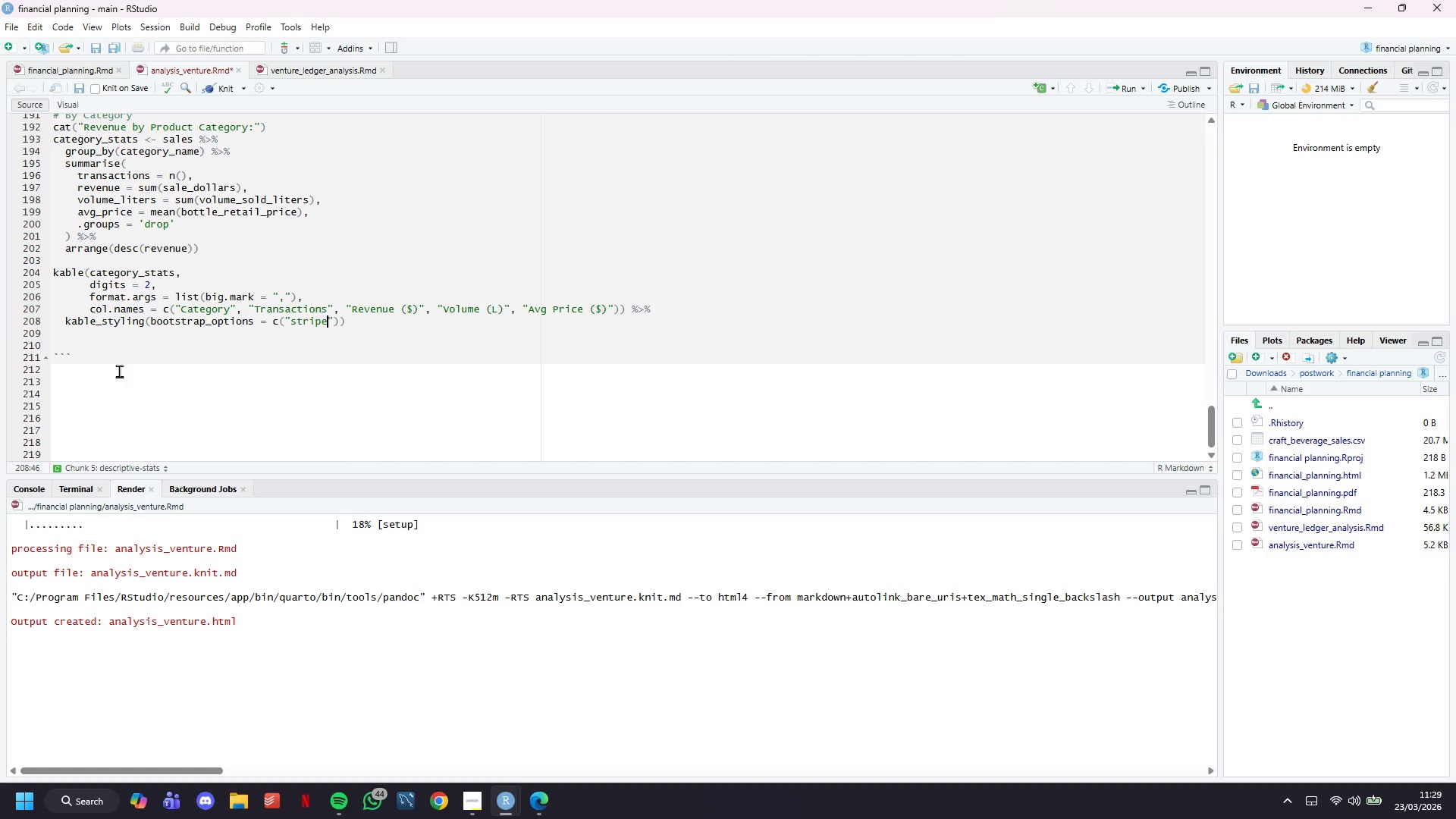 
hold_key(key=ArrowLeft, duration=0.34)
 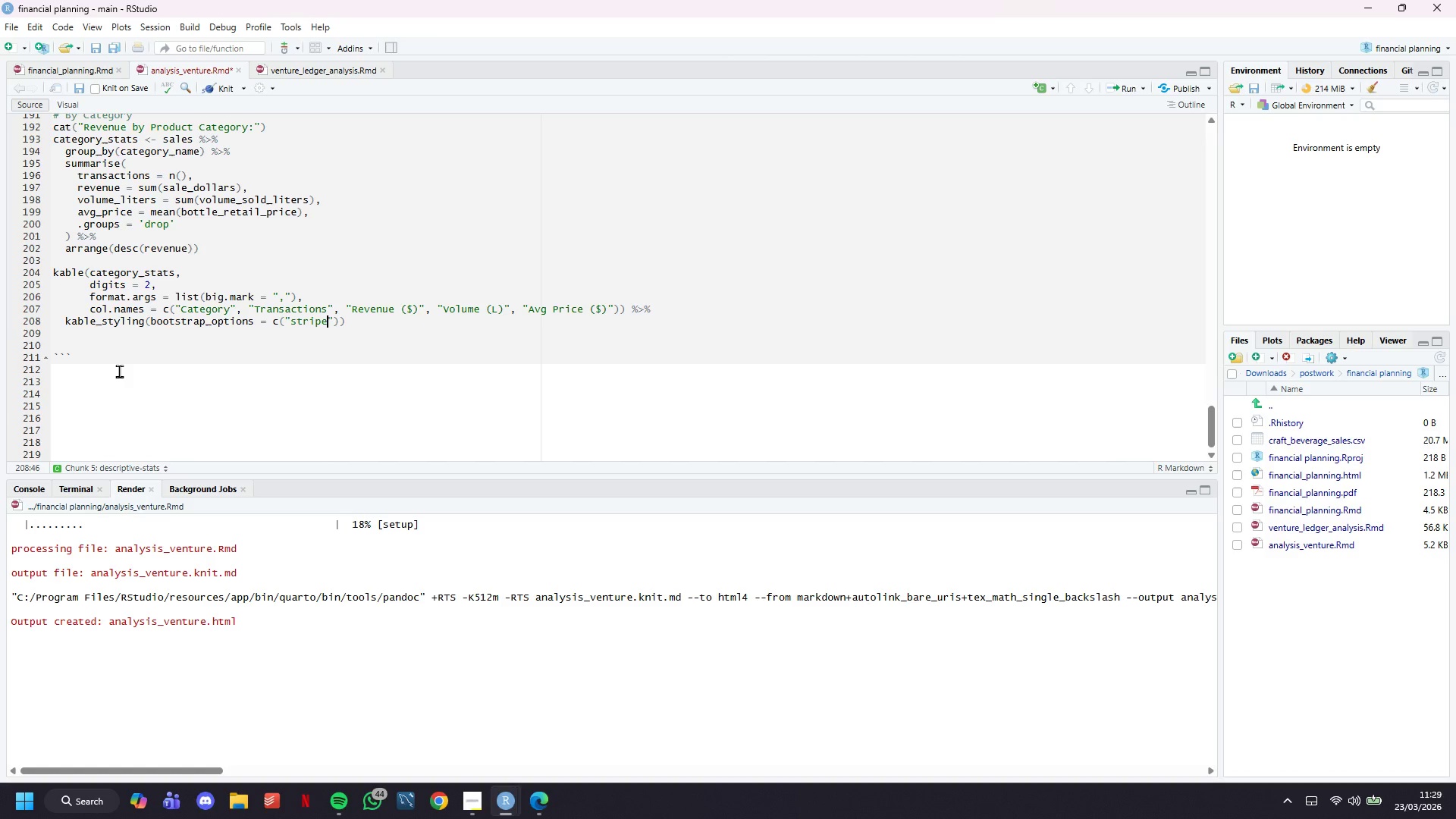 
key(ArrowRight)
 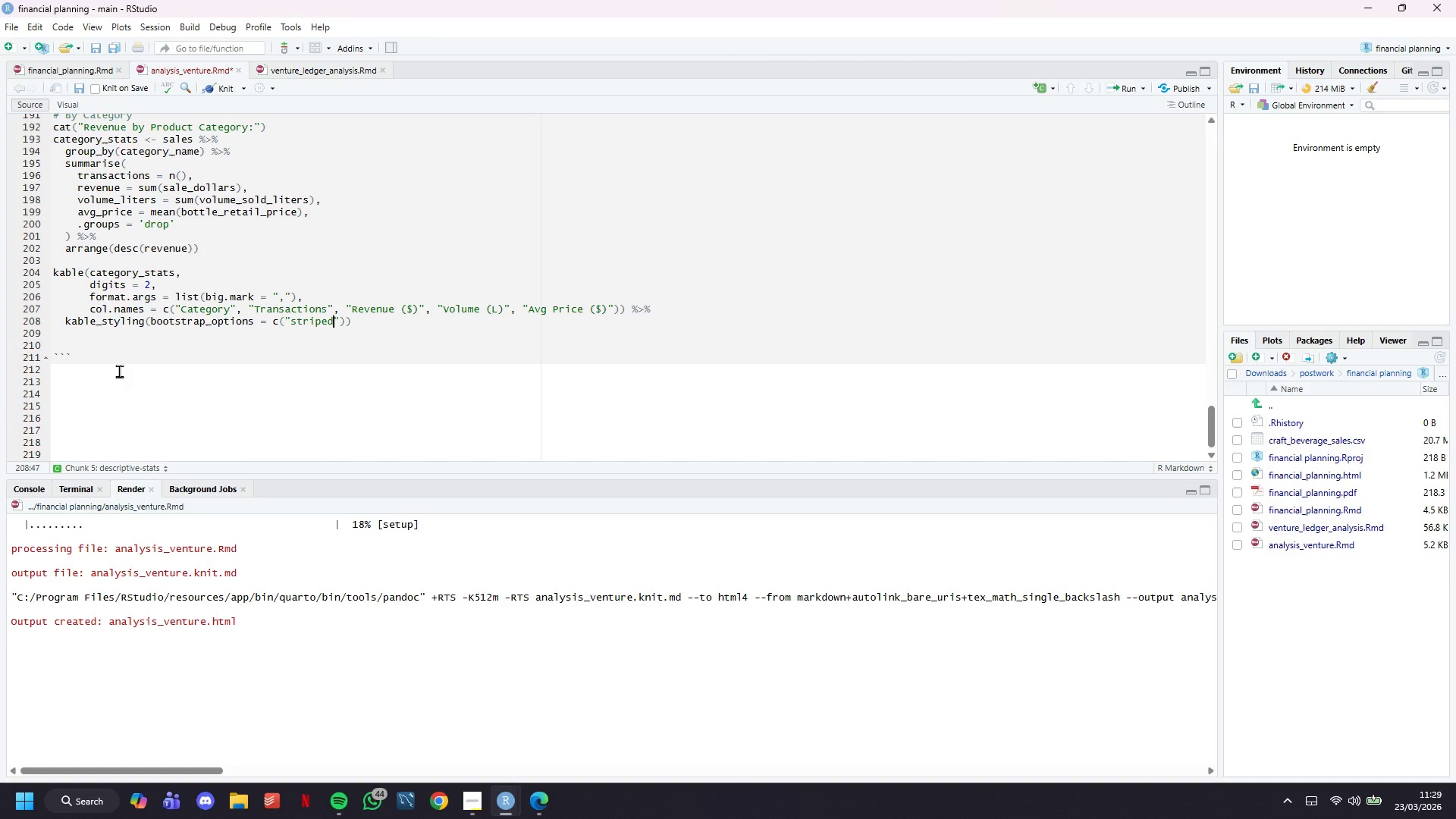 
key(D)
 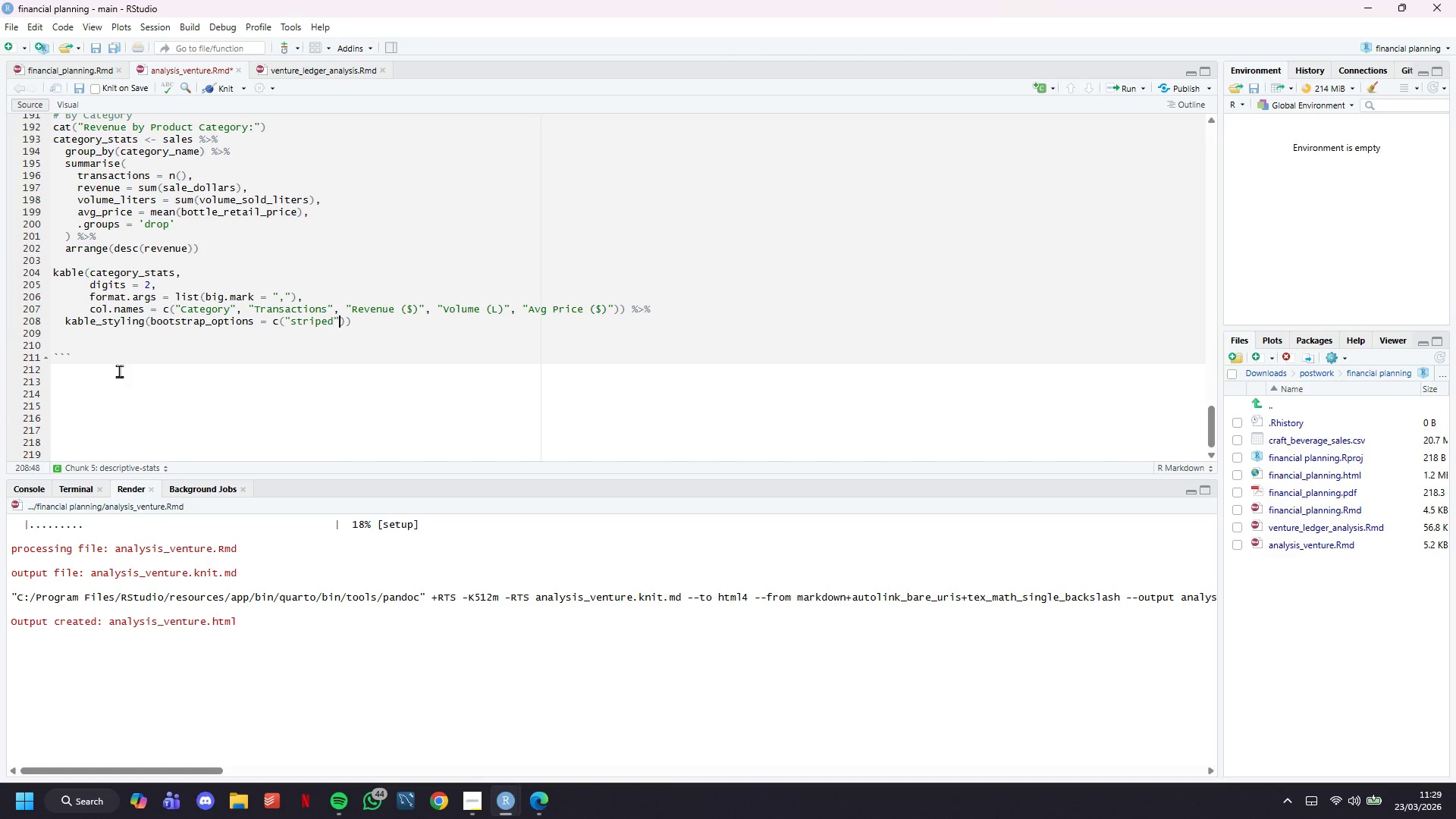 
key(ArrowRight)
 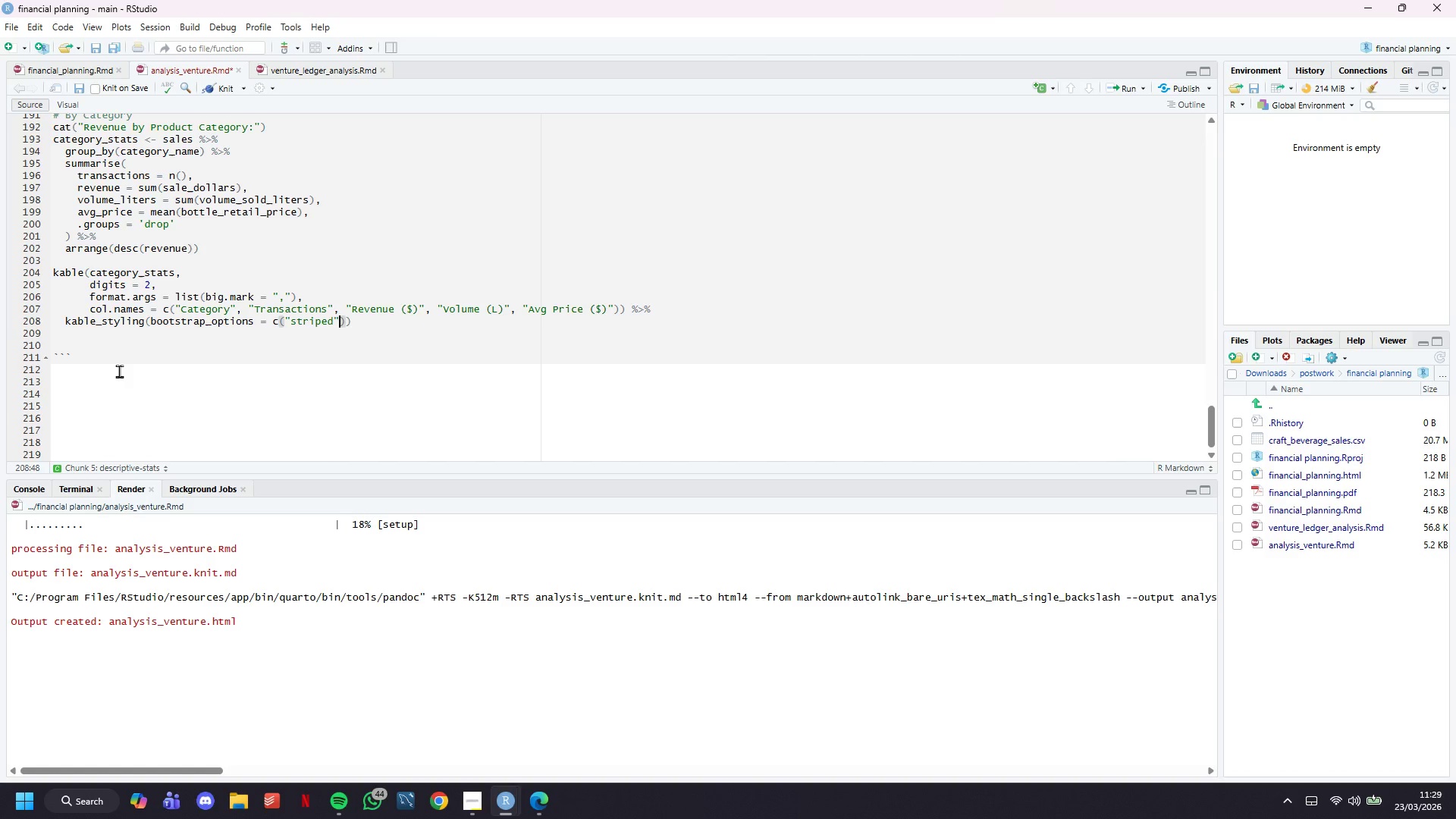 
type(, hover)
 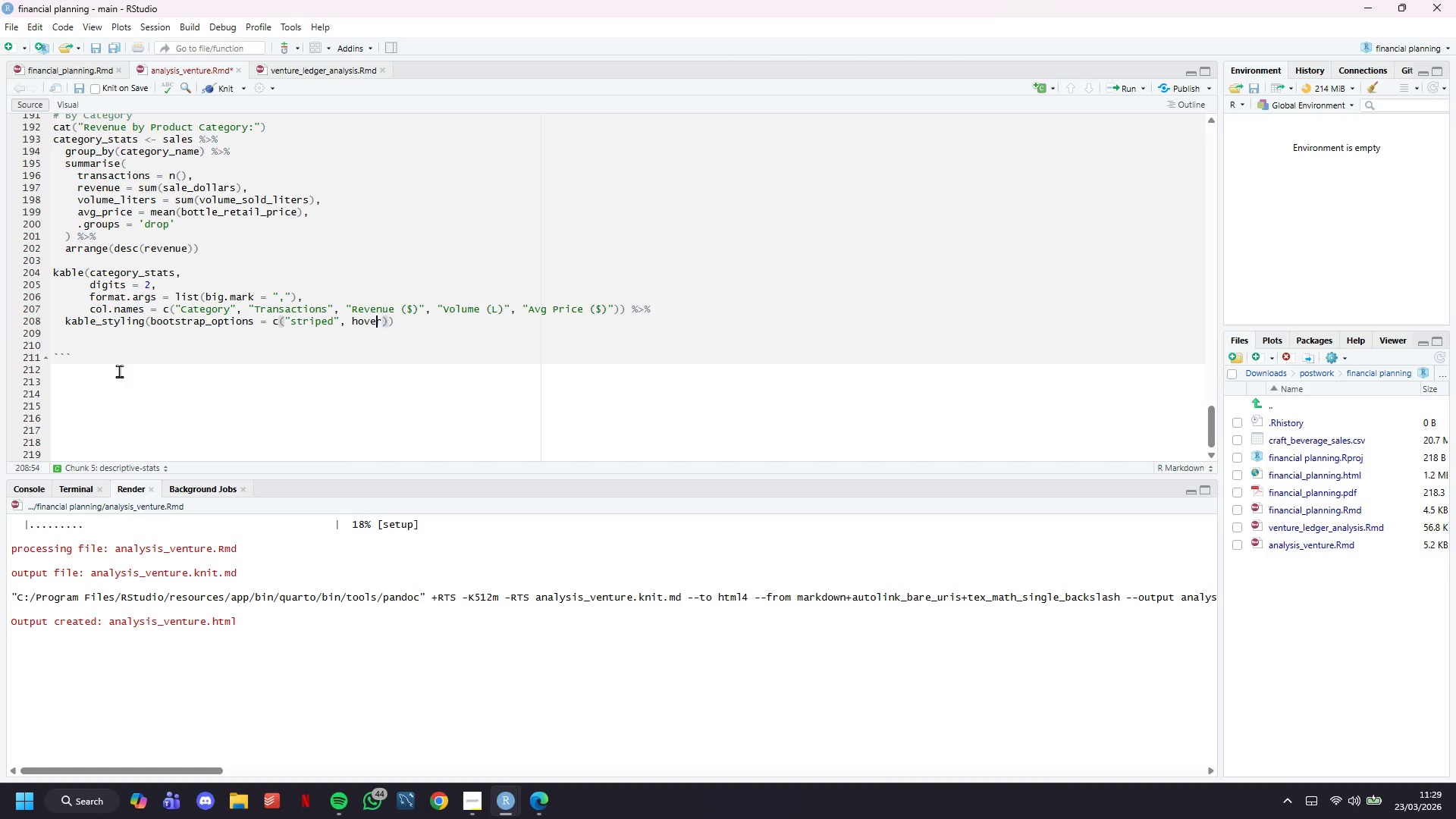 
key(ArrowLeft)
 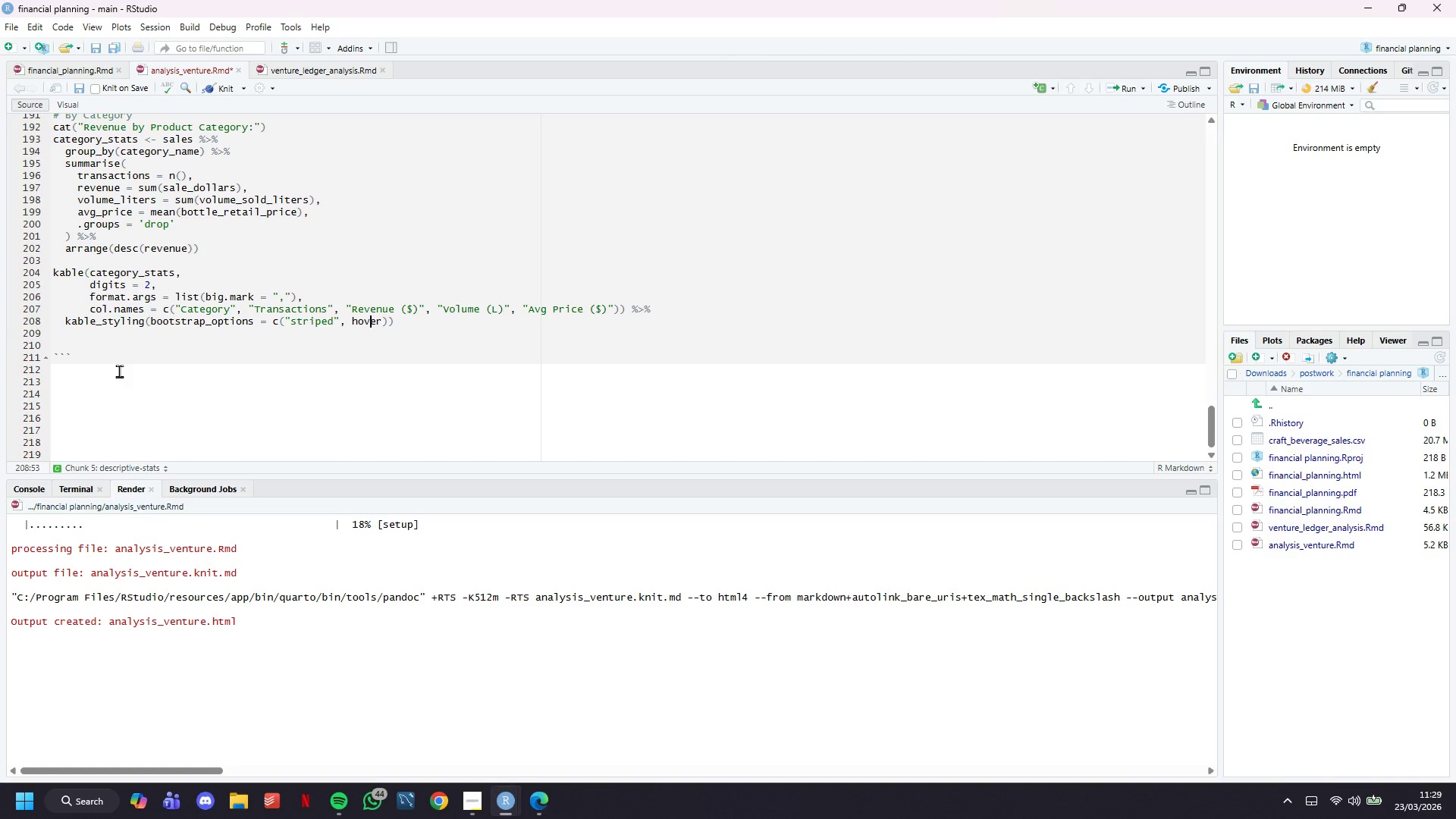 
key(ArrowLeft)
 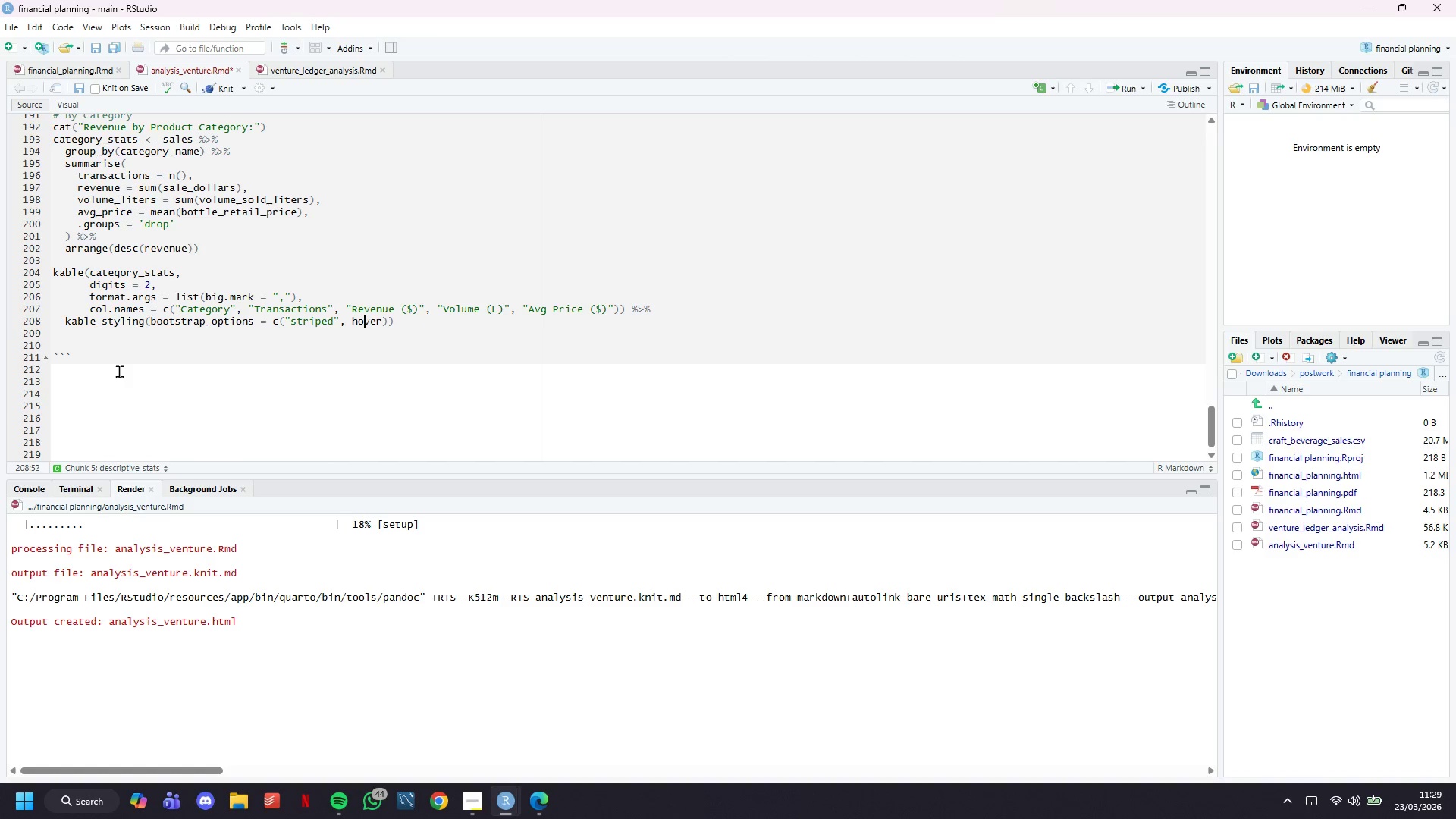 
key(ArrowLeft)
 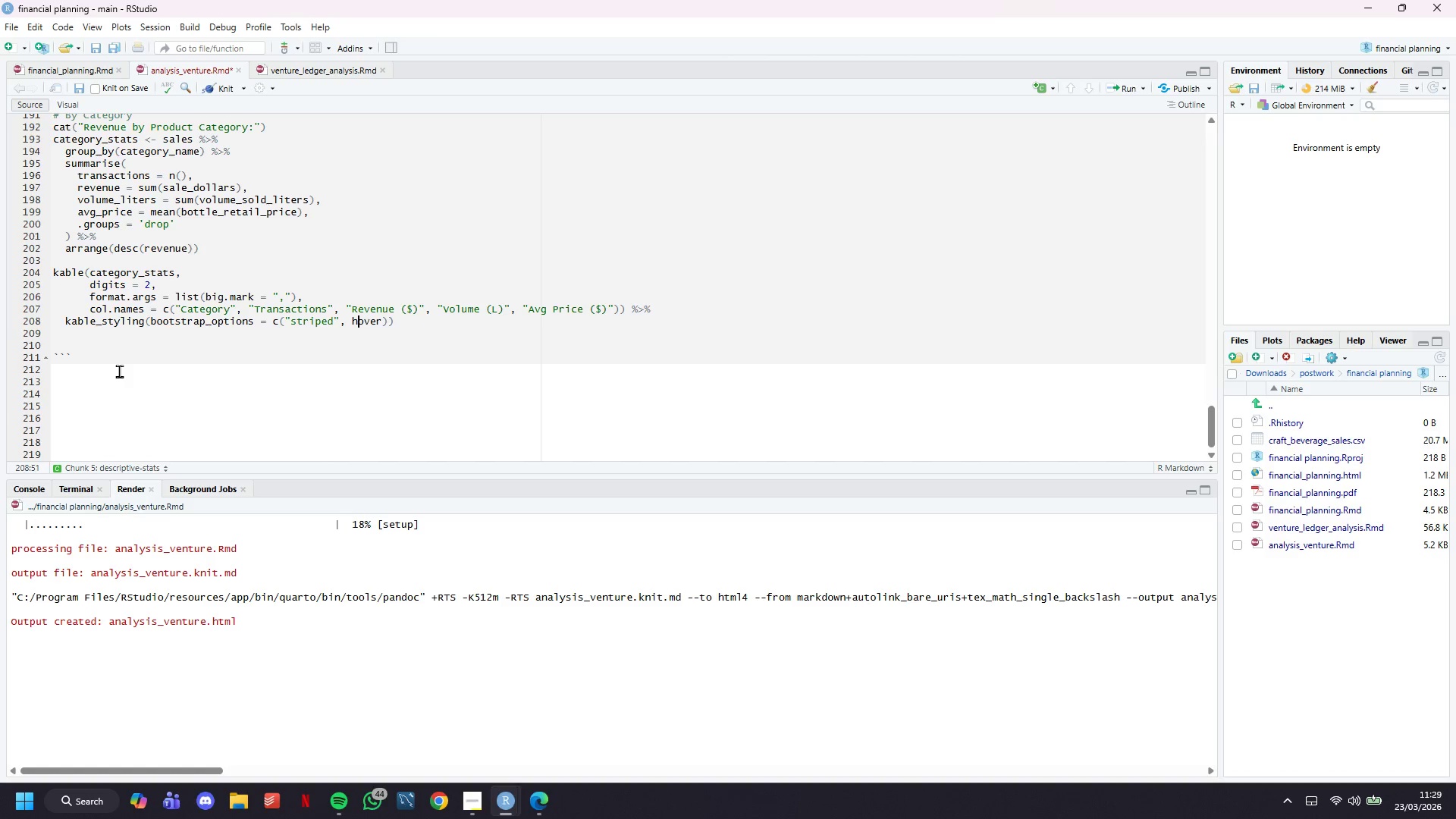 
key(ArrowLeft)
 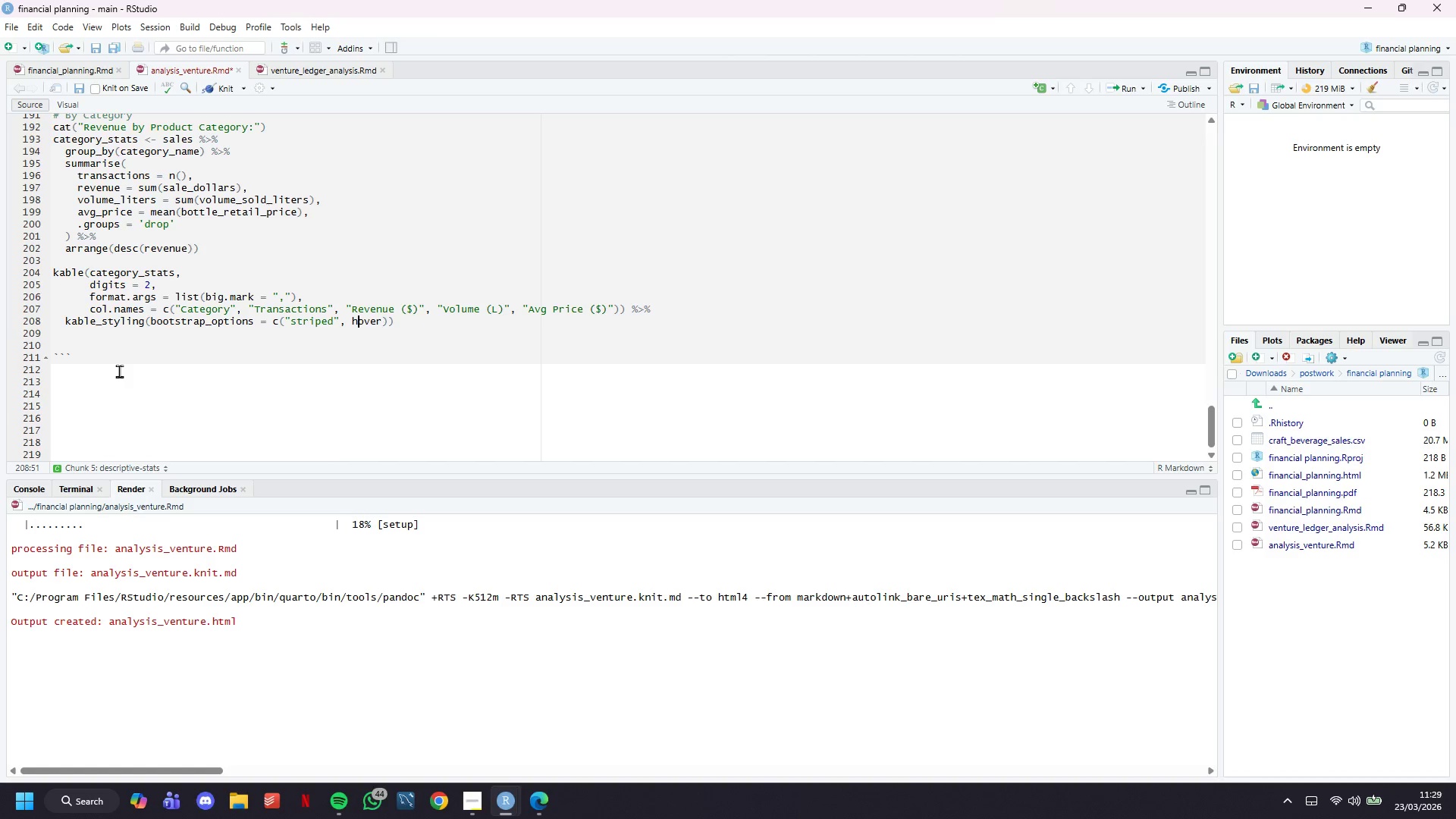 
key(Shift+ShiftLeft)
 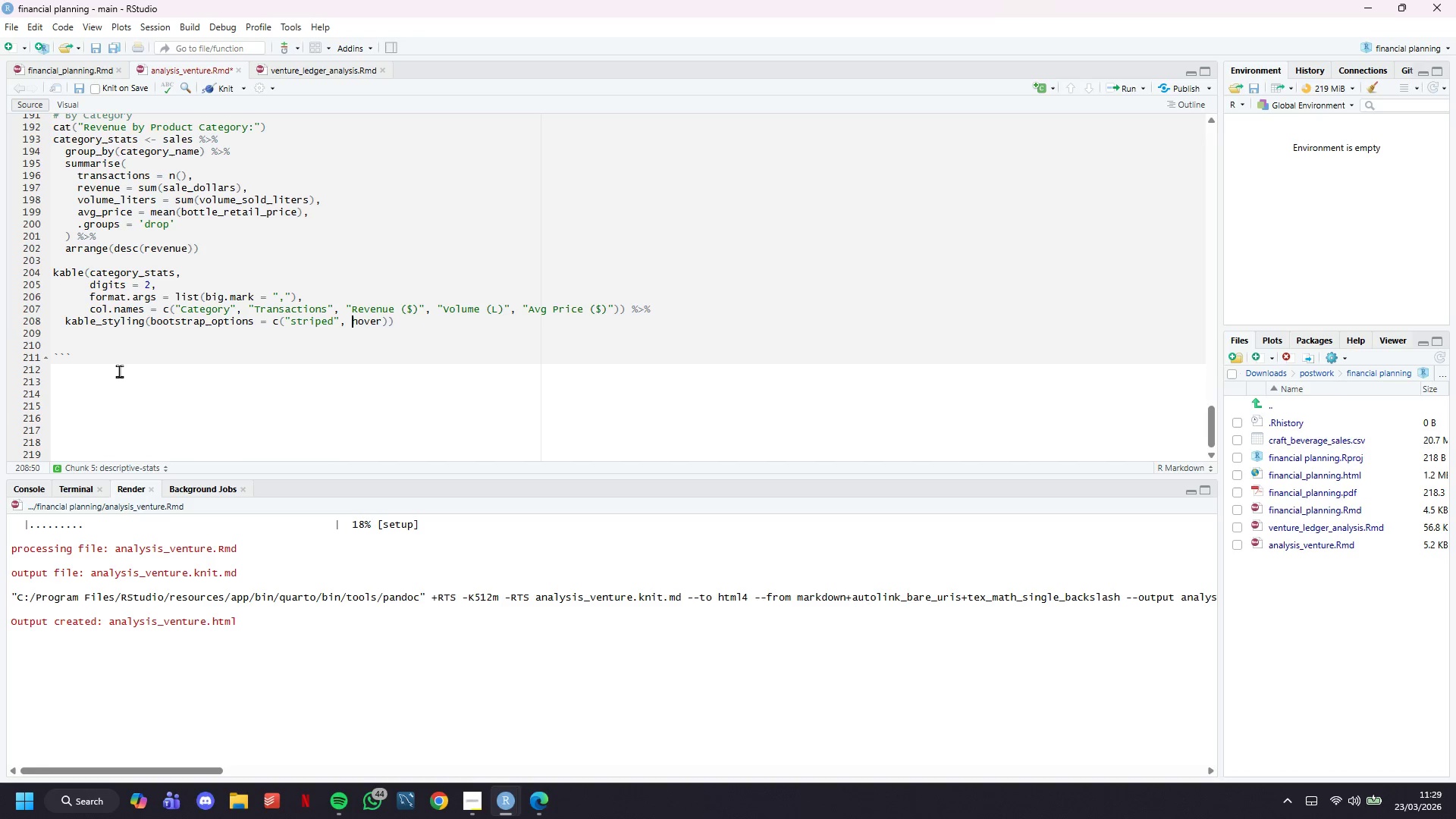 
key(ArrowLeft)
 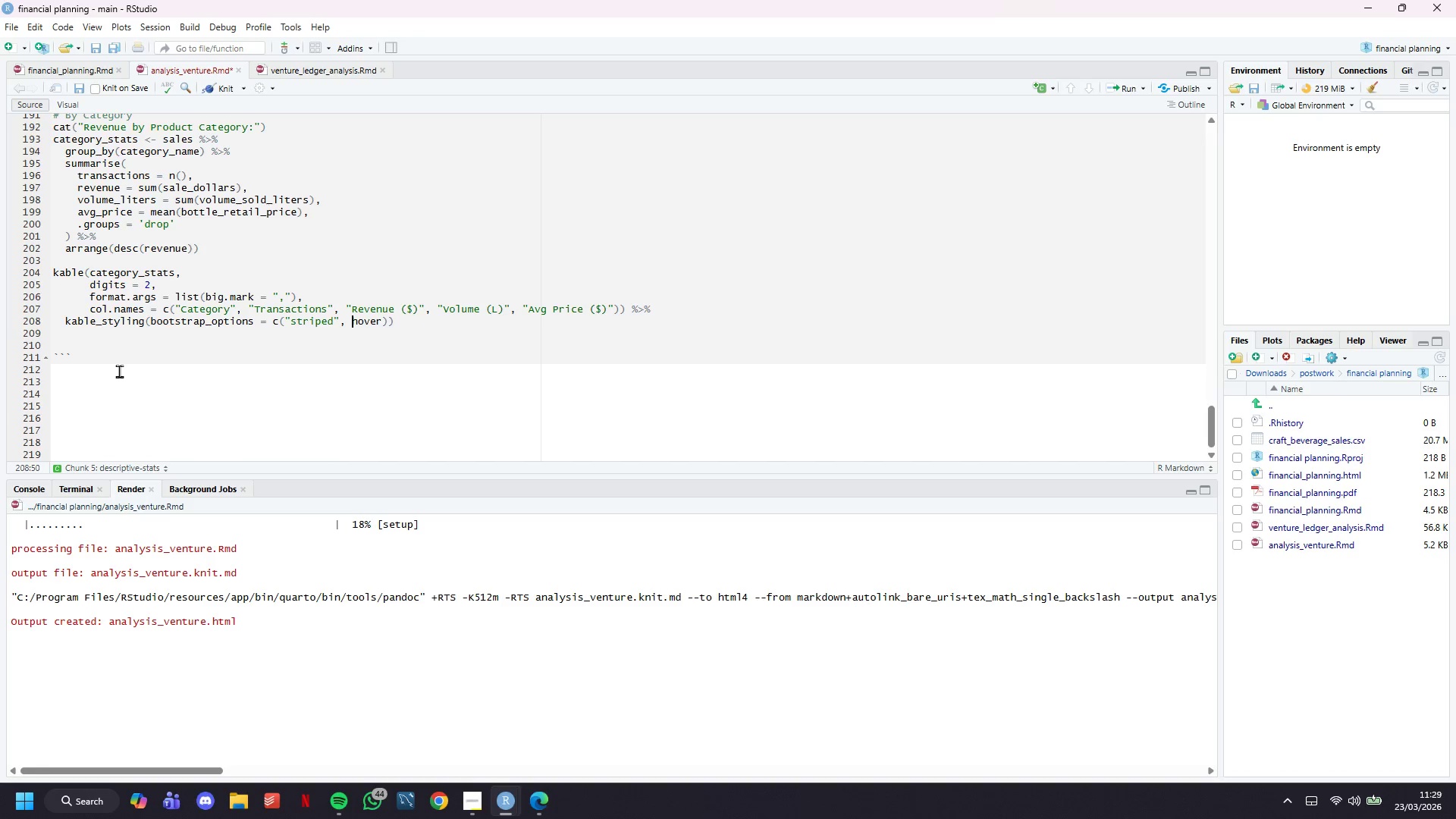 
key(Shift+ShiftLeft)
 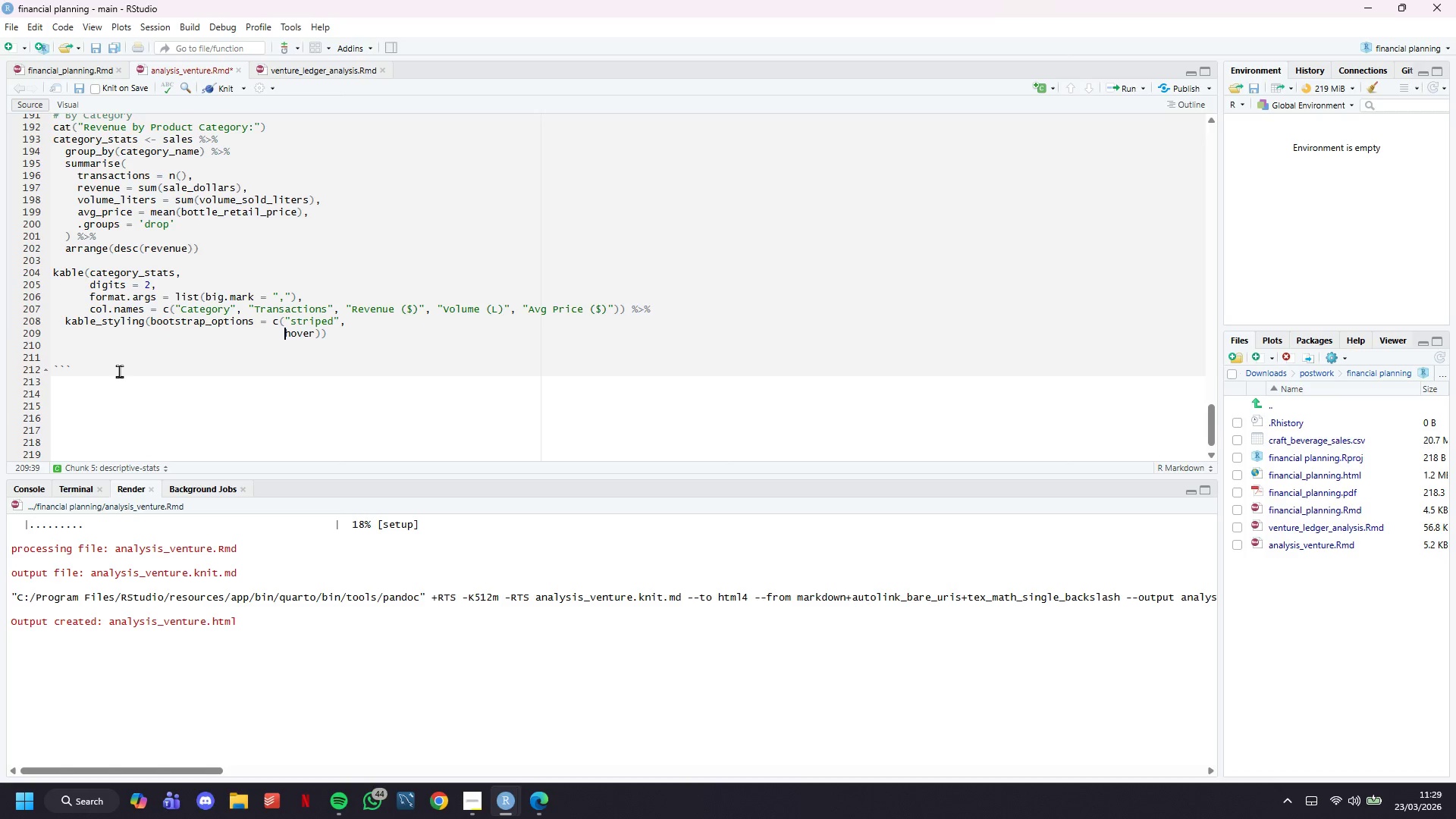 
key(Shift+Enter)
 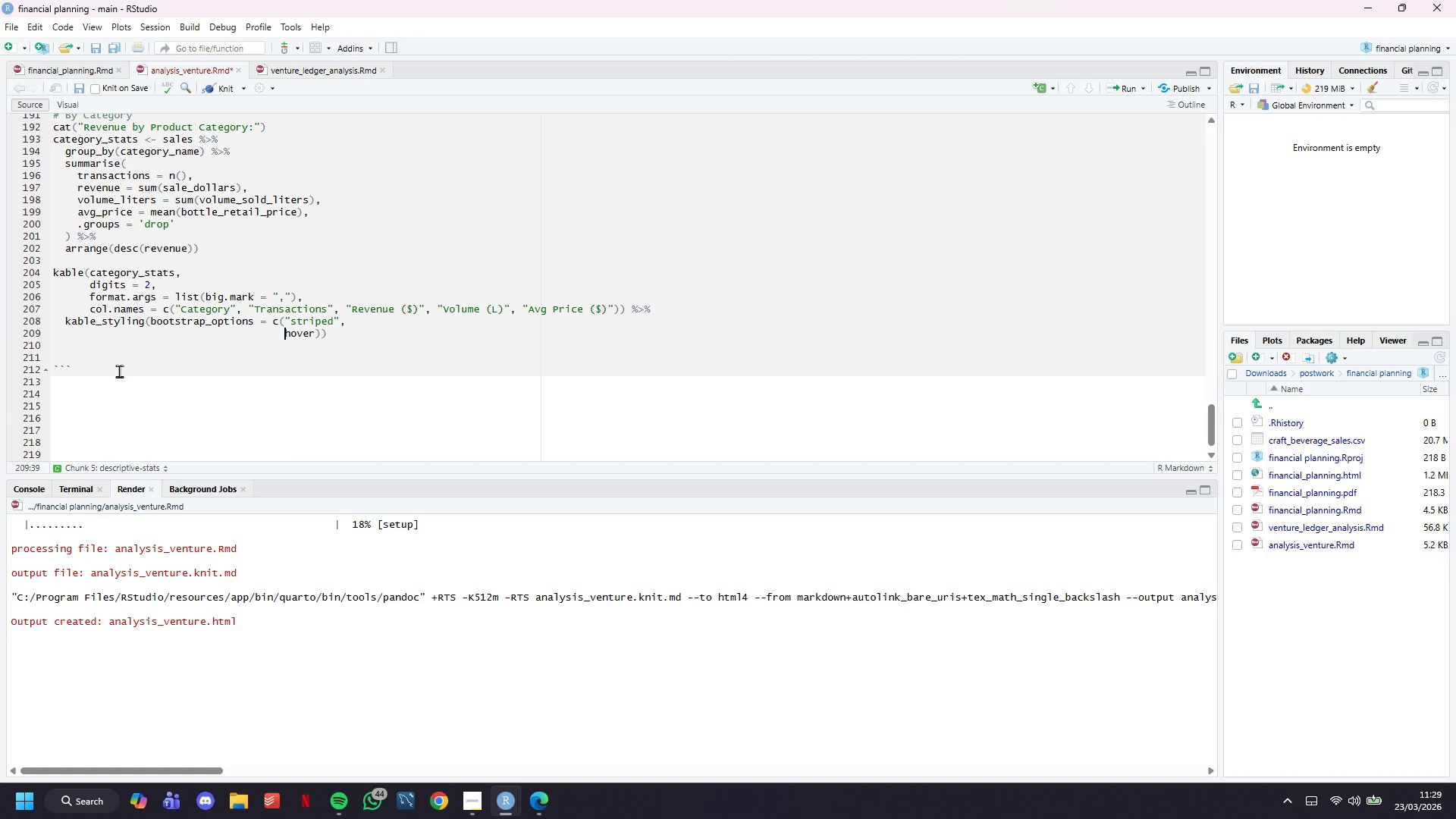 
key(Control+Z)
 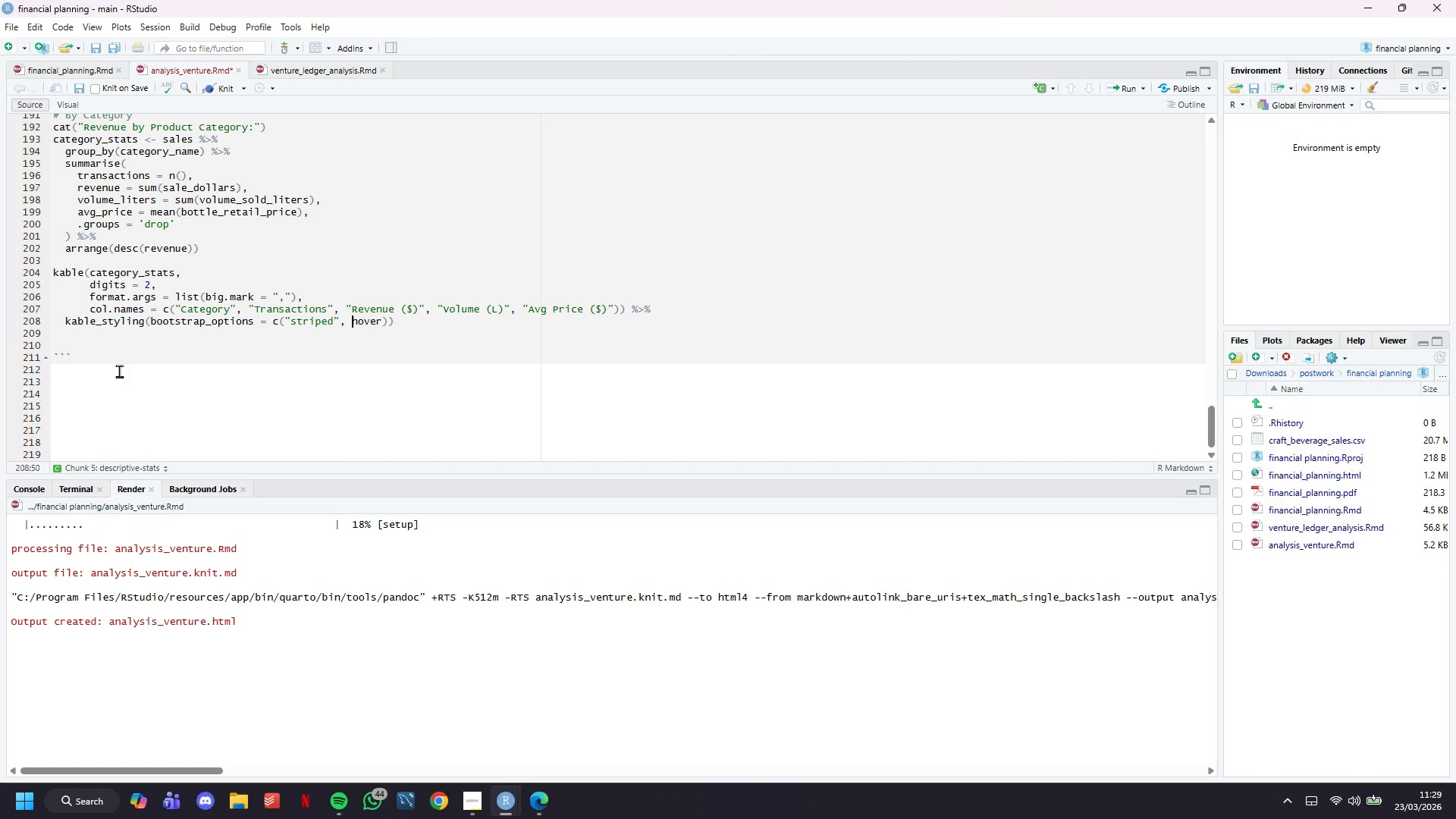 
key(Shift+ShiftLeft)
 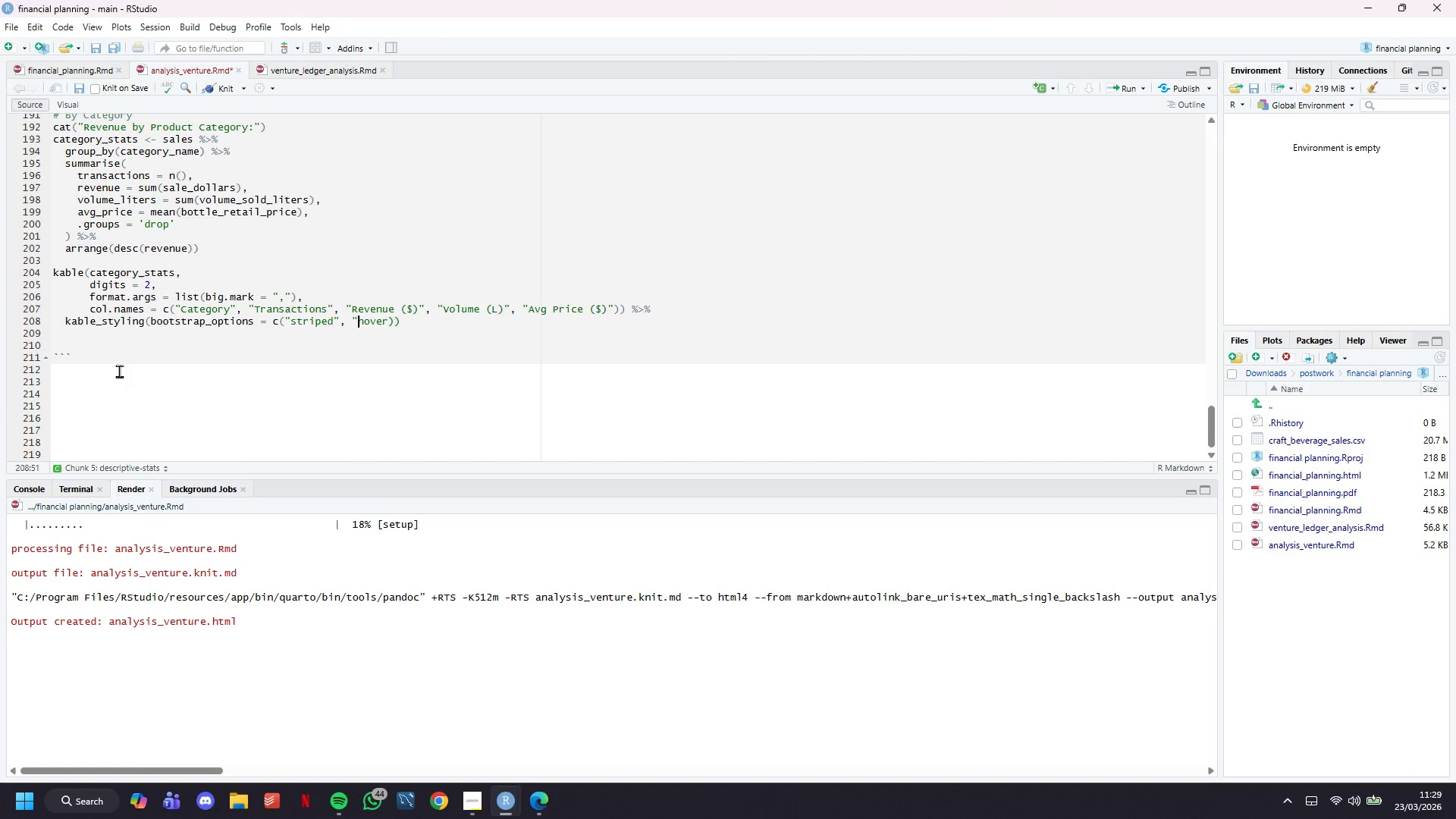 
key(Shift+Quote)
 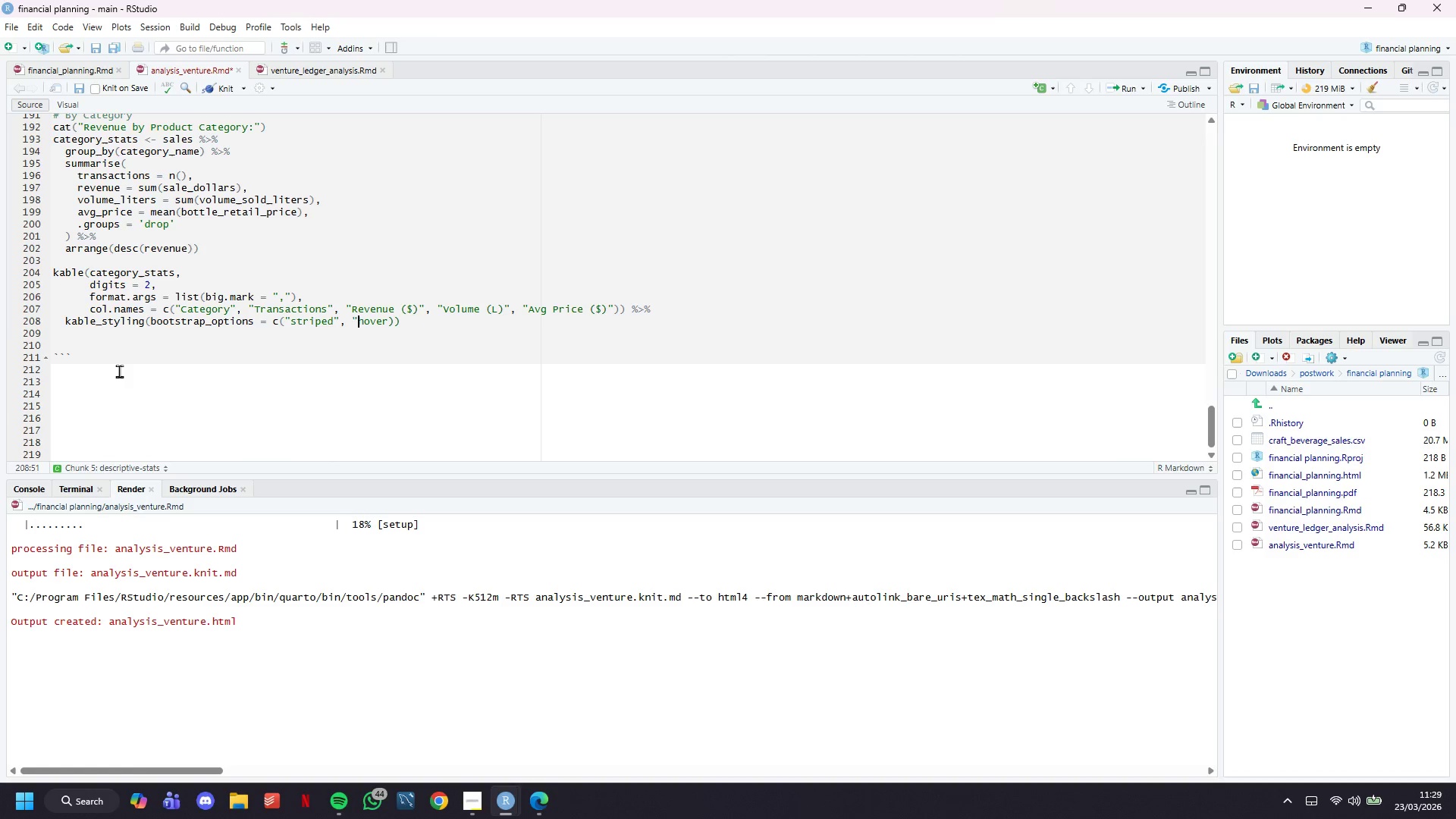 
key(ArrowDown)
 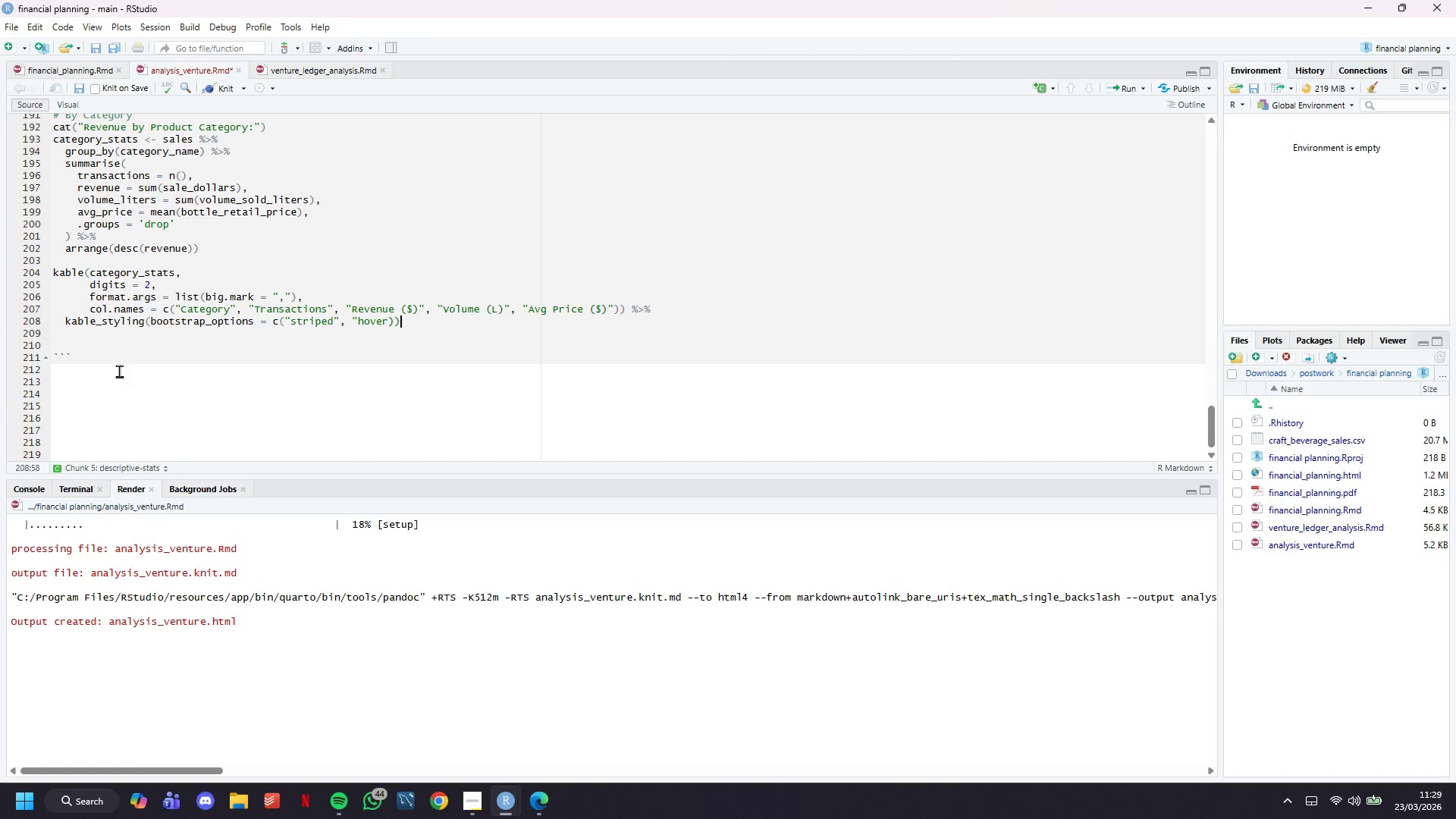 
key(ArrowLeft)
 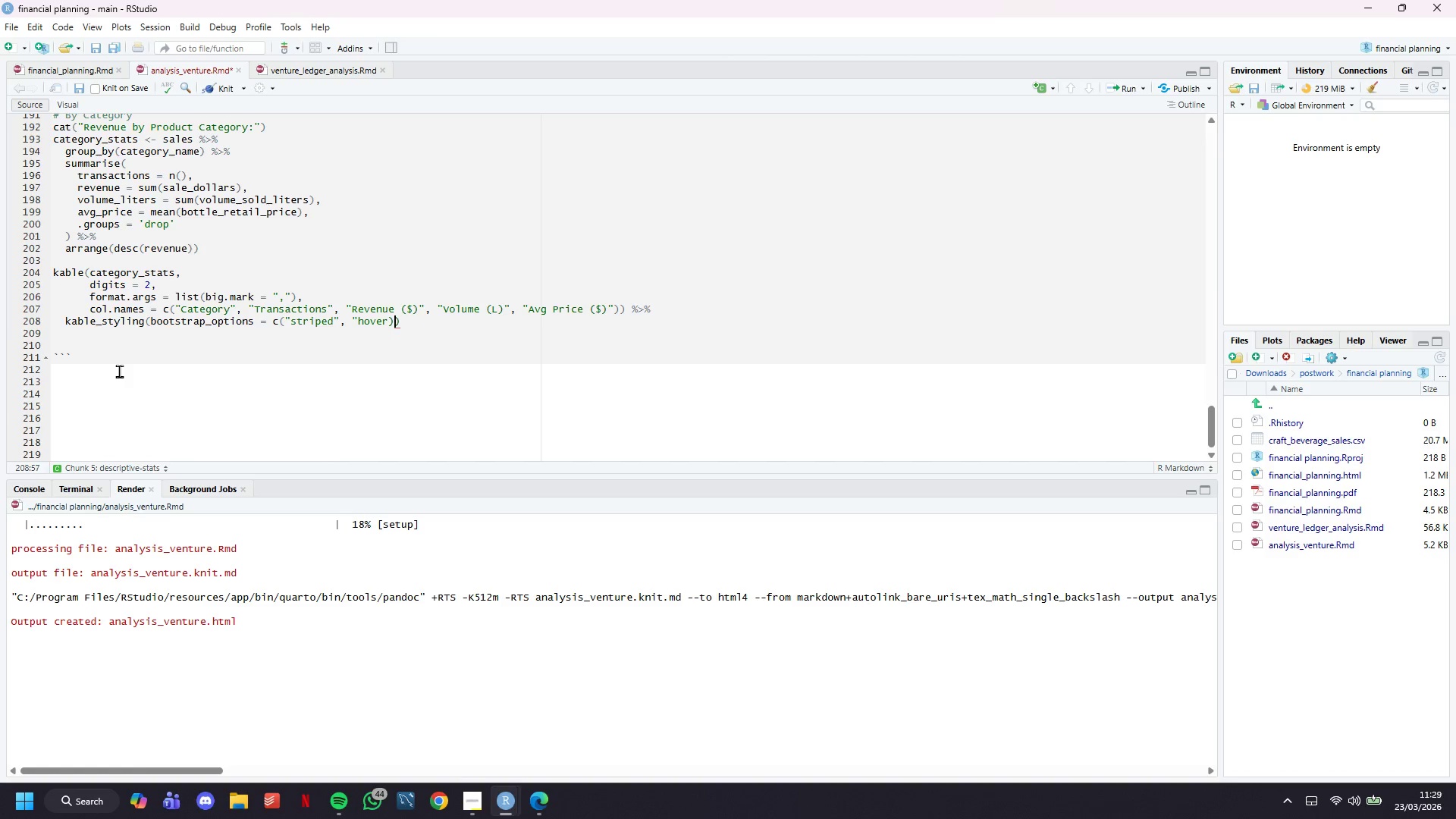 
key(ArrowLeft)
 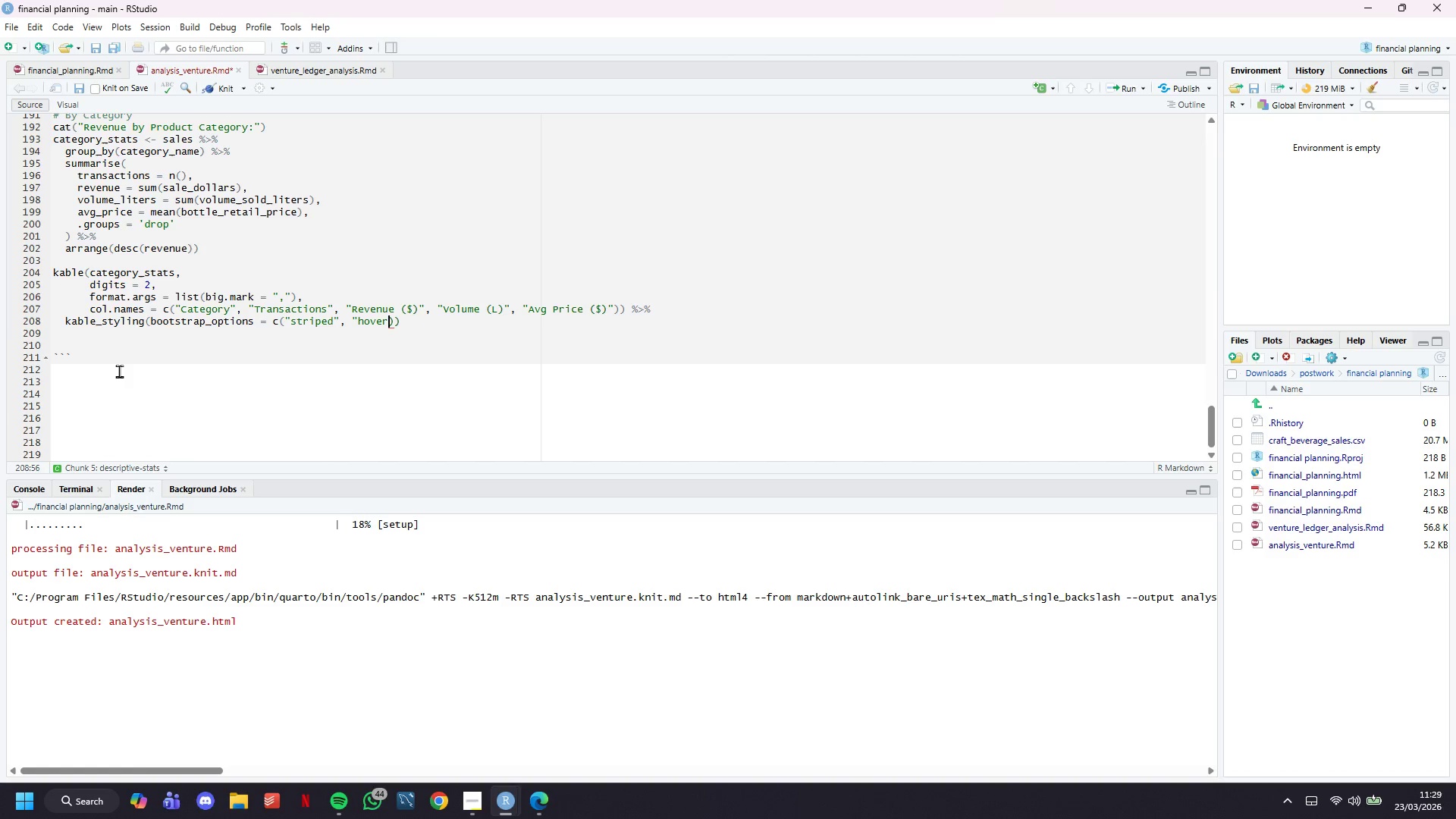 
key(ArrowLeft)
 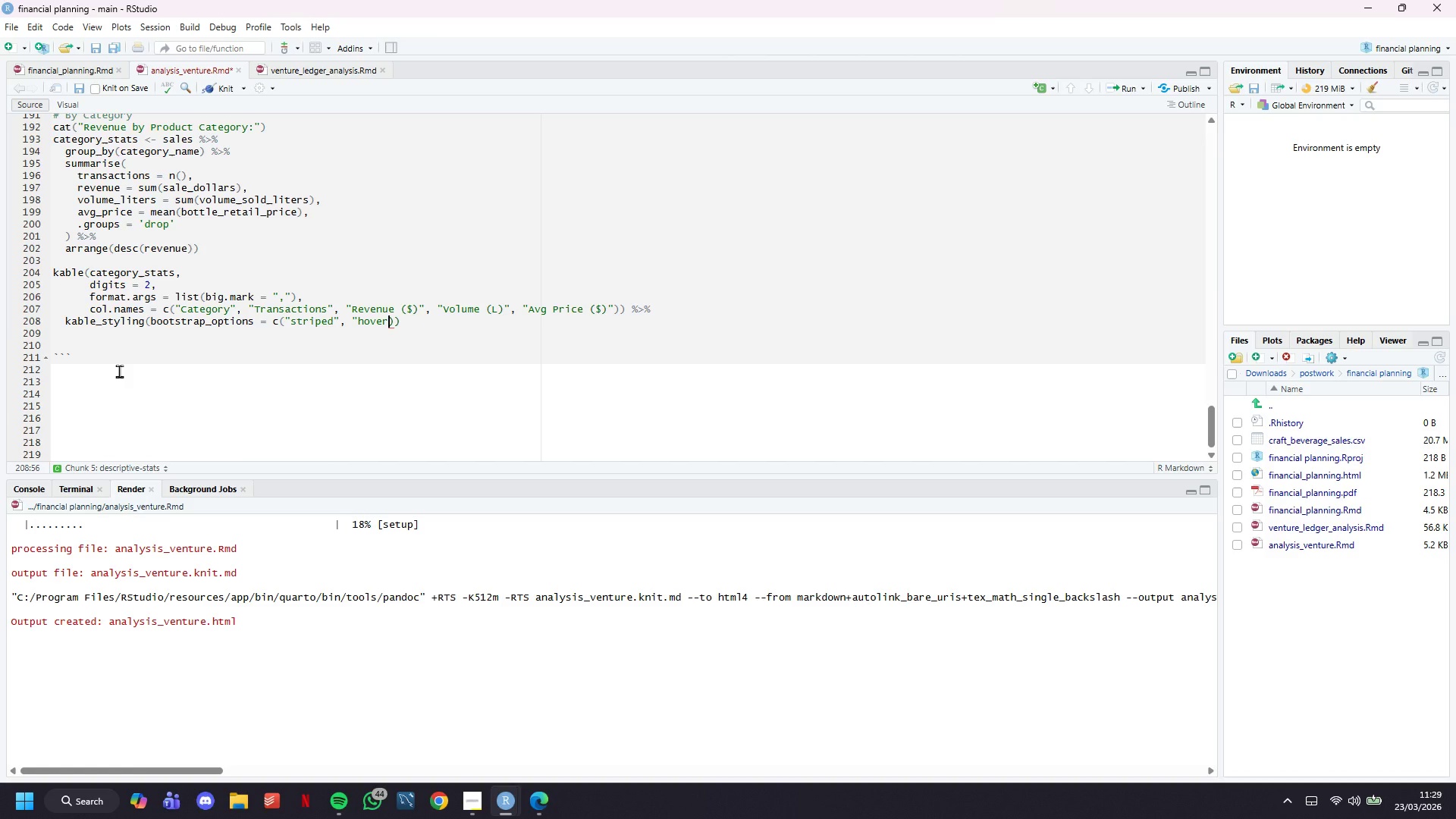 
key(Shift+Quote)
 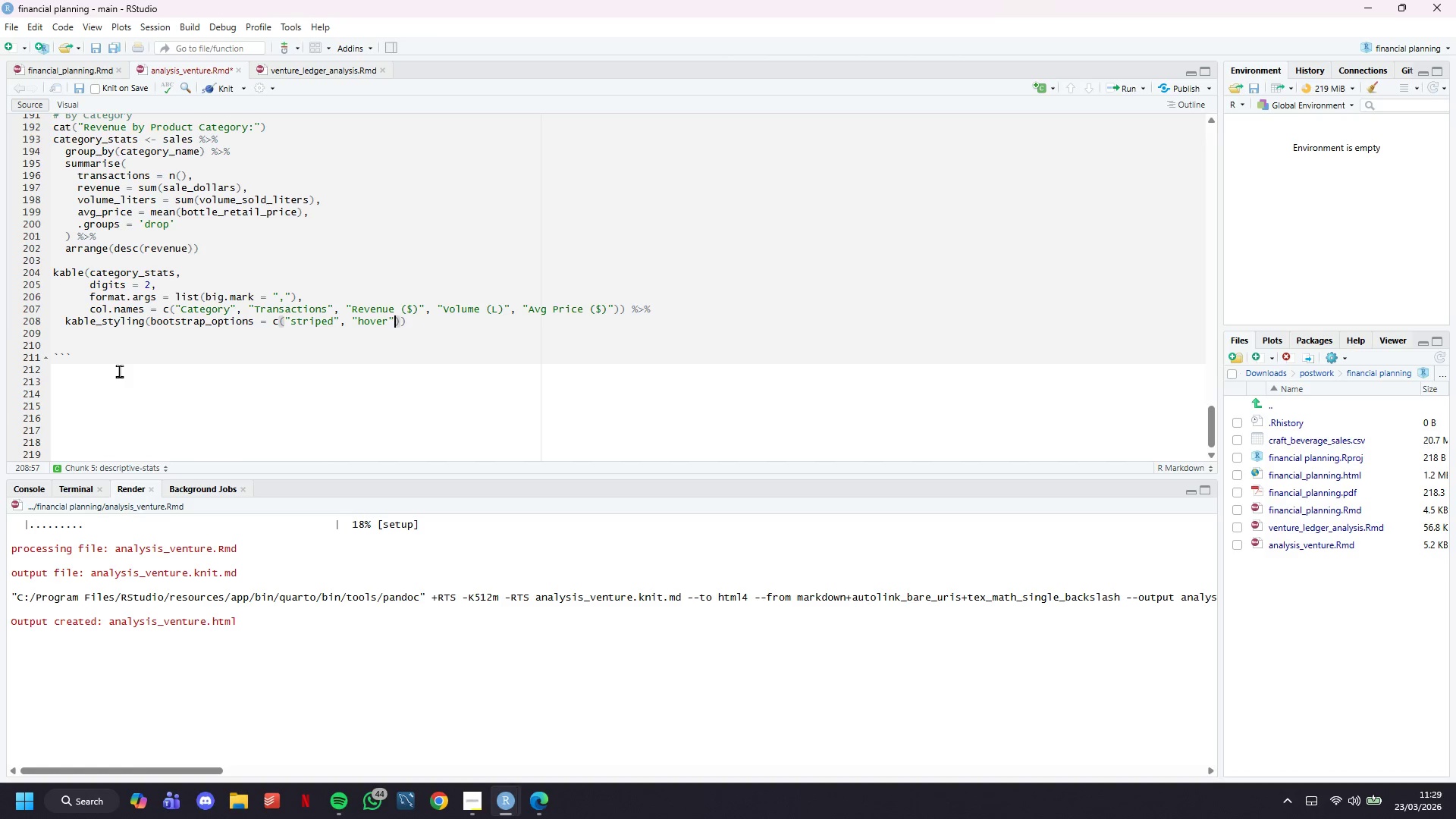 
key(ArrowRight)
 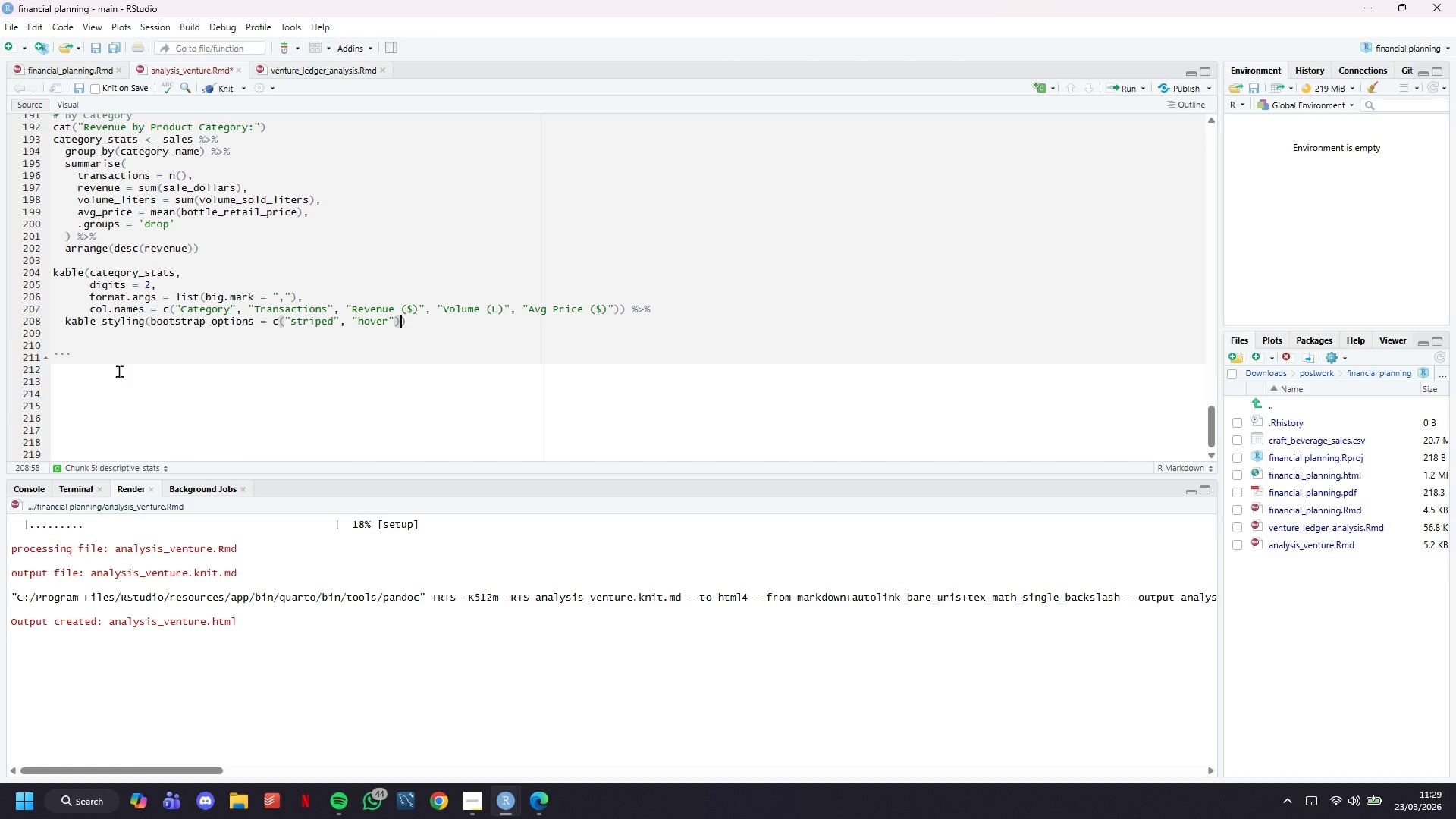 
type(, fi)
key(Backspace)
type(ull_width = D)
key(Backspace)
type(FALSE)
 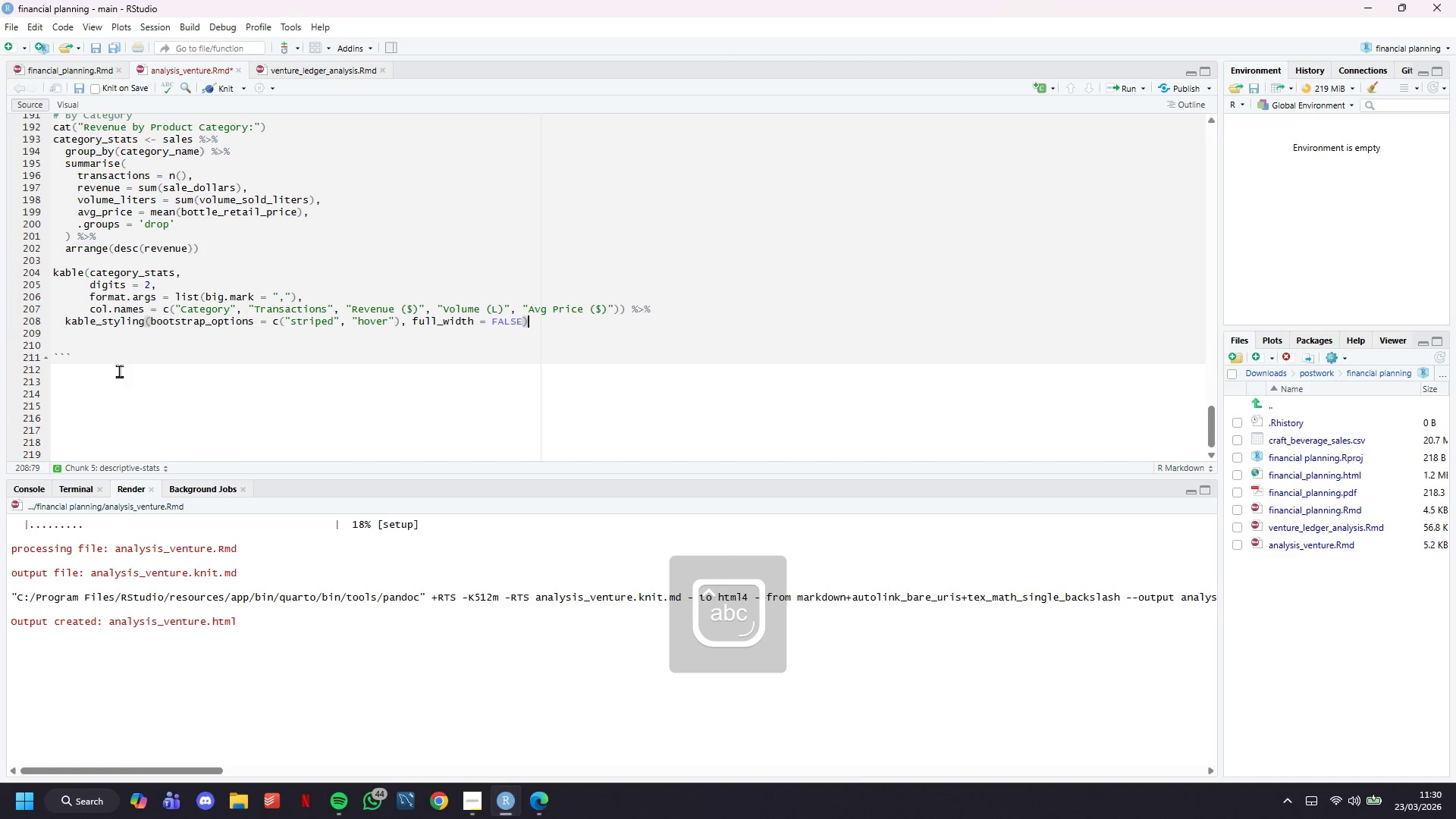 
 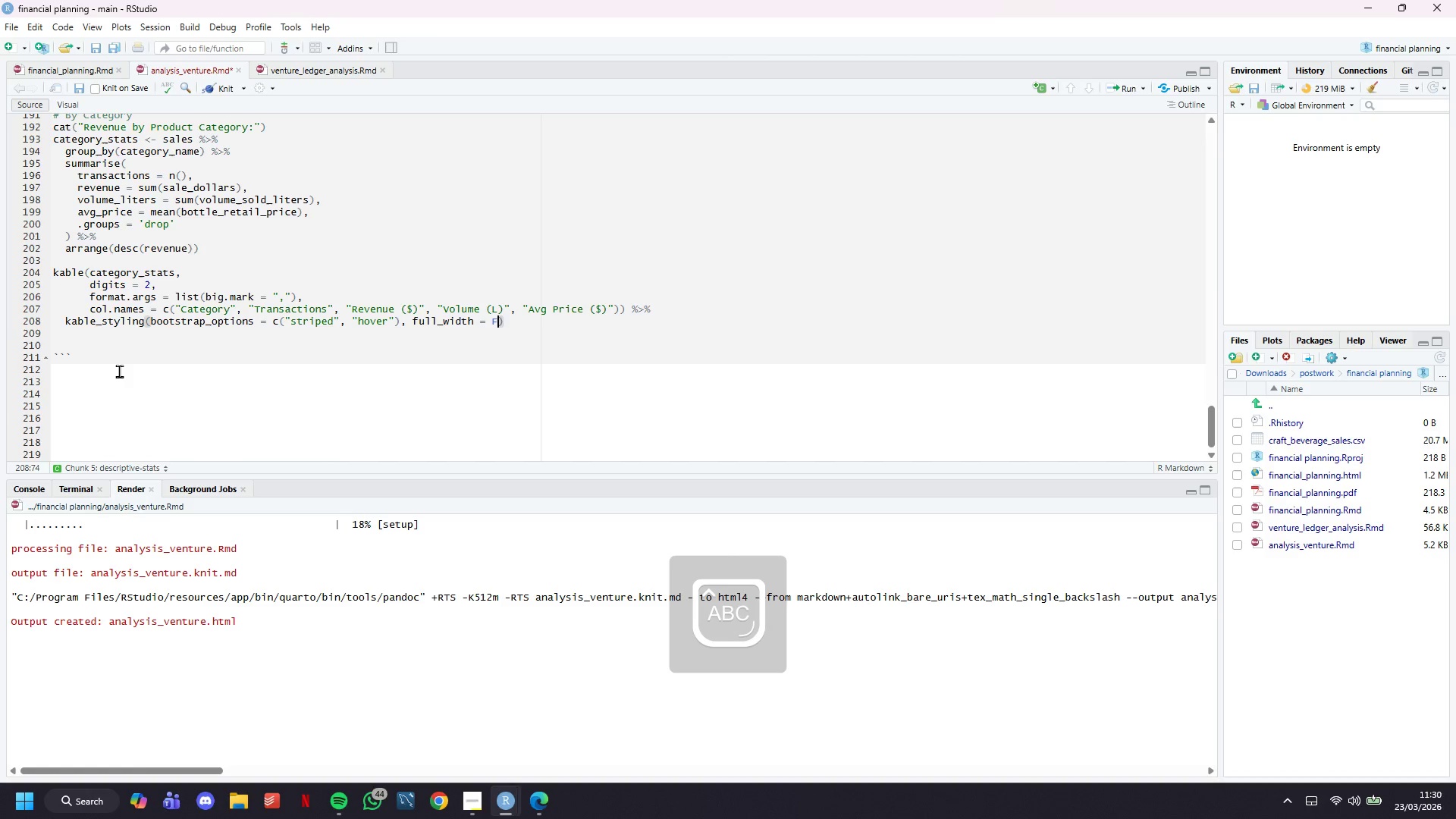 
key(ArrowRight)
 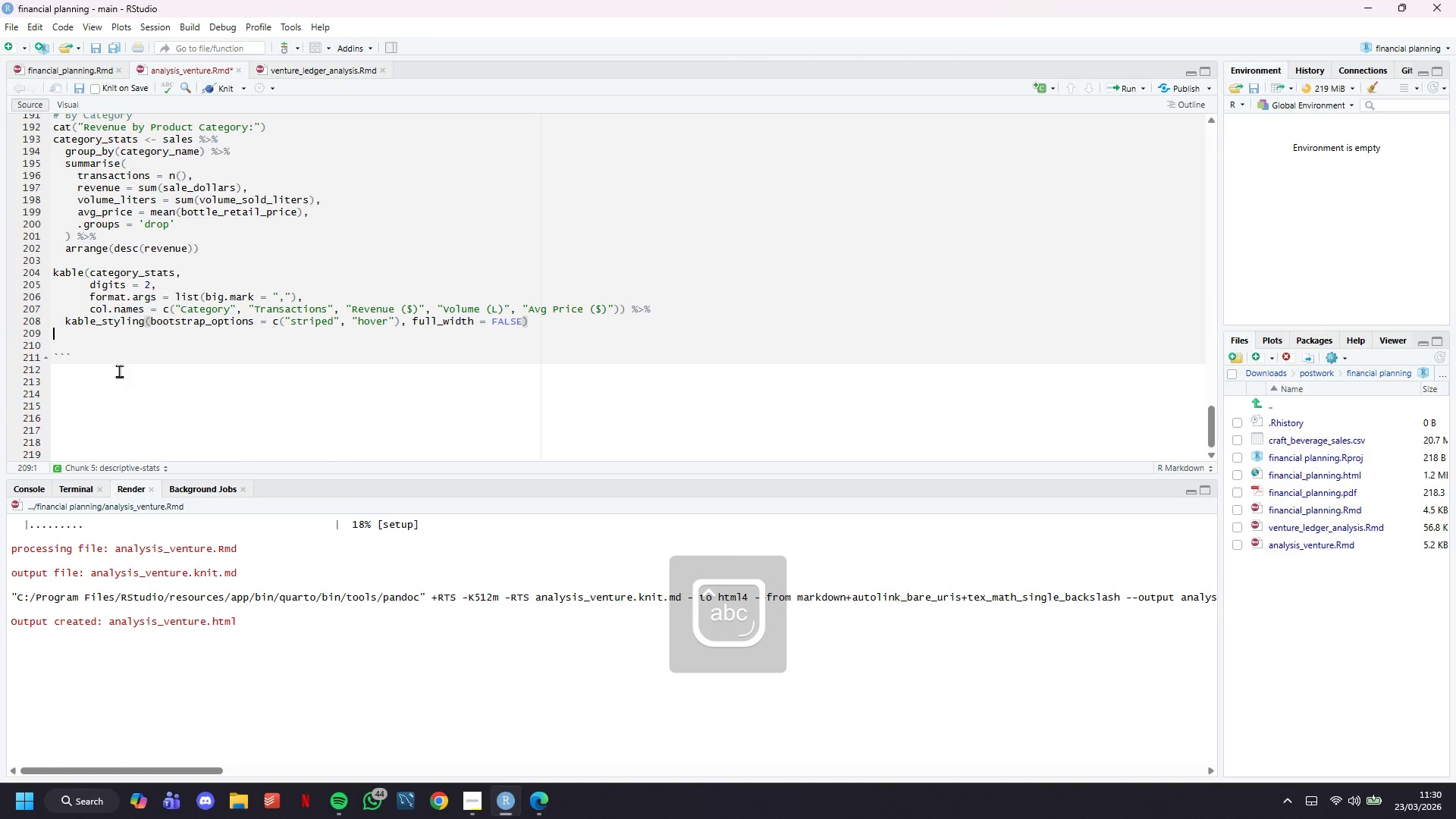 
key(ArrowDown)
 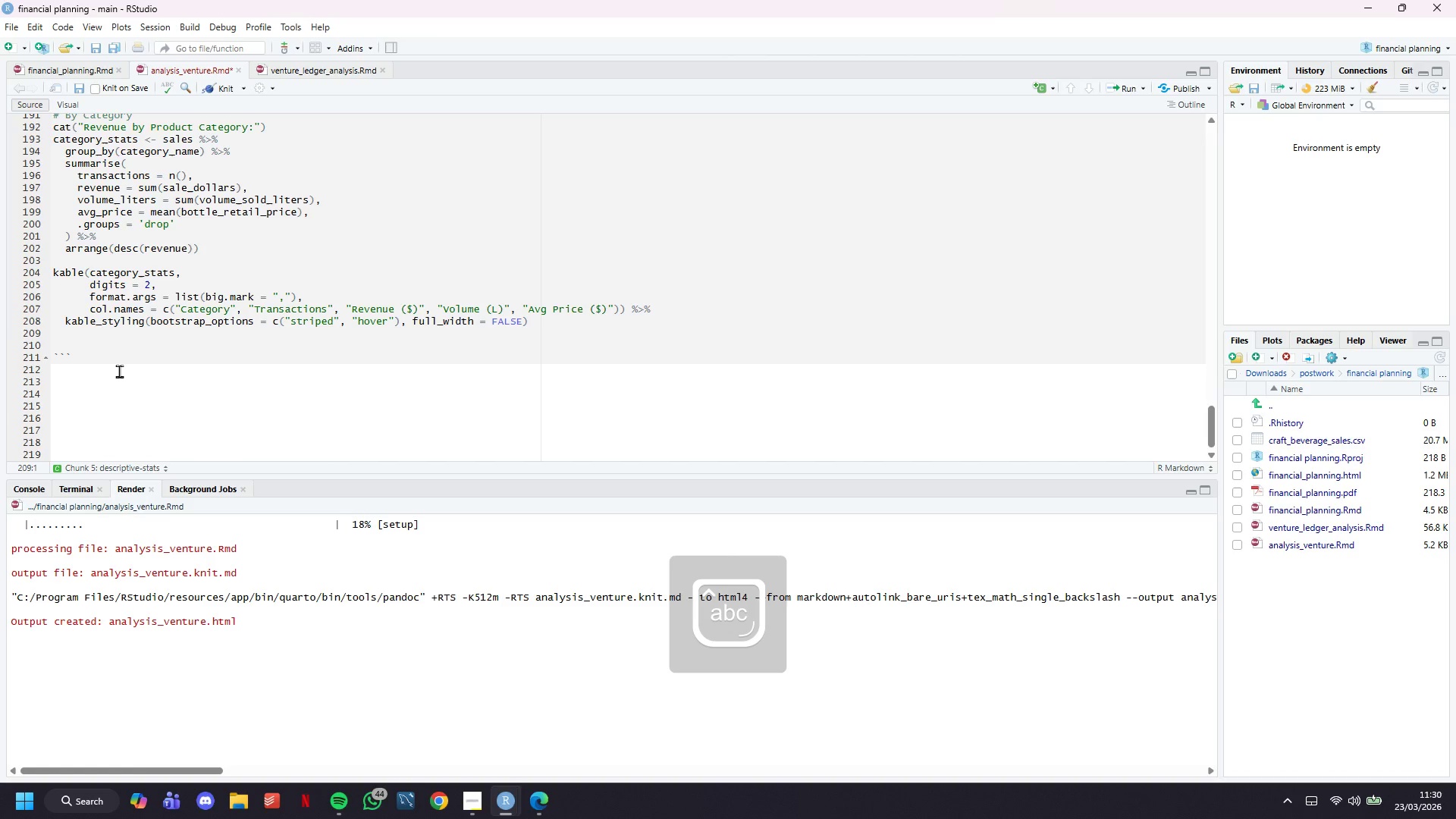 
key(Enter)
 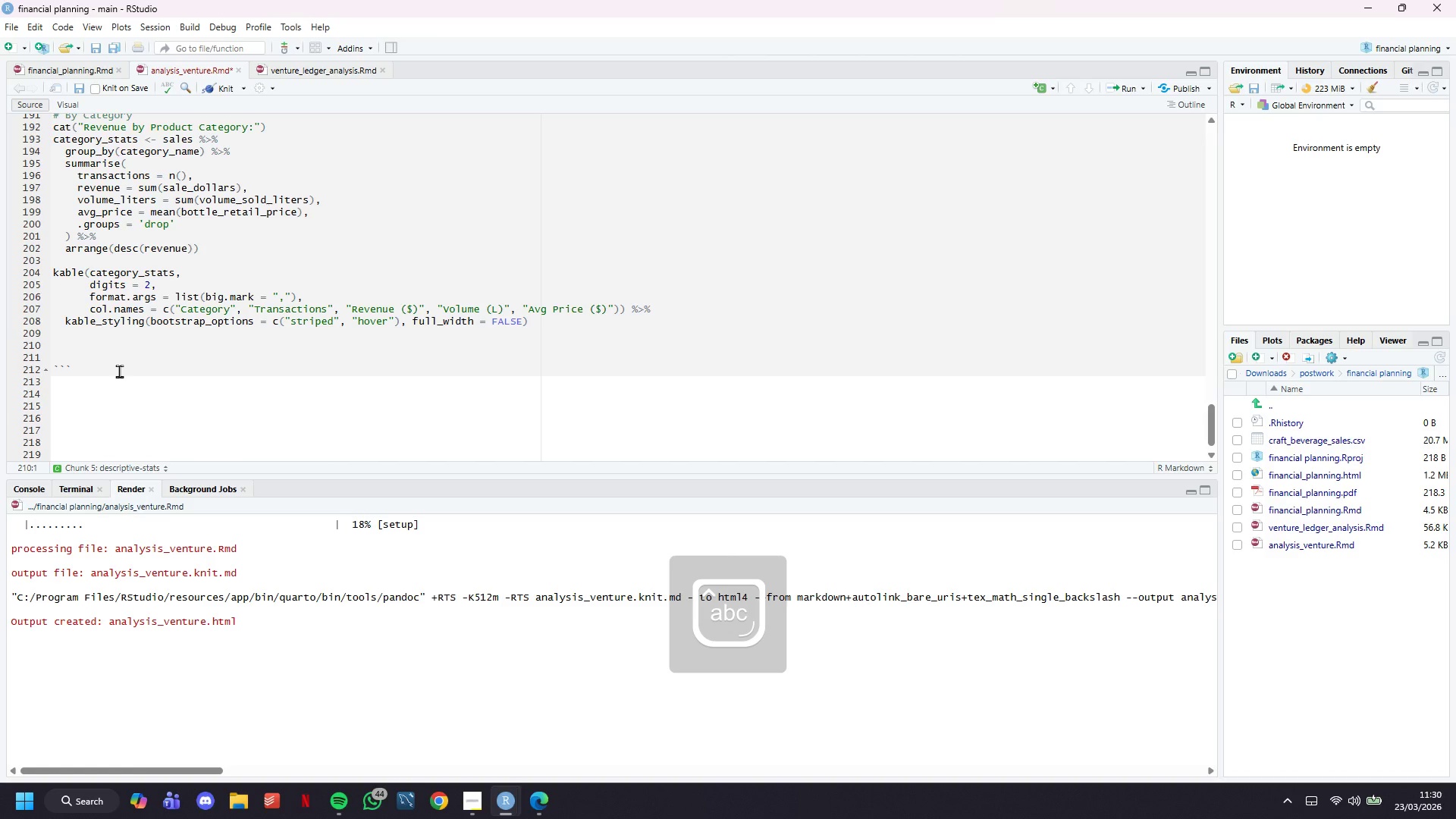 
key(Control+S)
 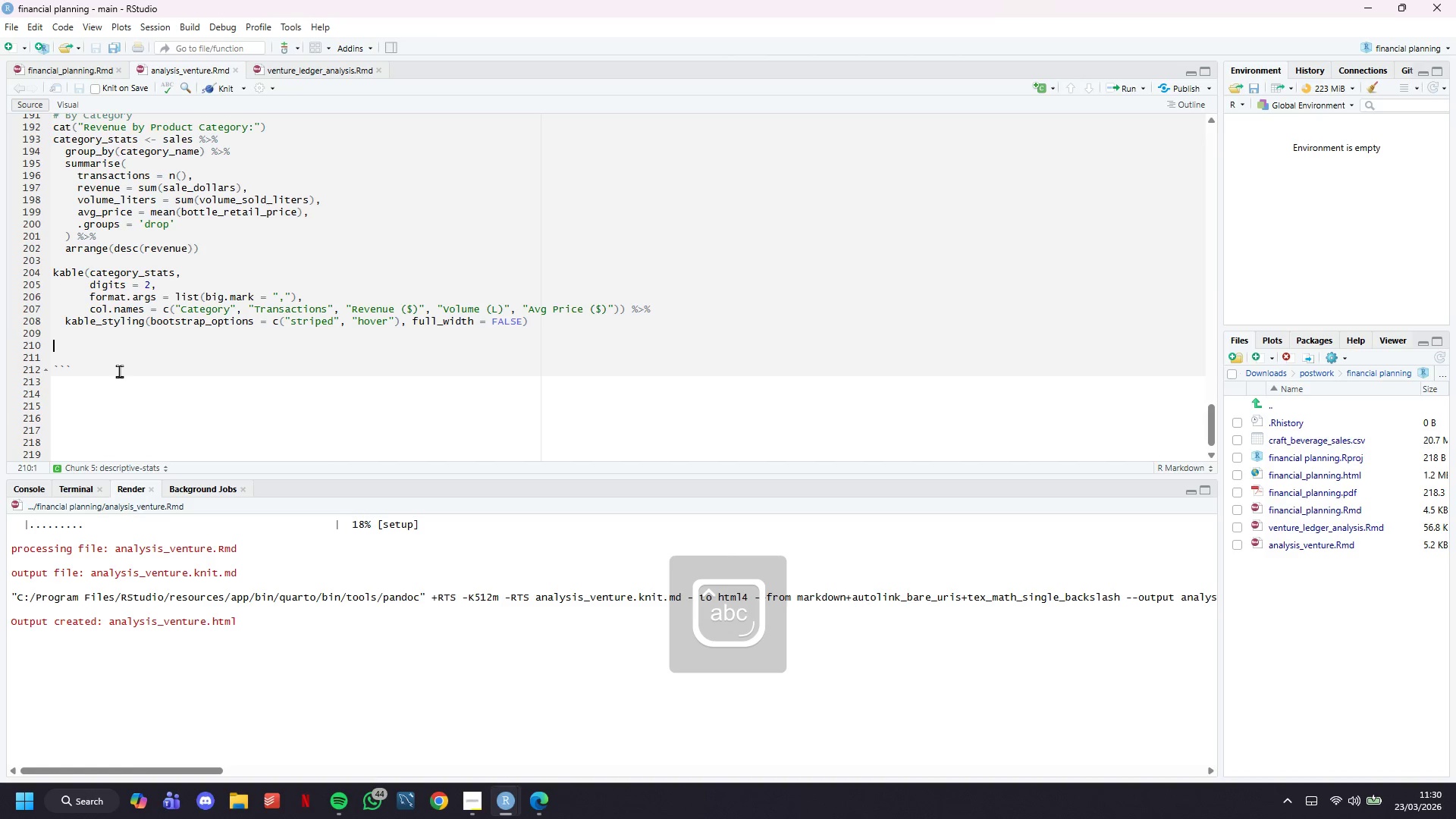 
key(ArrowDown)
 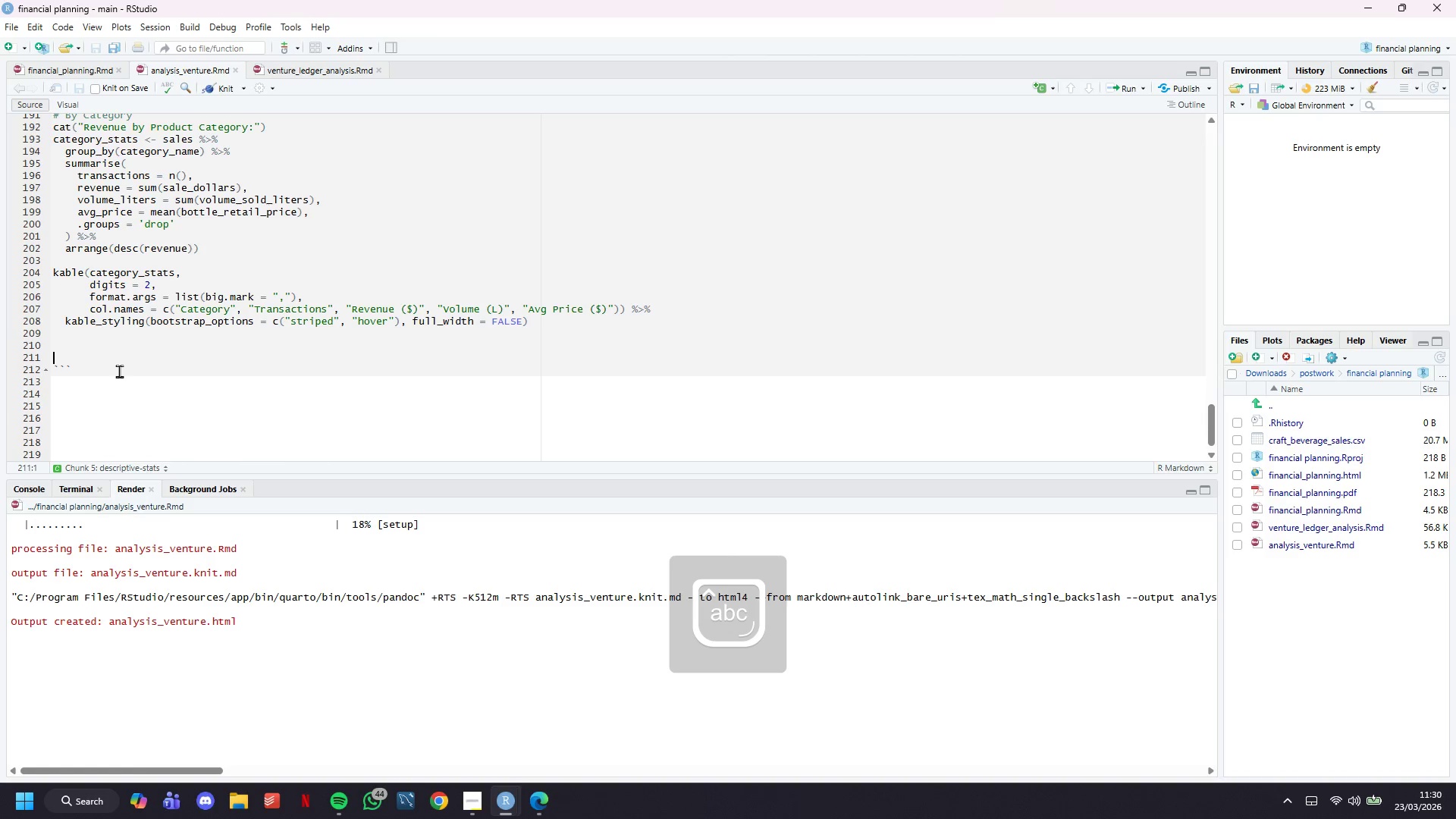 
key(Backspace)
 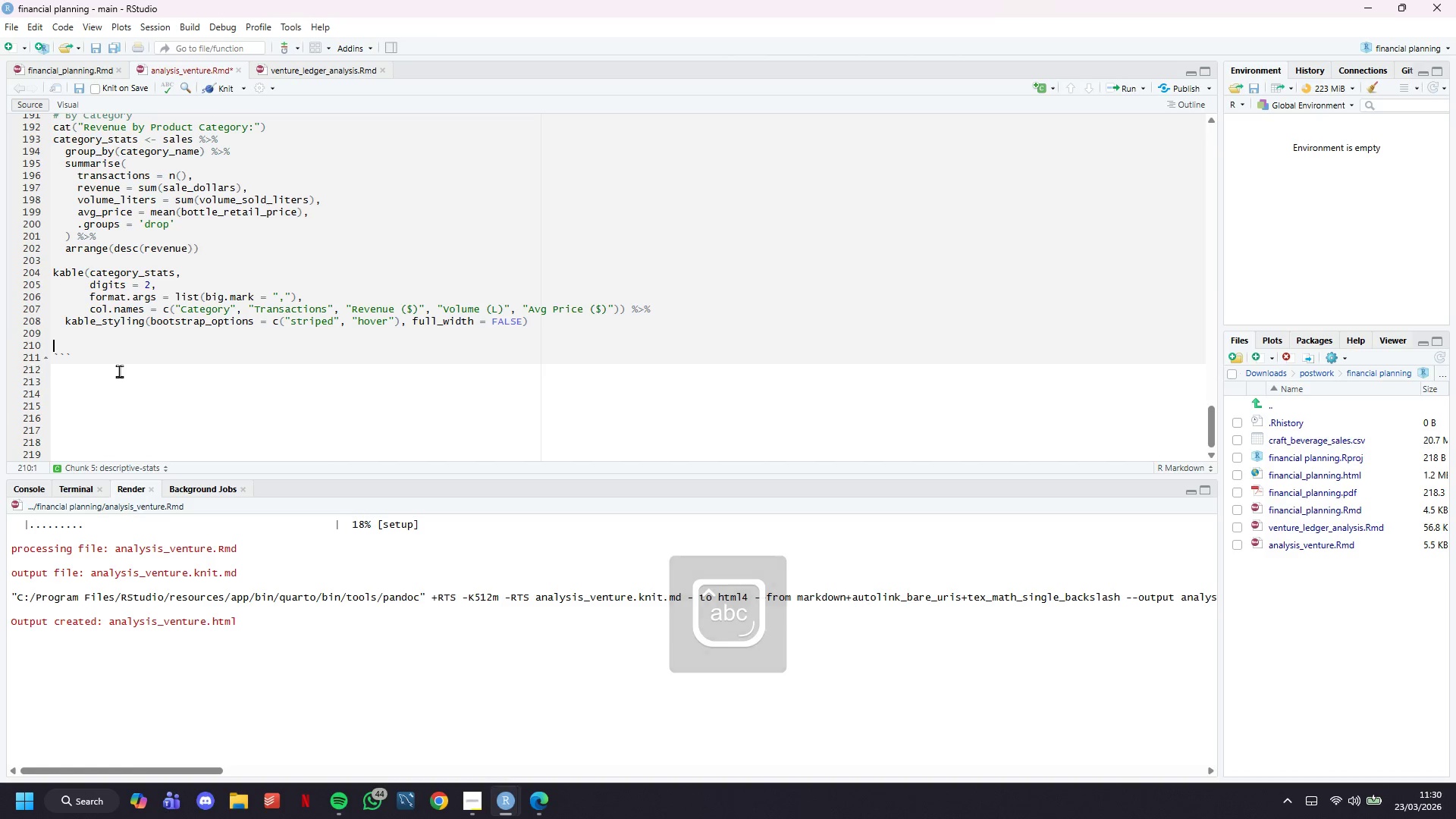 
key(Backspace)
 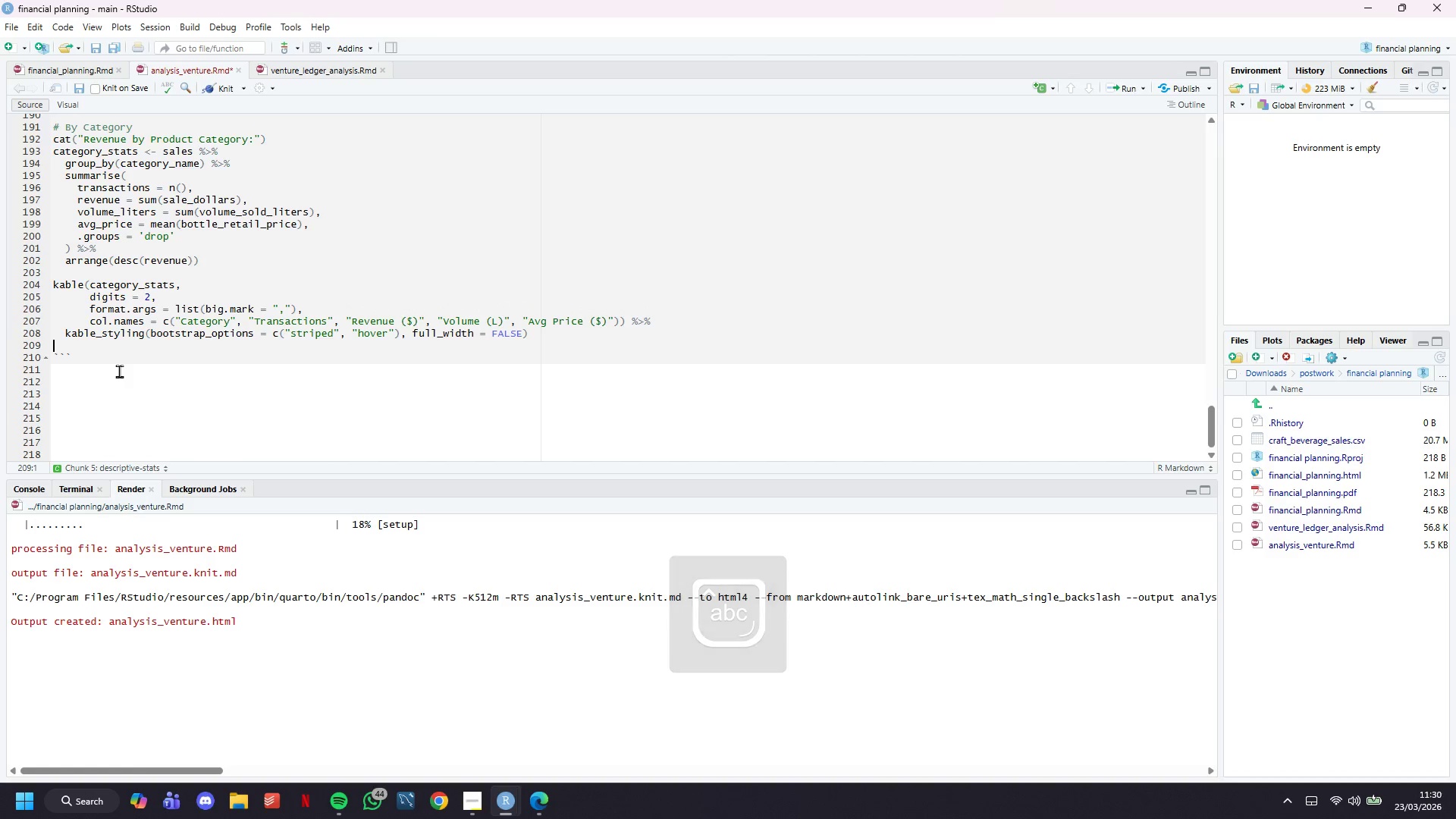 
key(Control+S)
 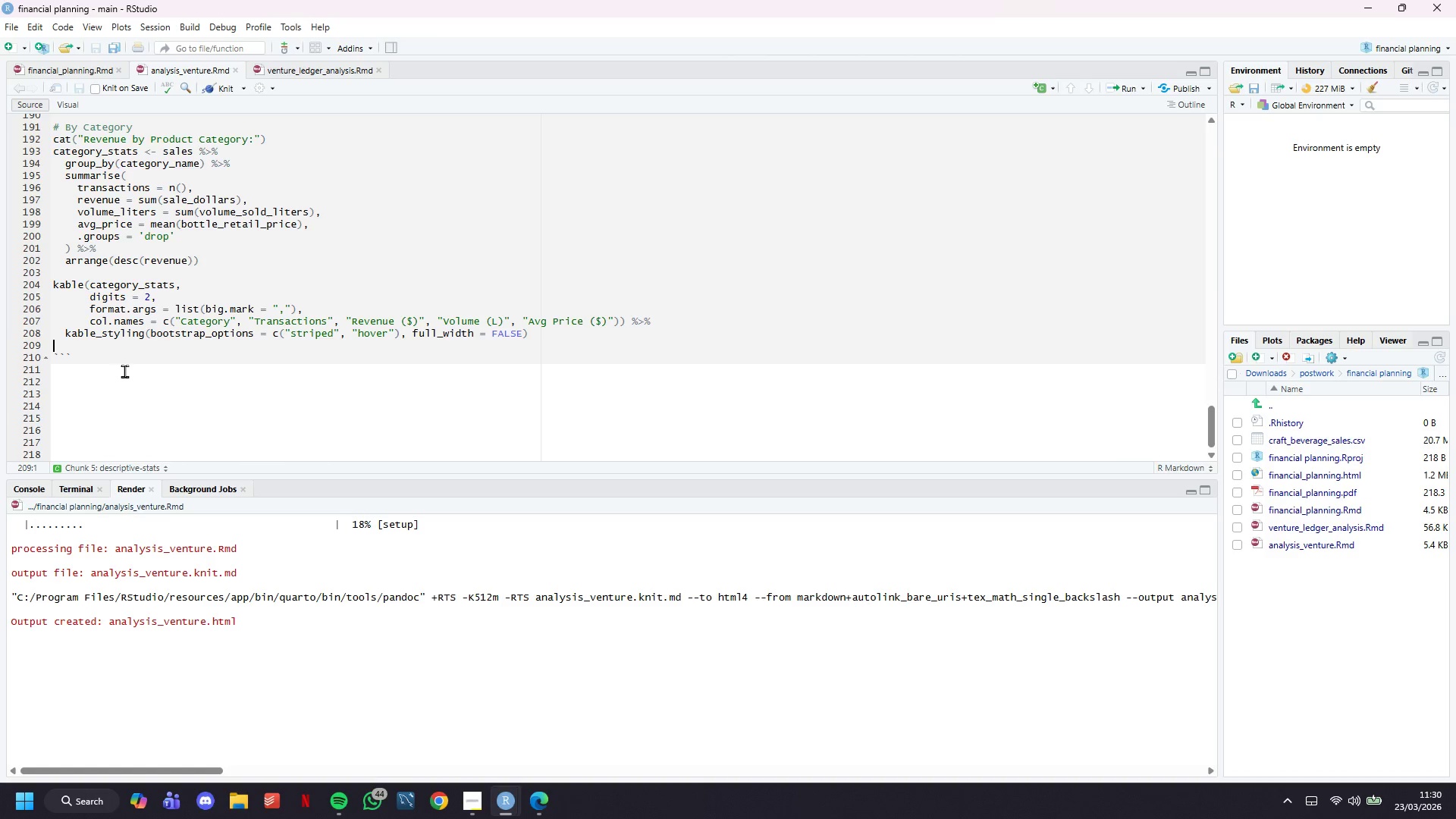 
left_click([236, 89])
 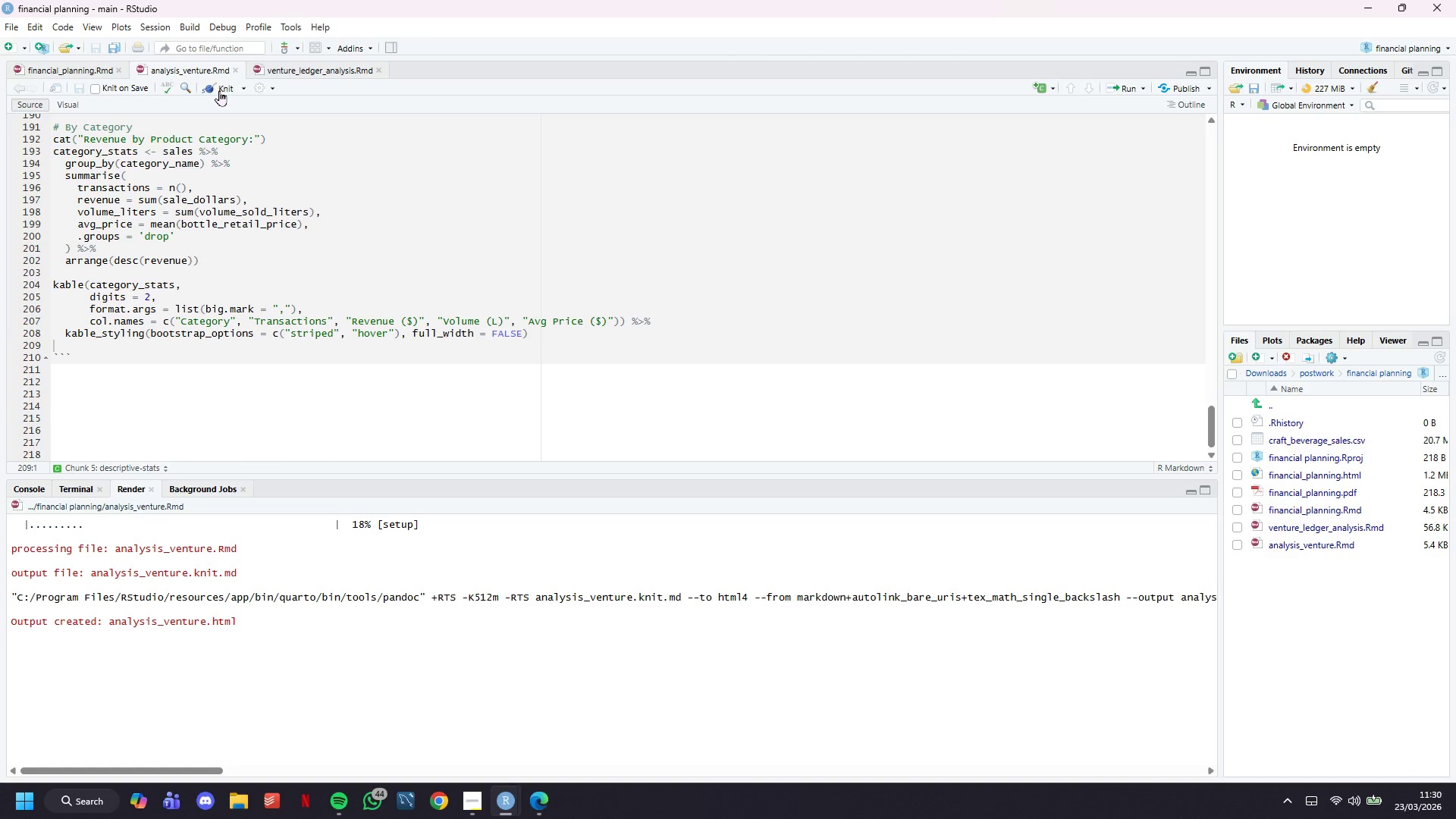 
double_click([219, 90])
 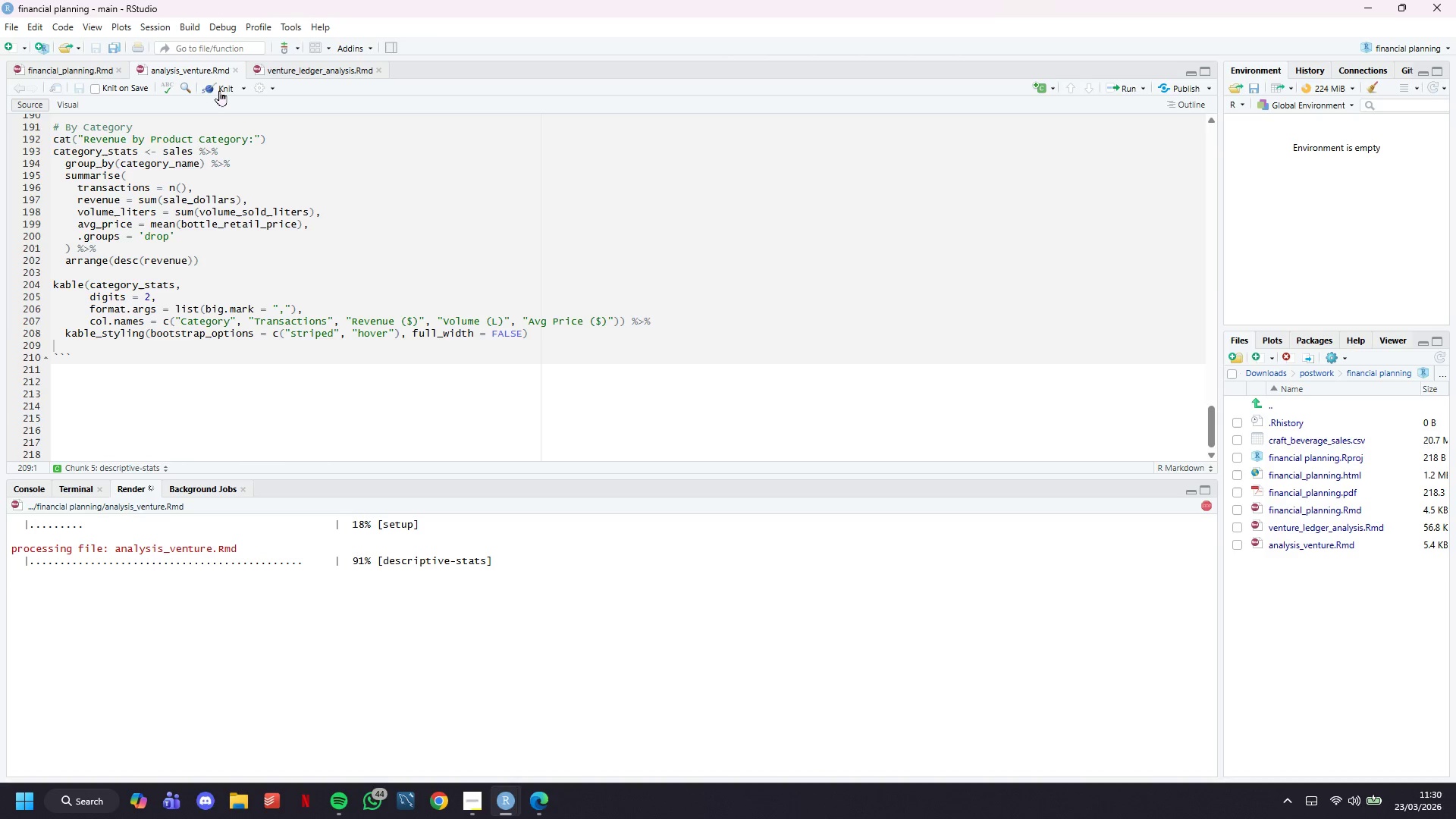 
wait(17.19)
 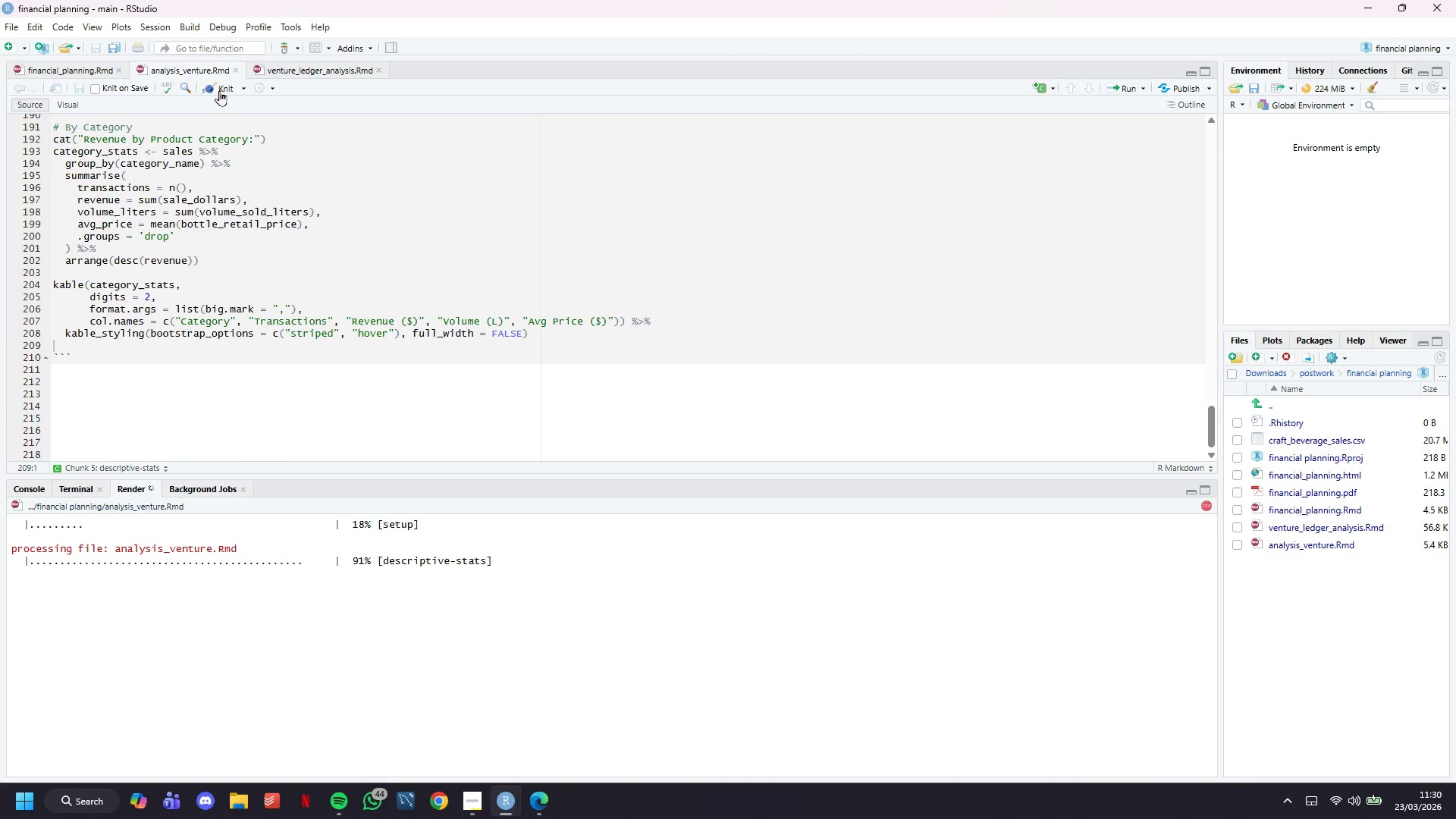 
scroll: coordinate [950, 337], scroll_direction: down, amount: 7.0
 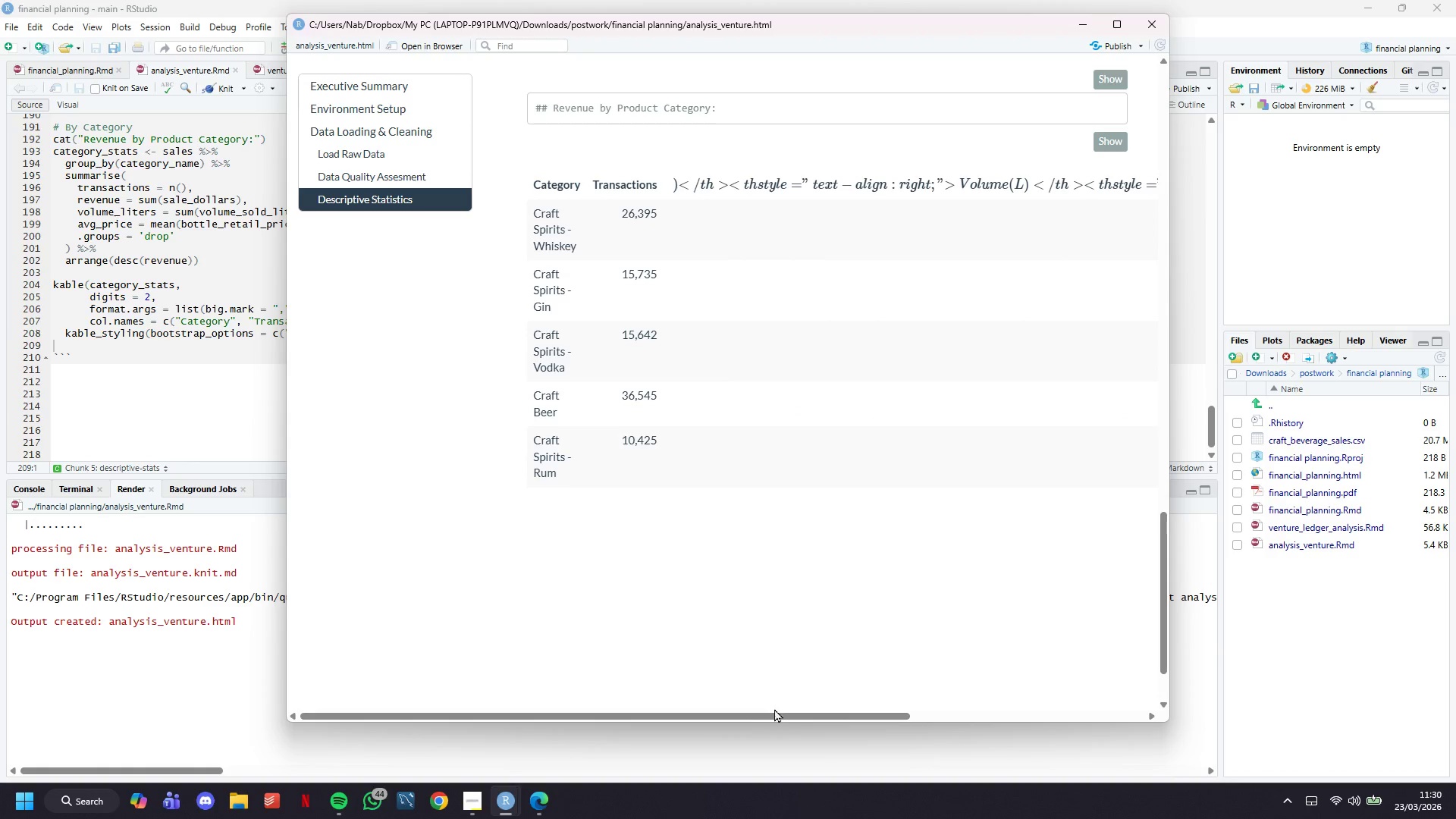 
left_click_drag(start_coordinate=[779, 717], to_coordinate=[799, 729])
 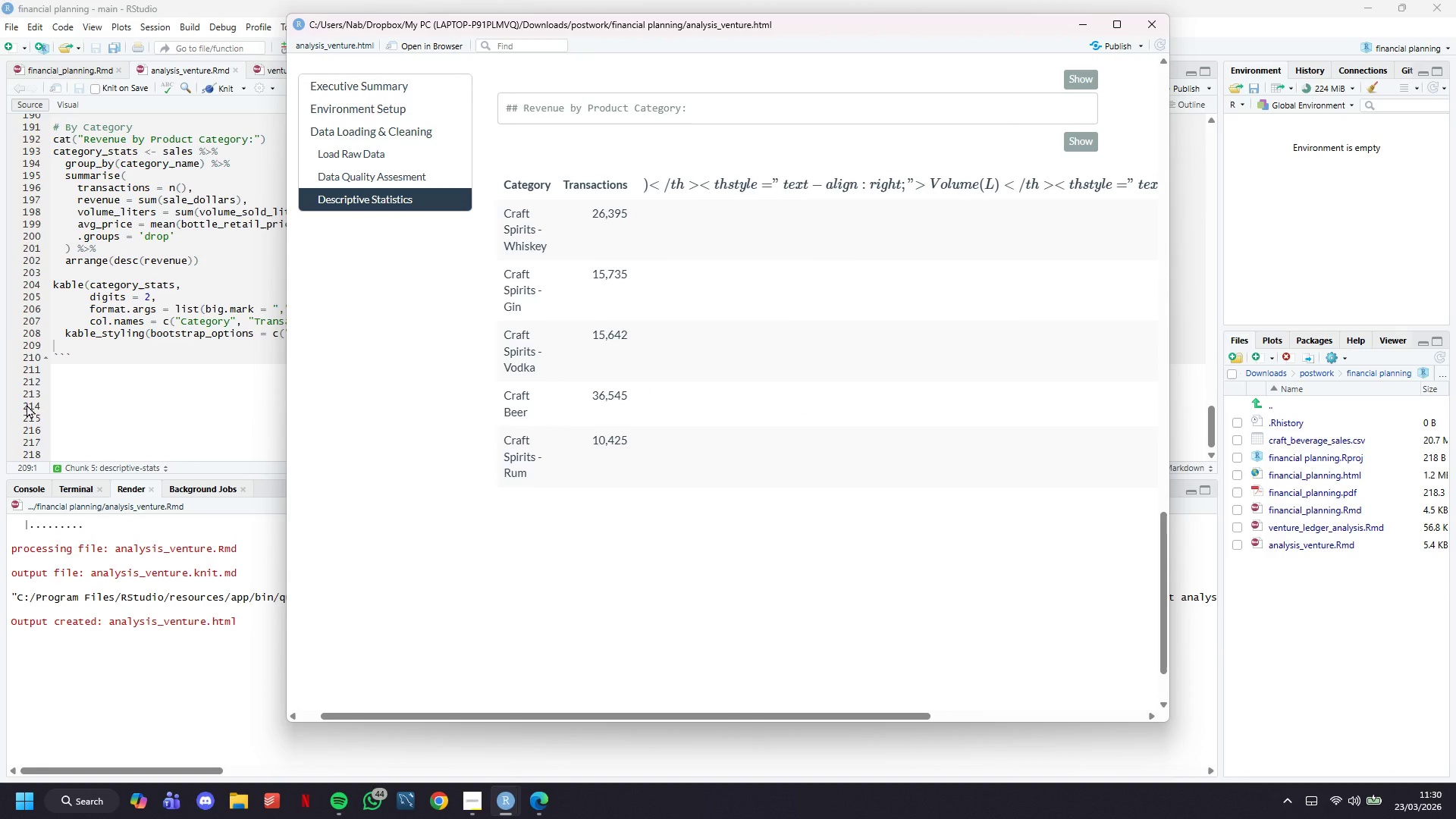 
wait(7.47)
 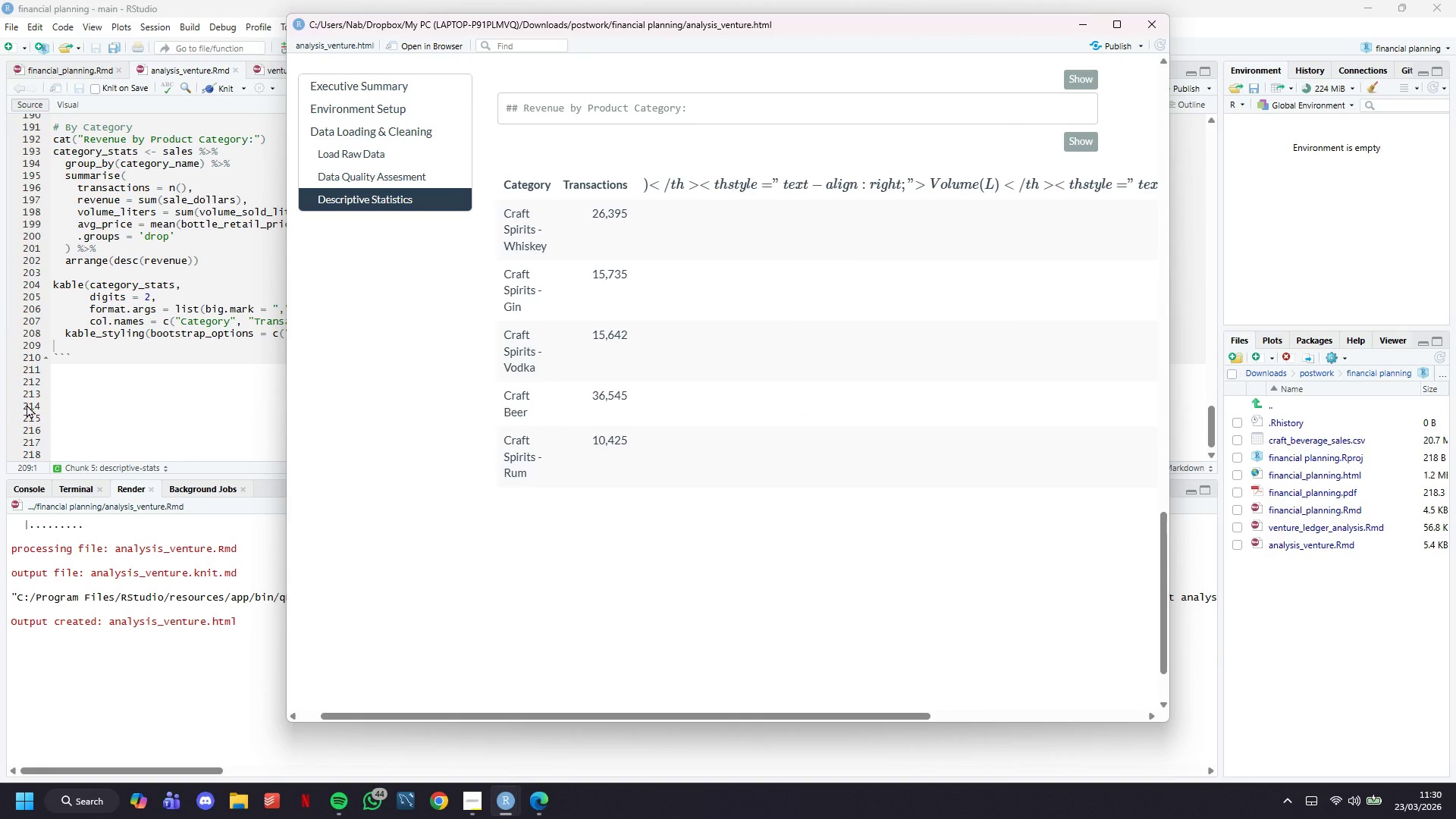 
left_click([80, 396])
 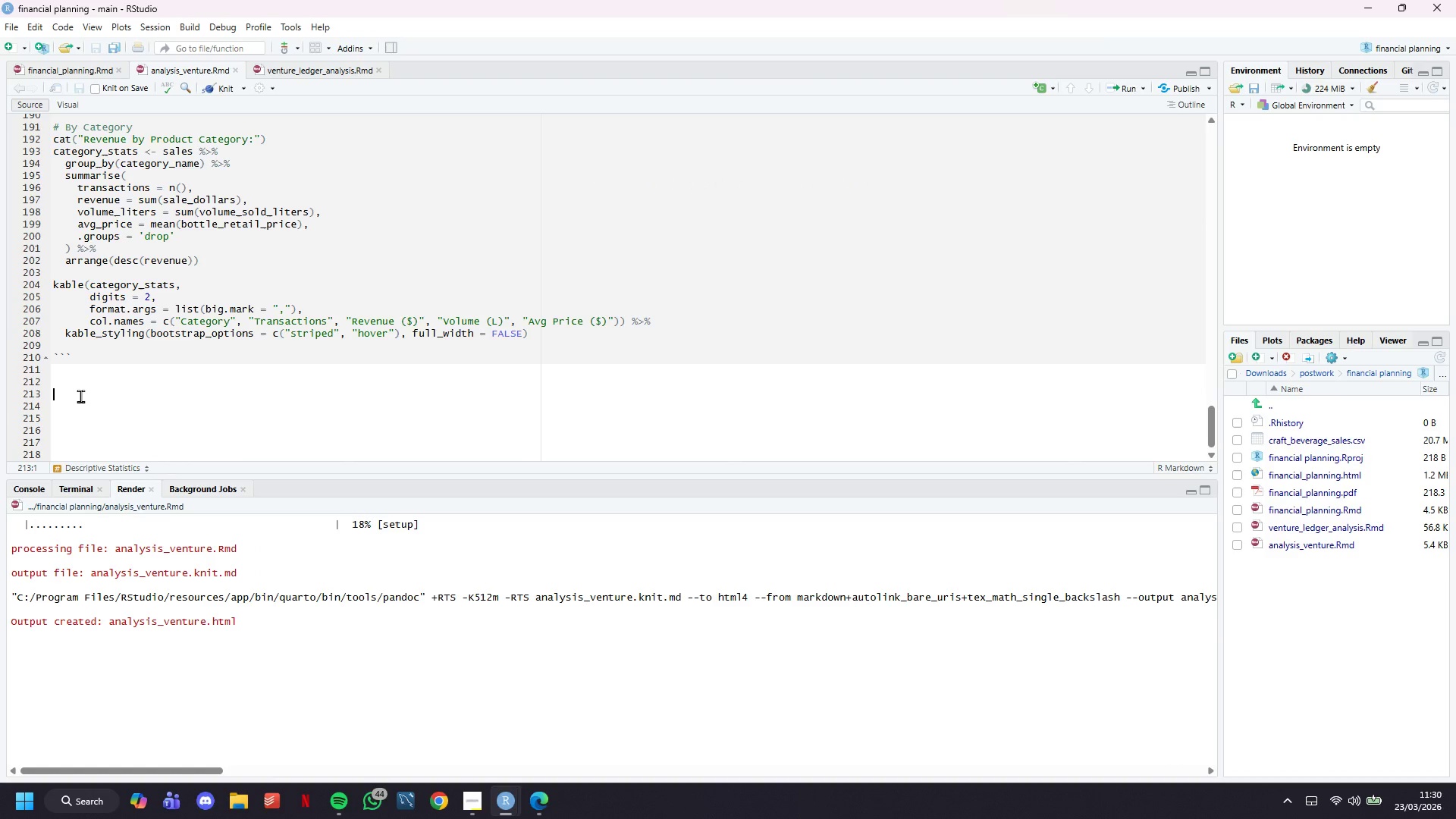 
type(\newpage)
 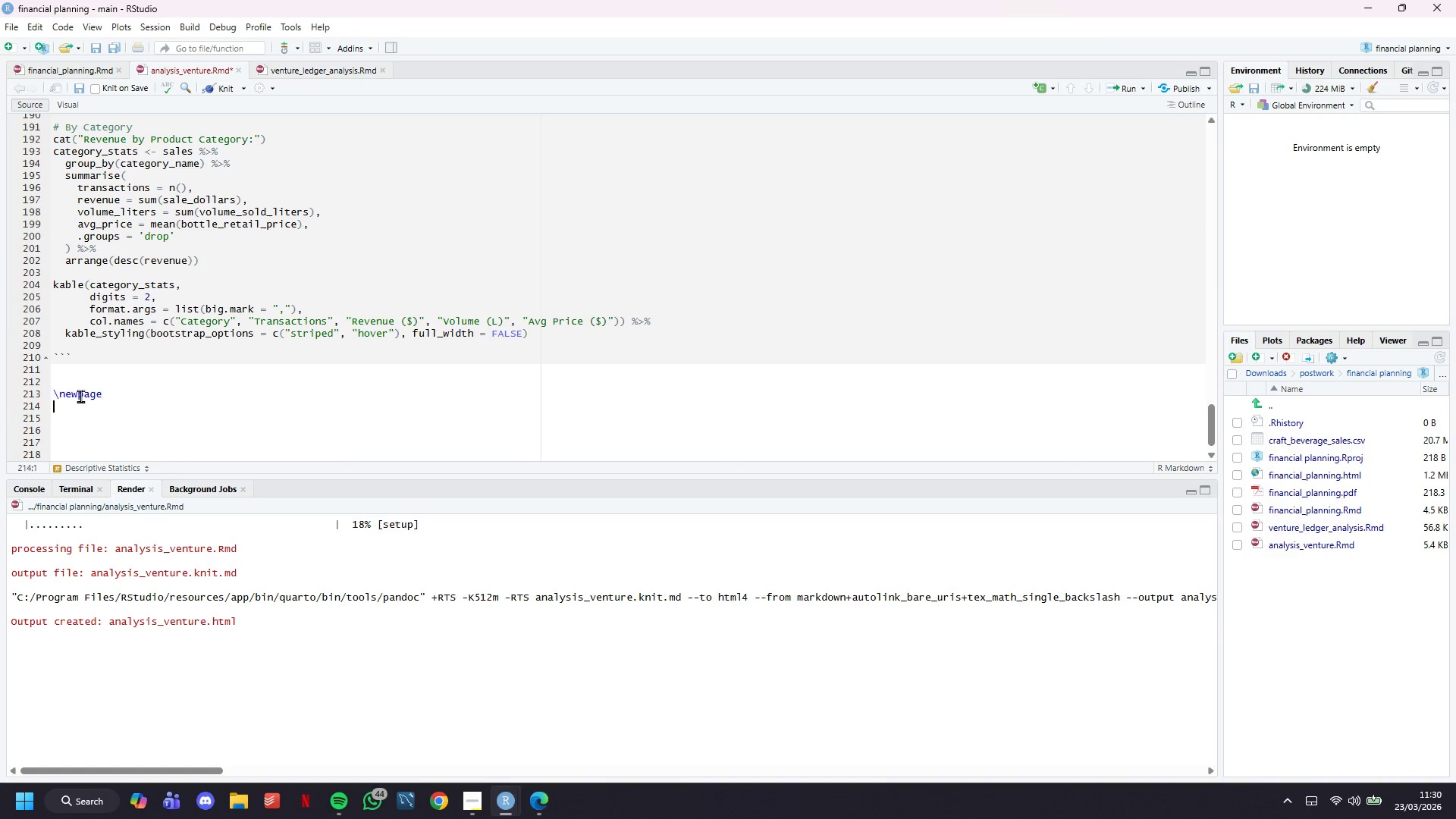 
key(Enter)
 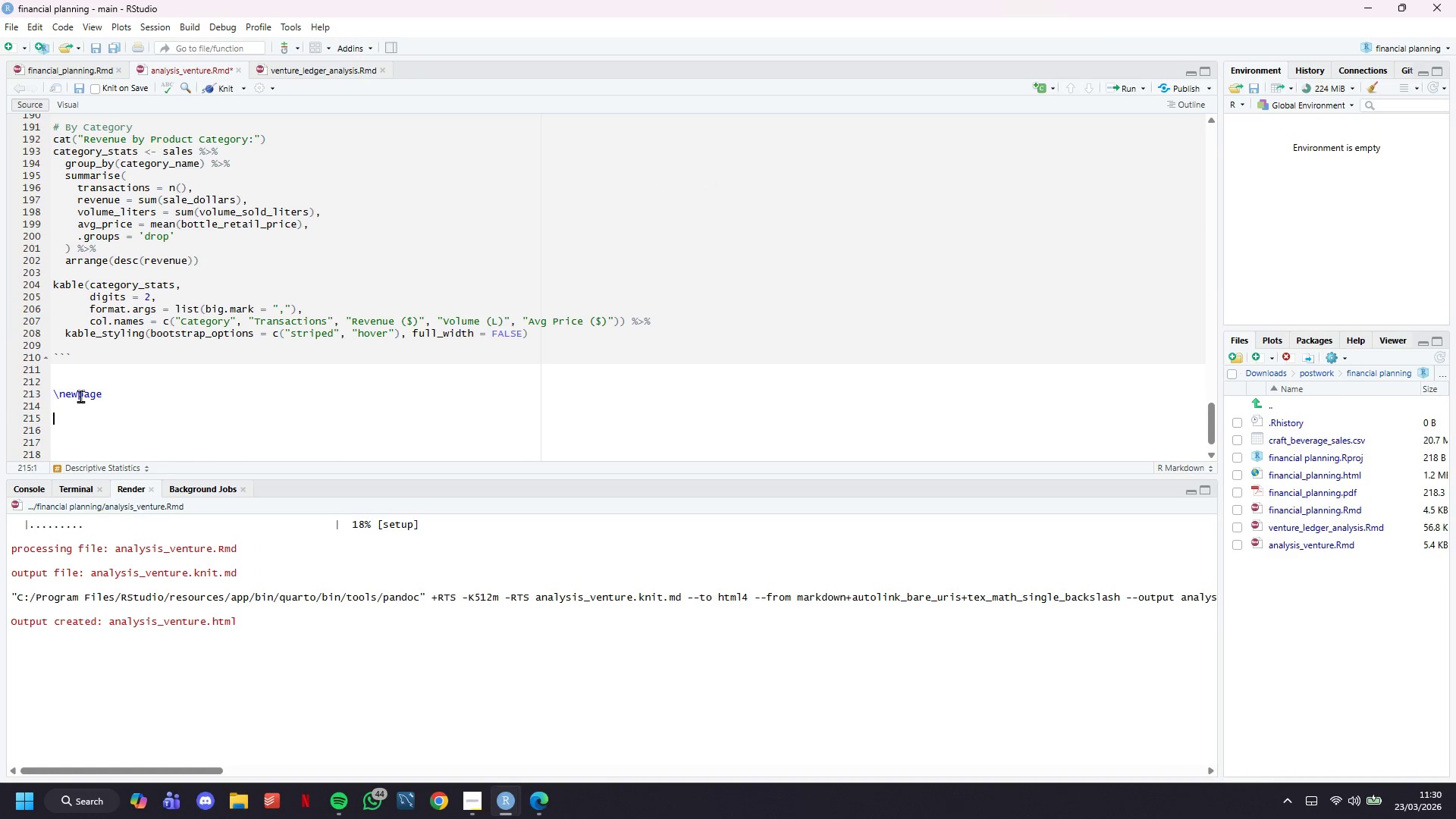 
key(Enter)
 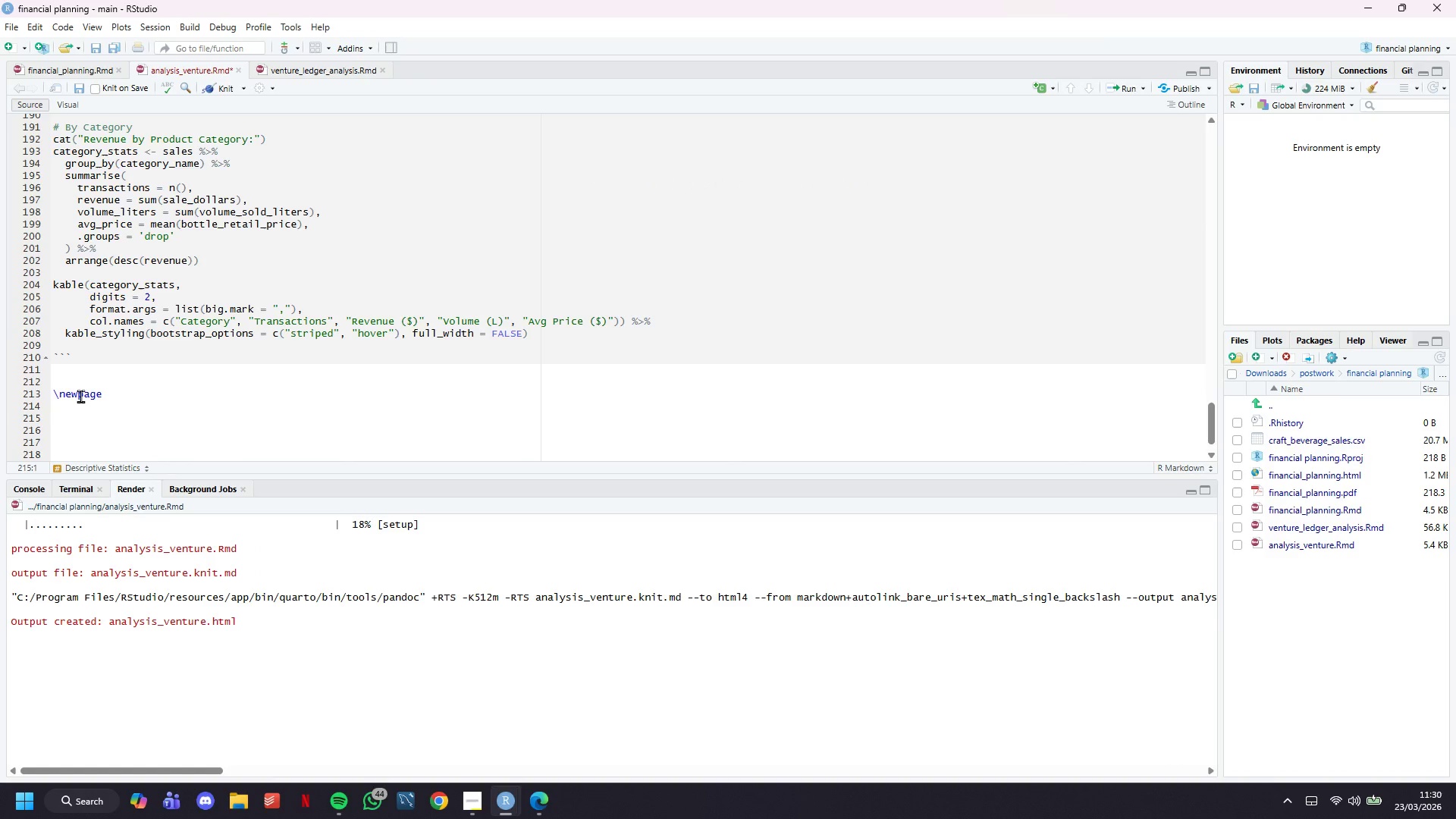 
type(# Exploratory Data Analysis)
 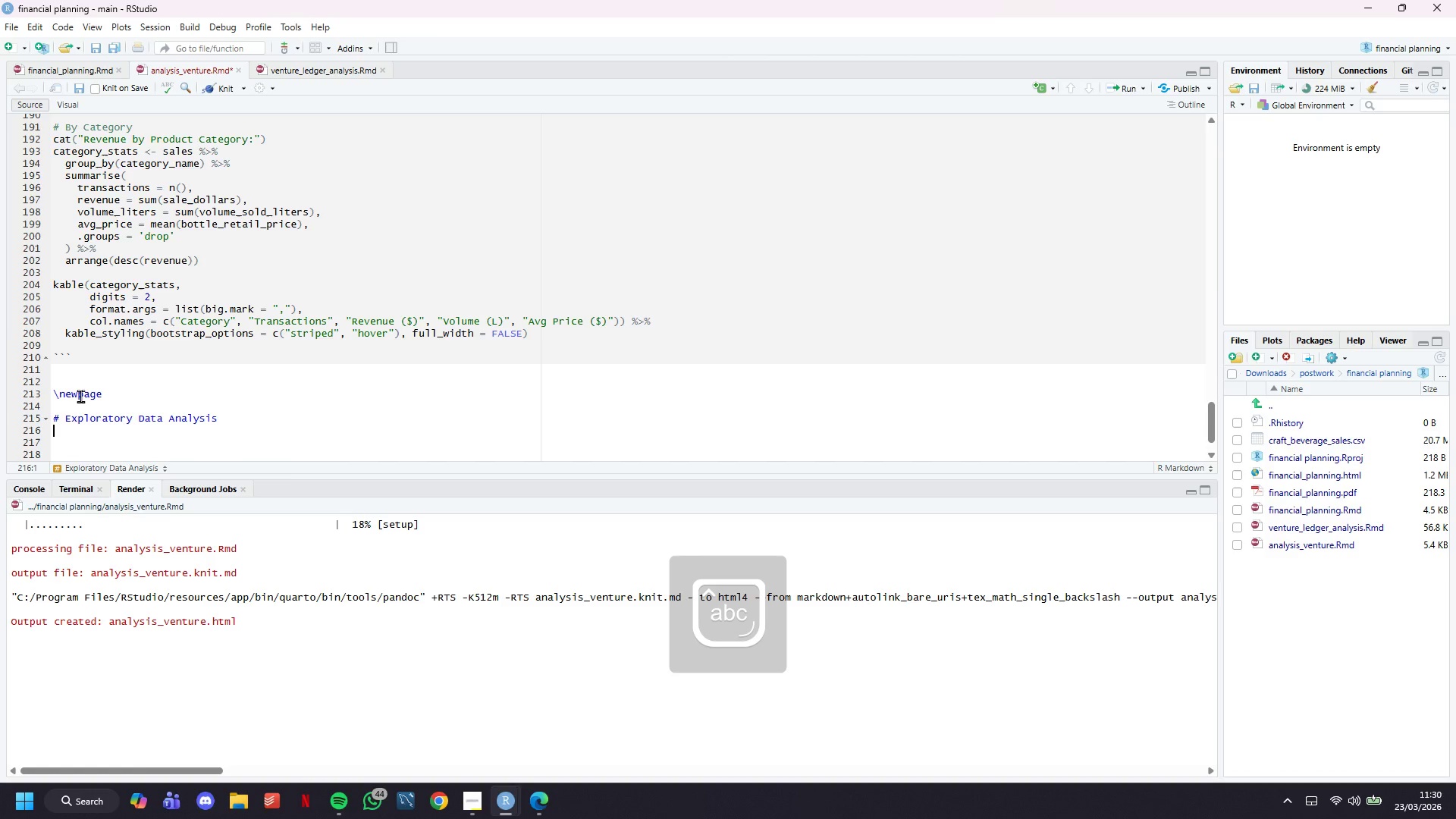 
key(Enter)
 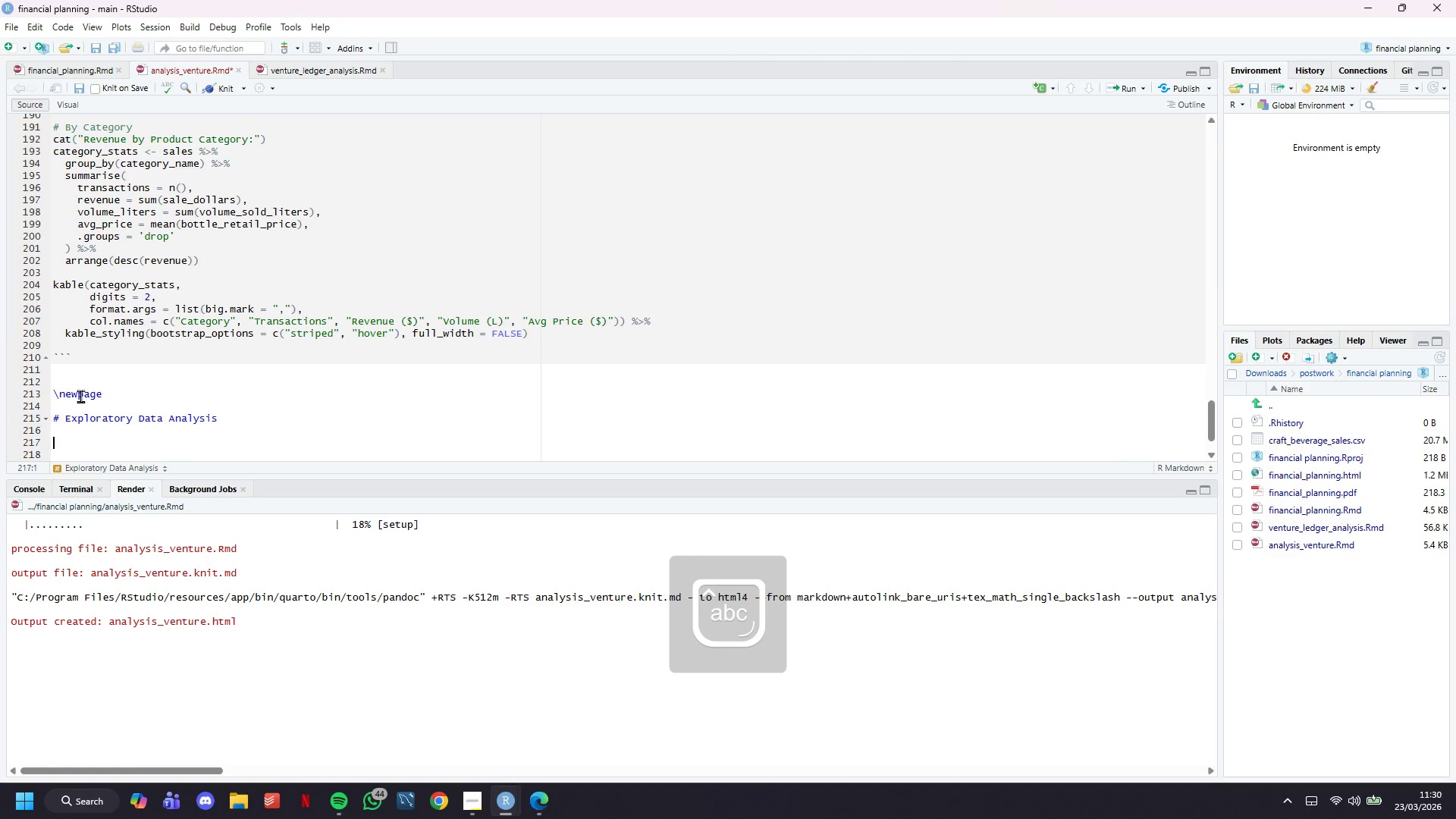 
key(Enter)
 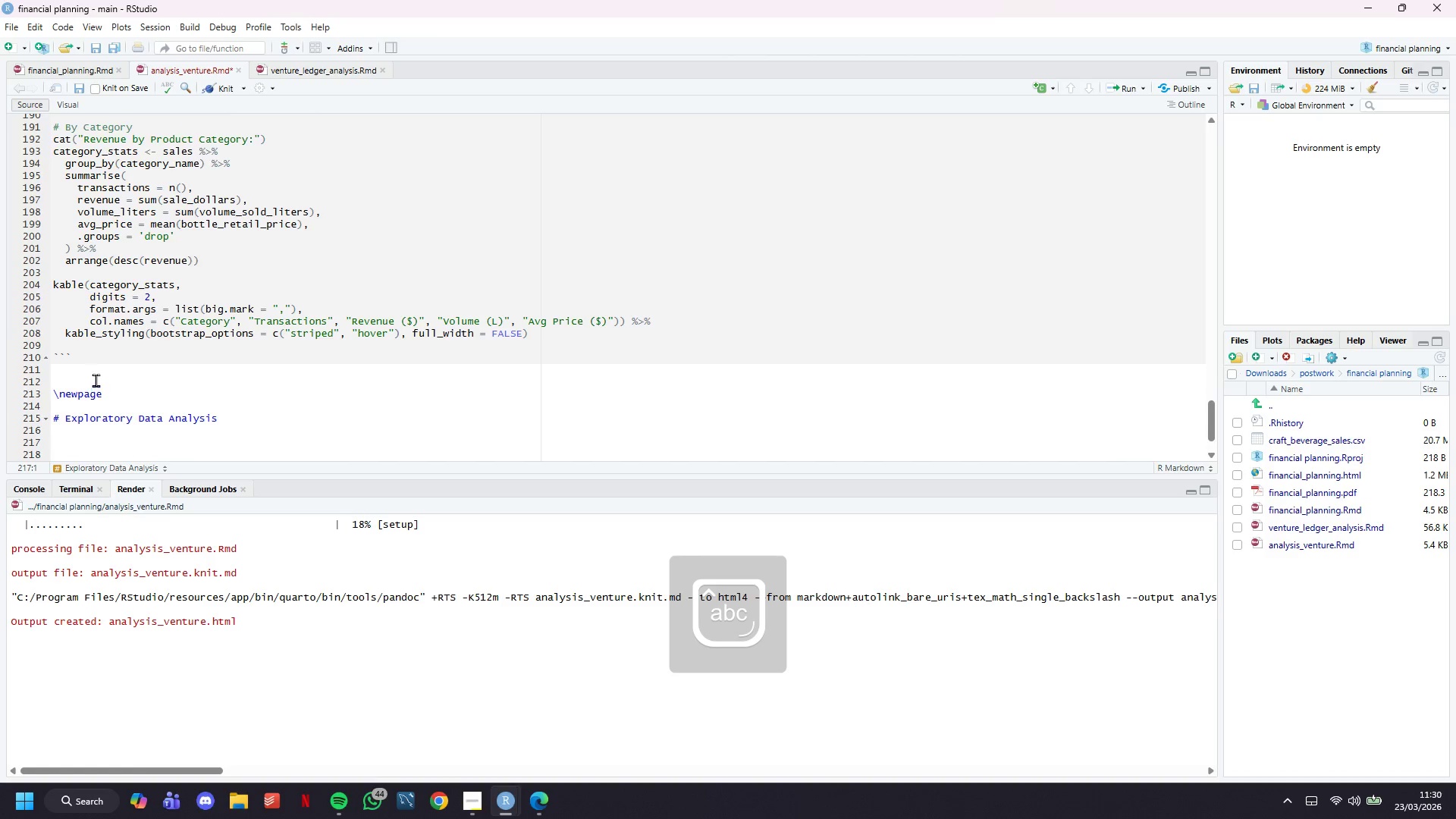 
key(Shift+3)
 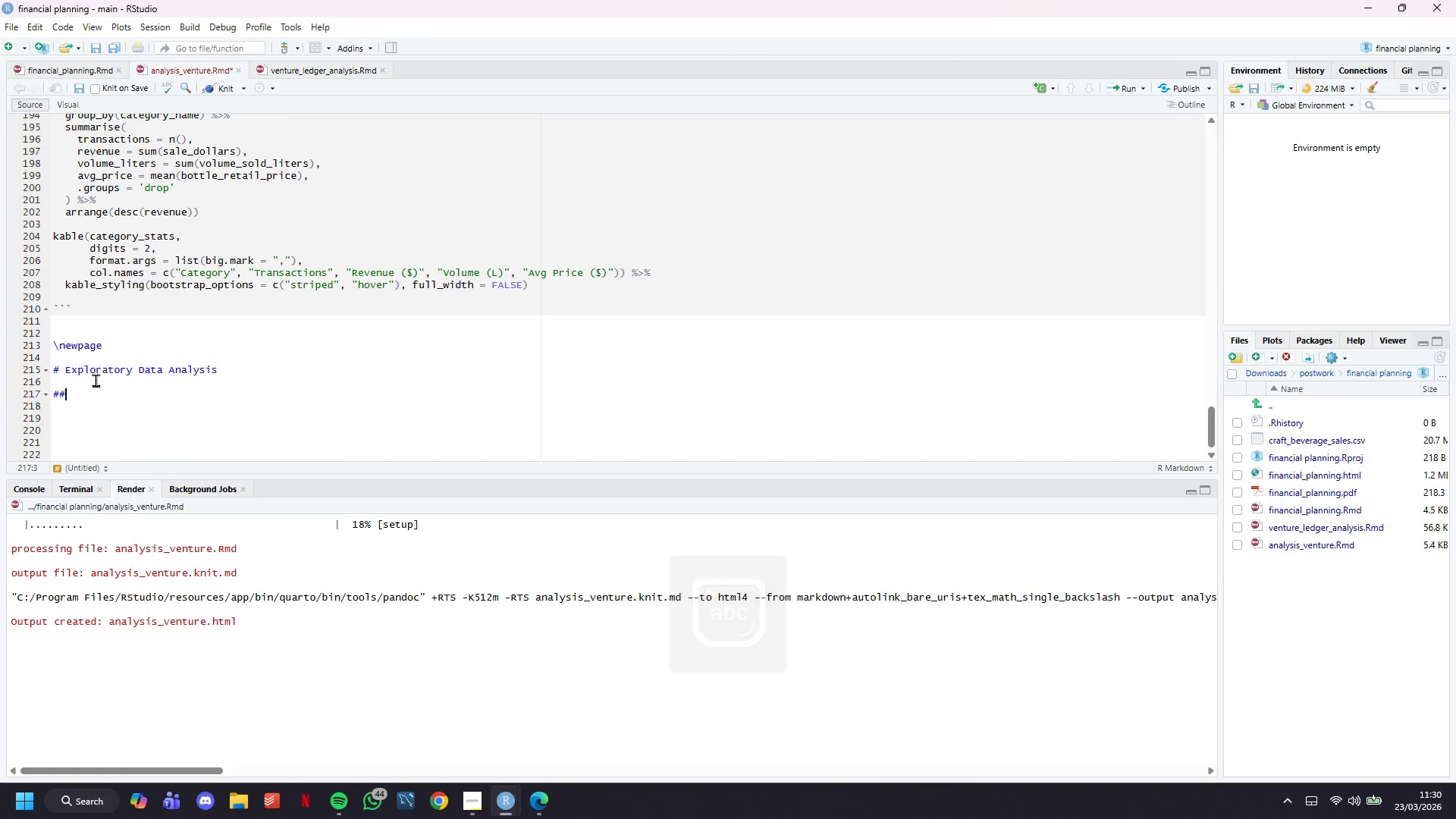 
scroll: coordinate [96, 380], scroll_direction: down, amount: 7.0
 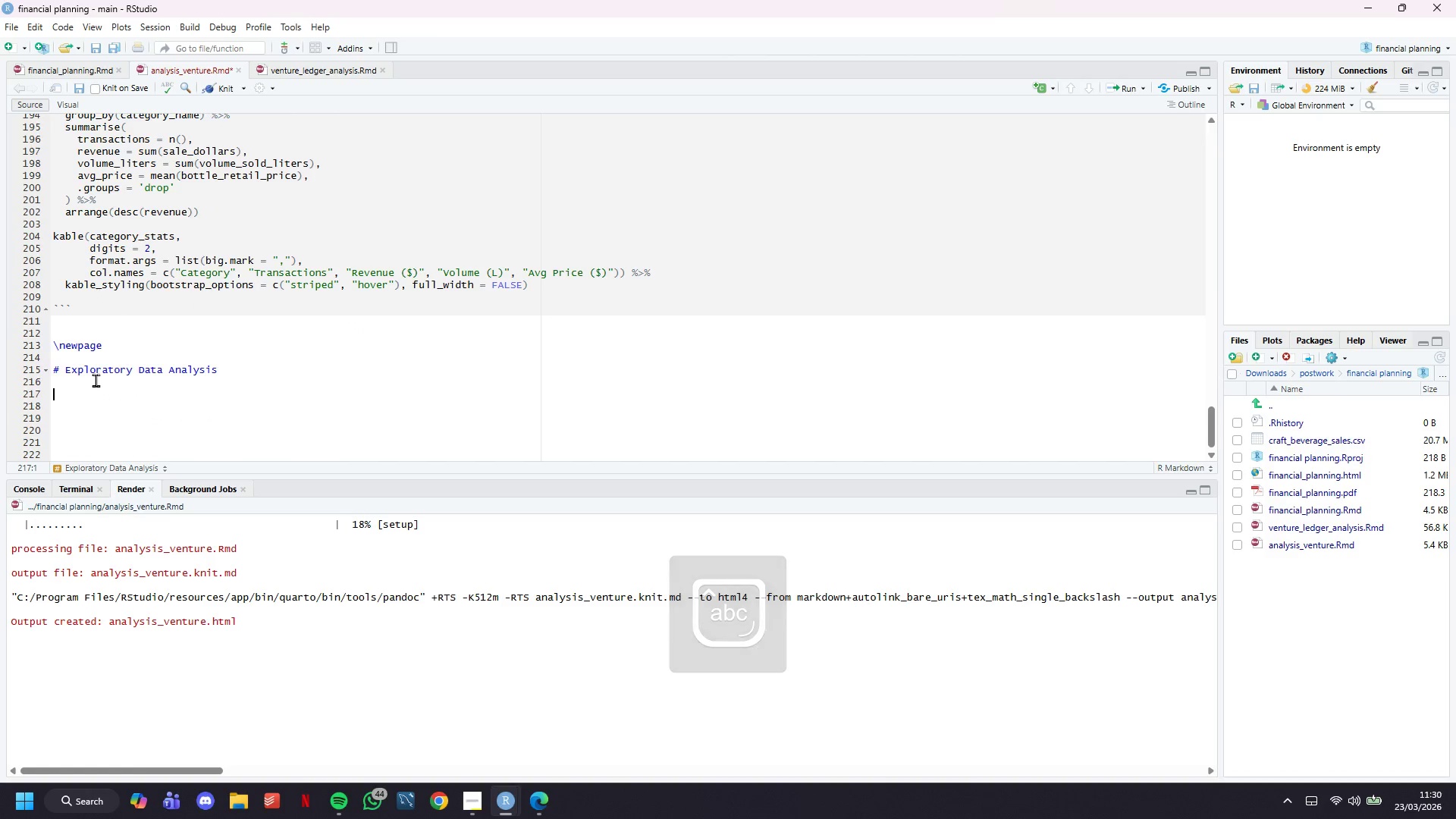 
type(# Seasonal Pattern Analysis)
 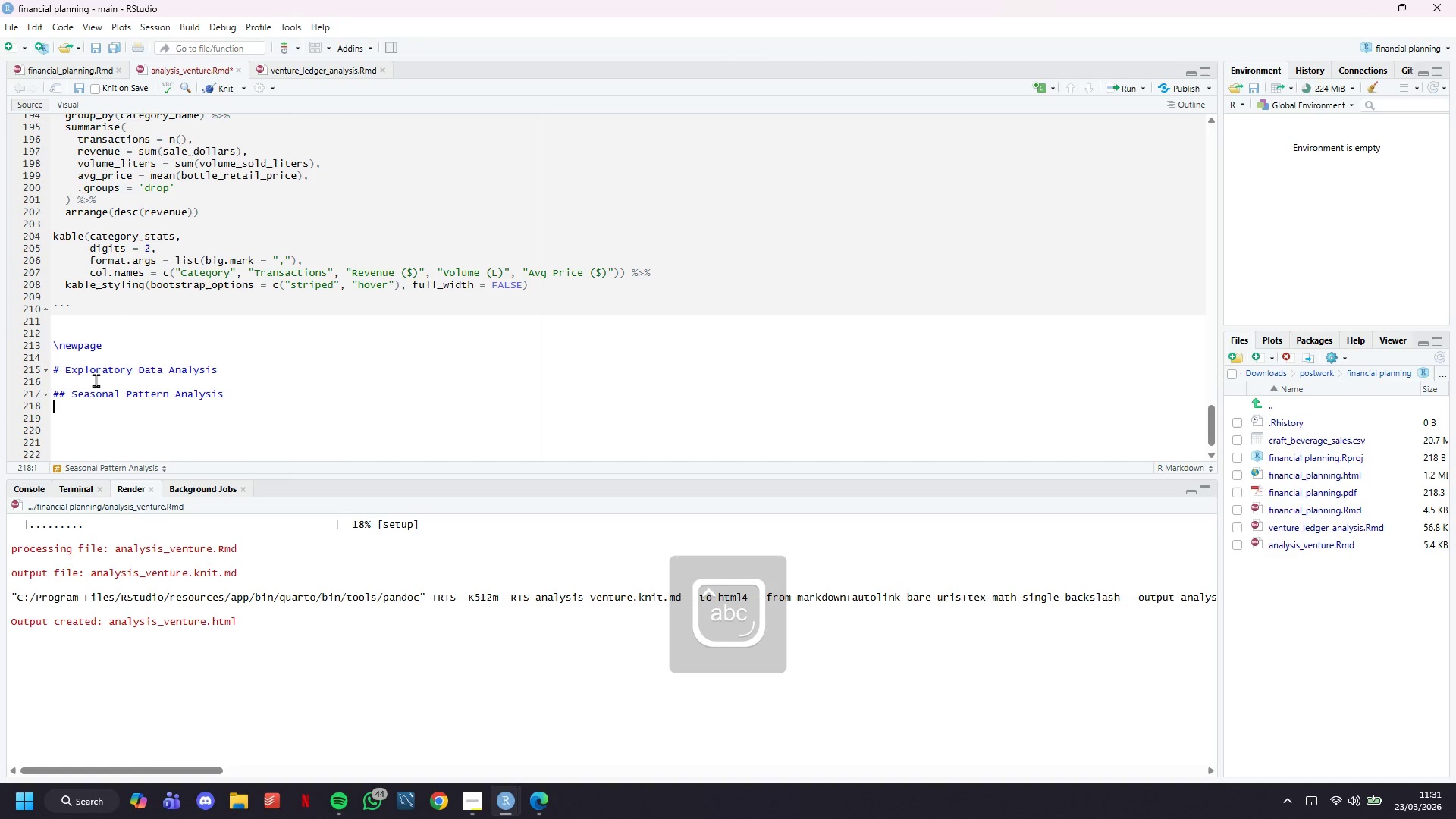 
key(Enter)
 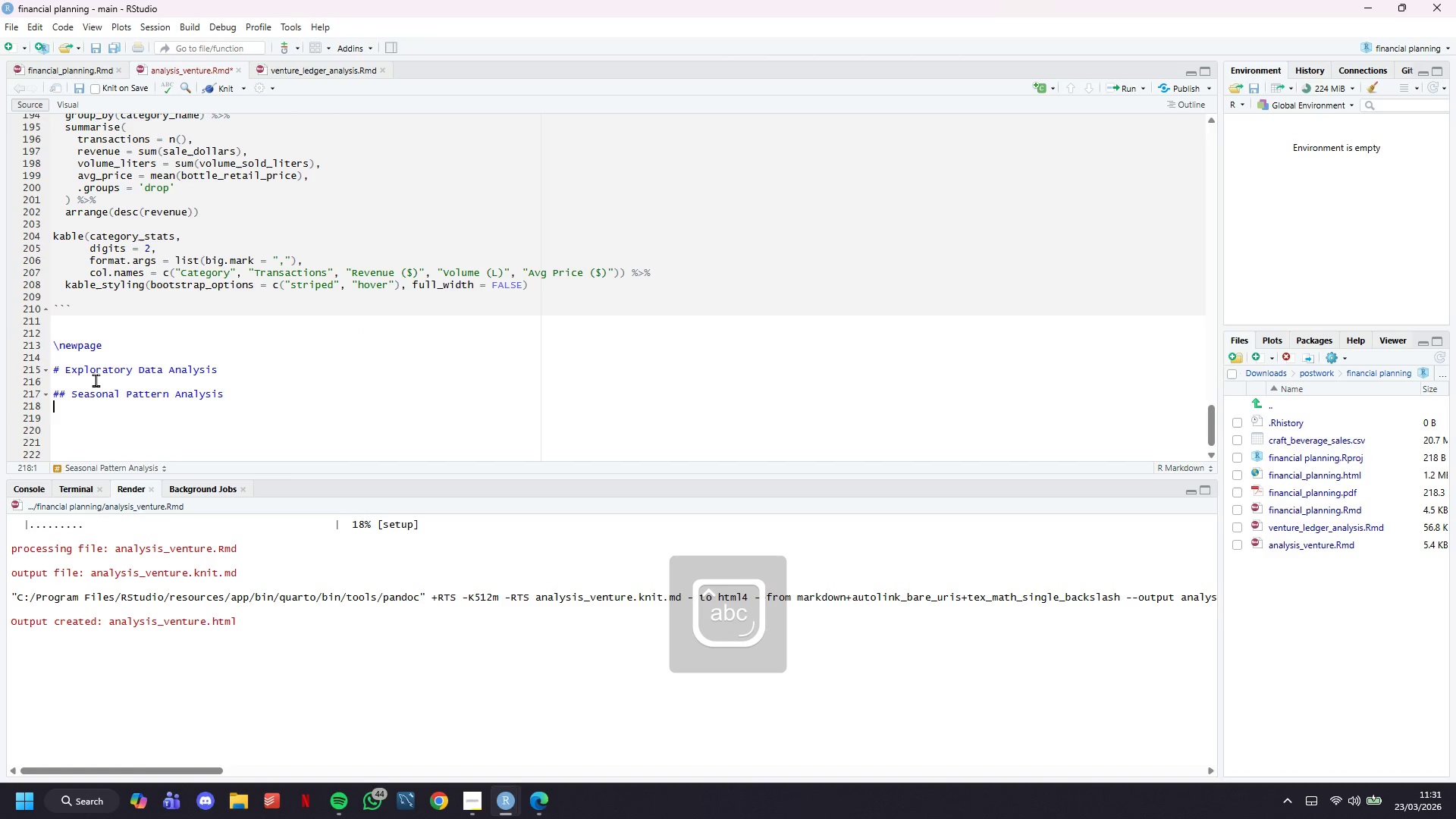 
key(Enter)
 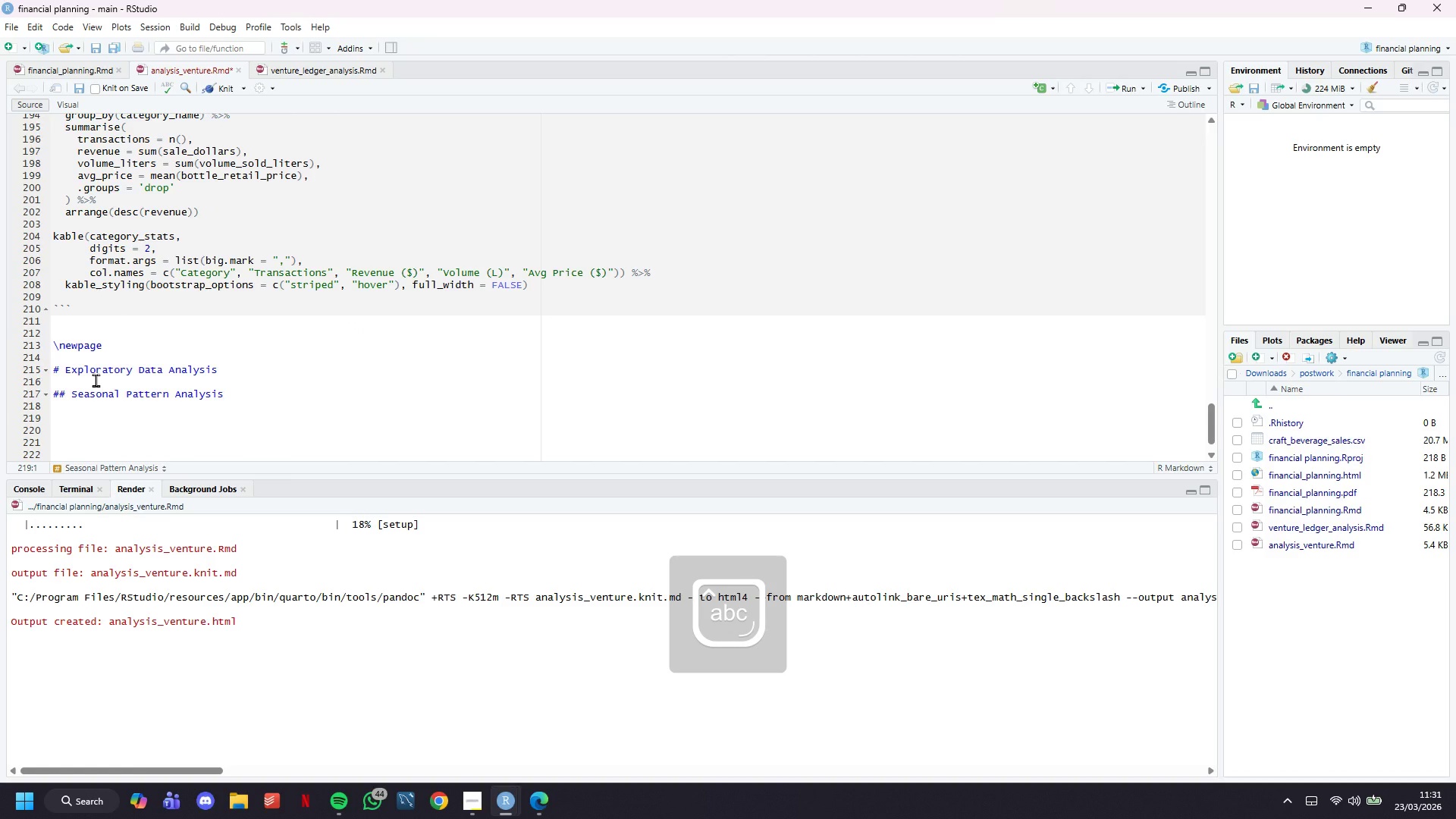 
type(****)
 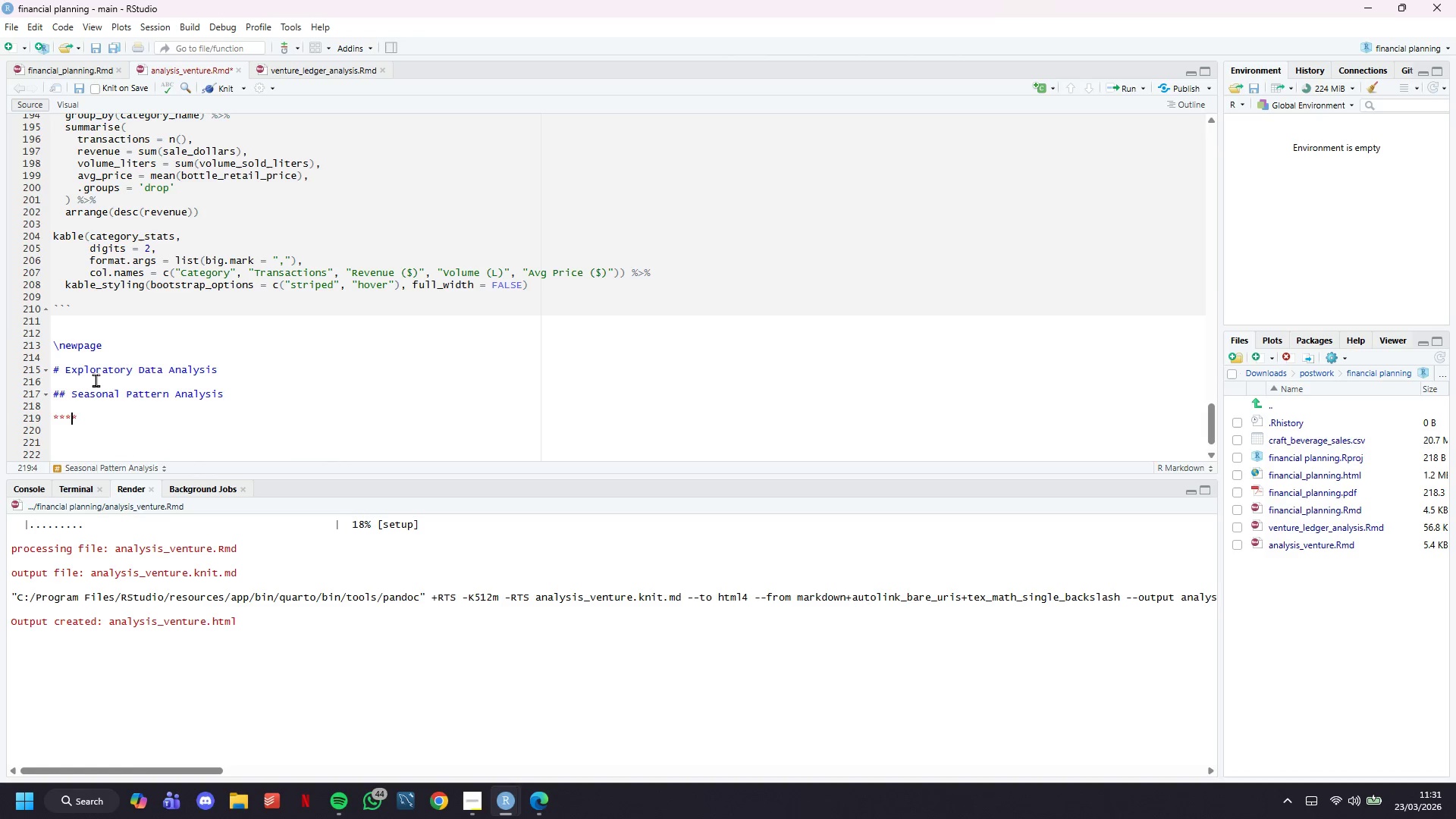 
key(ArrowLeft)
 